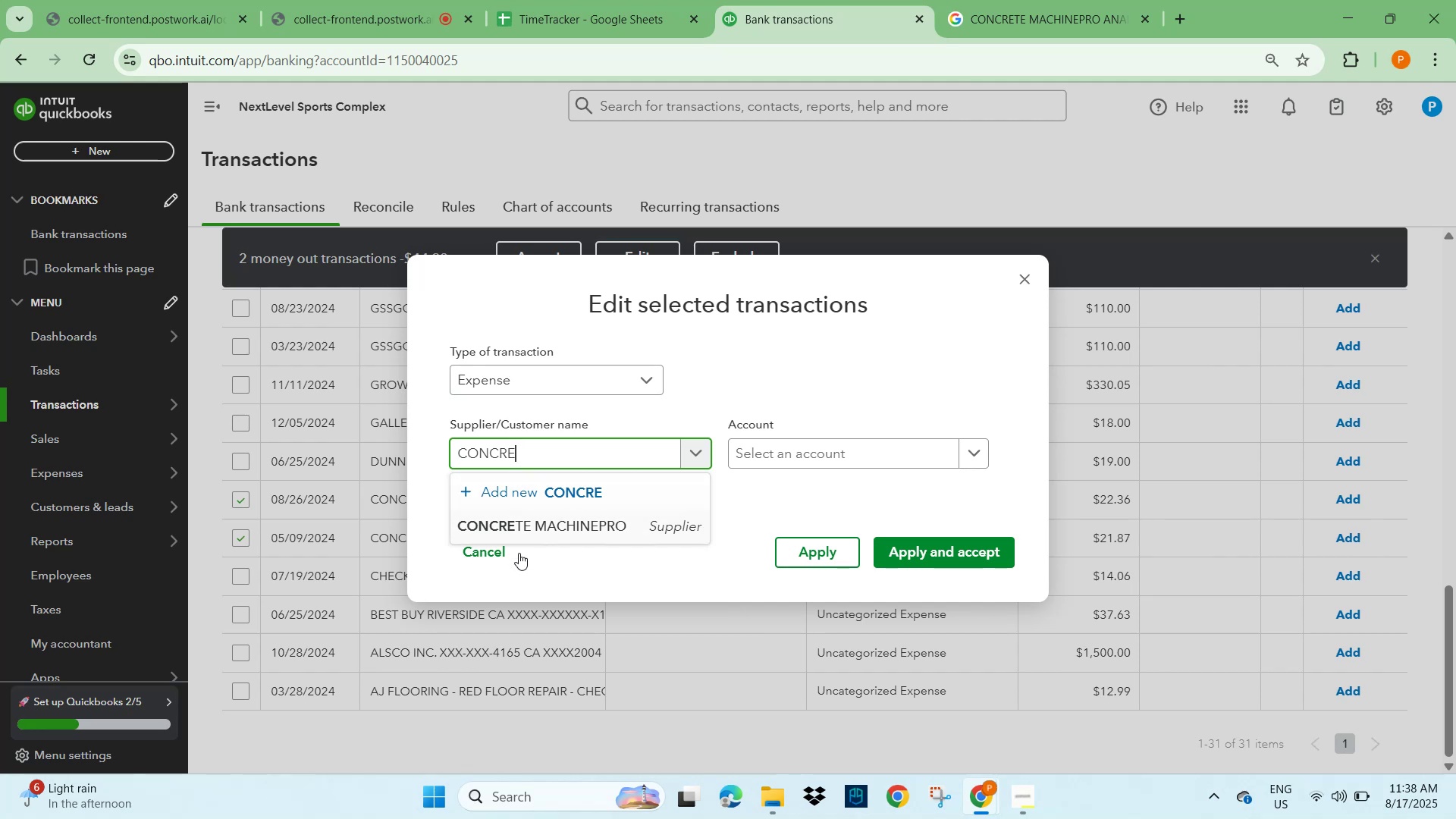 
left_click([561, 528])
 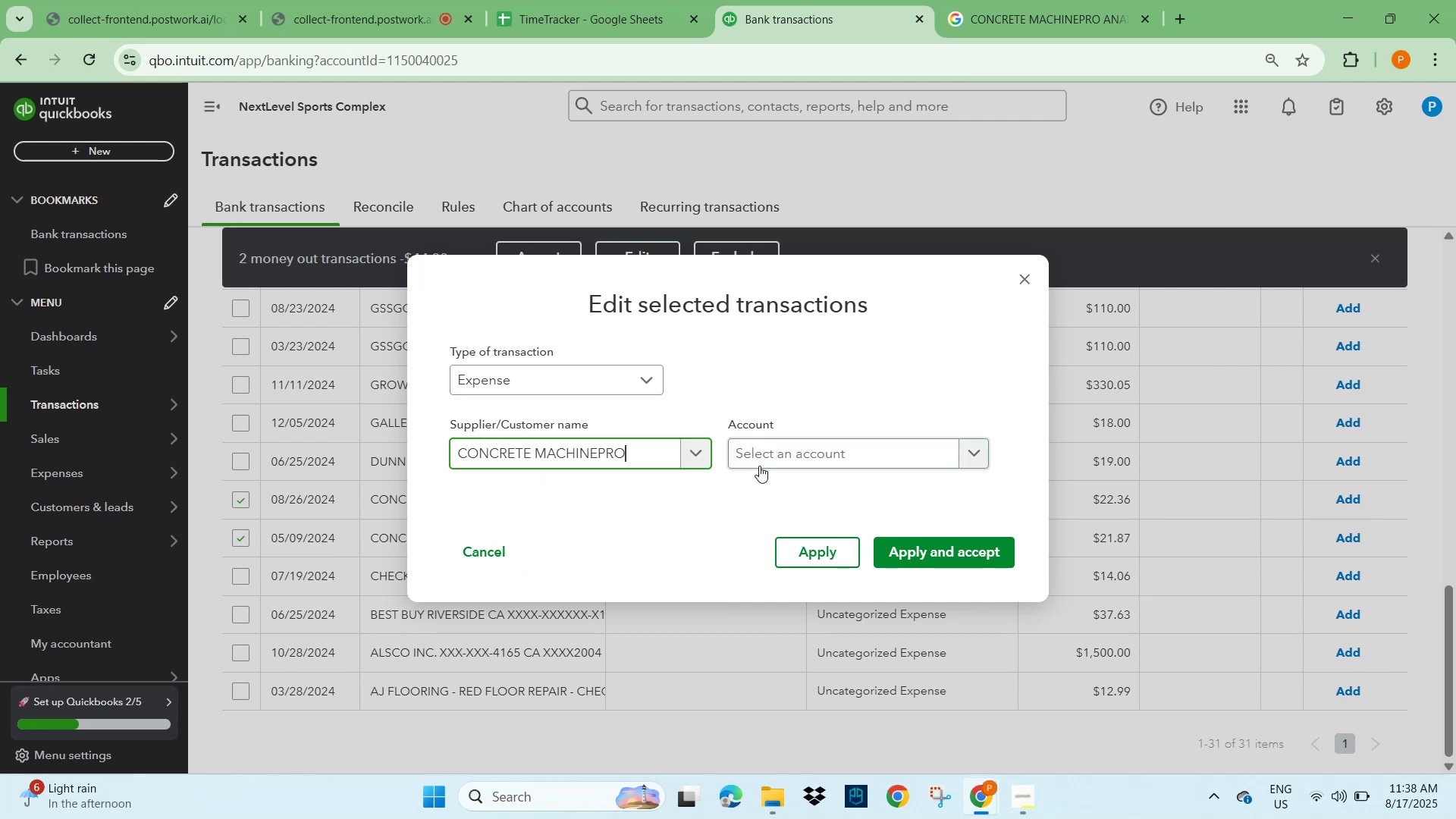 
left_click([782, 443])
 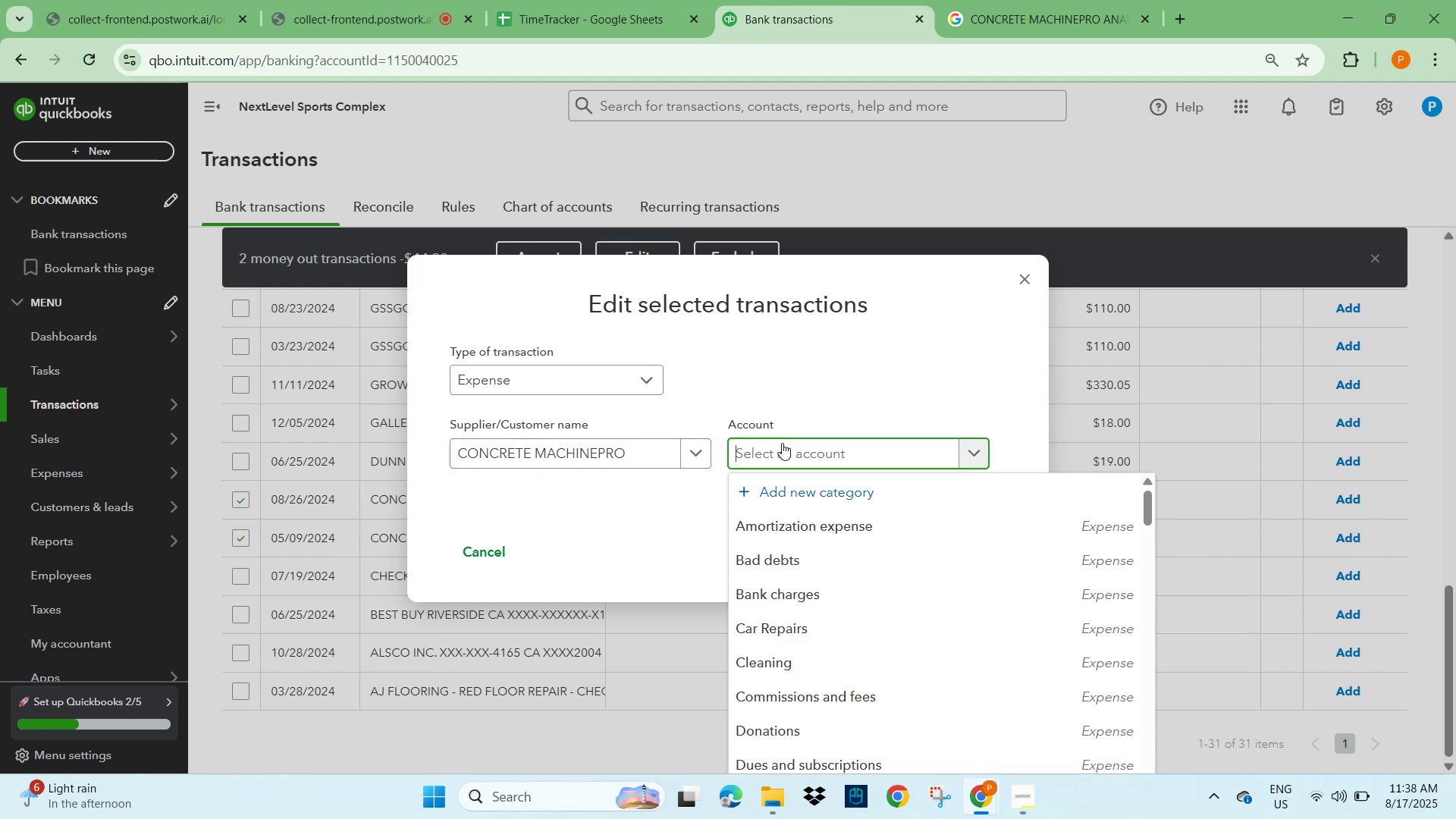 
type(REPA)
 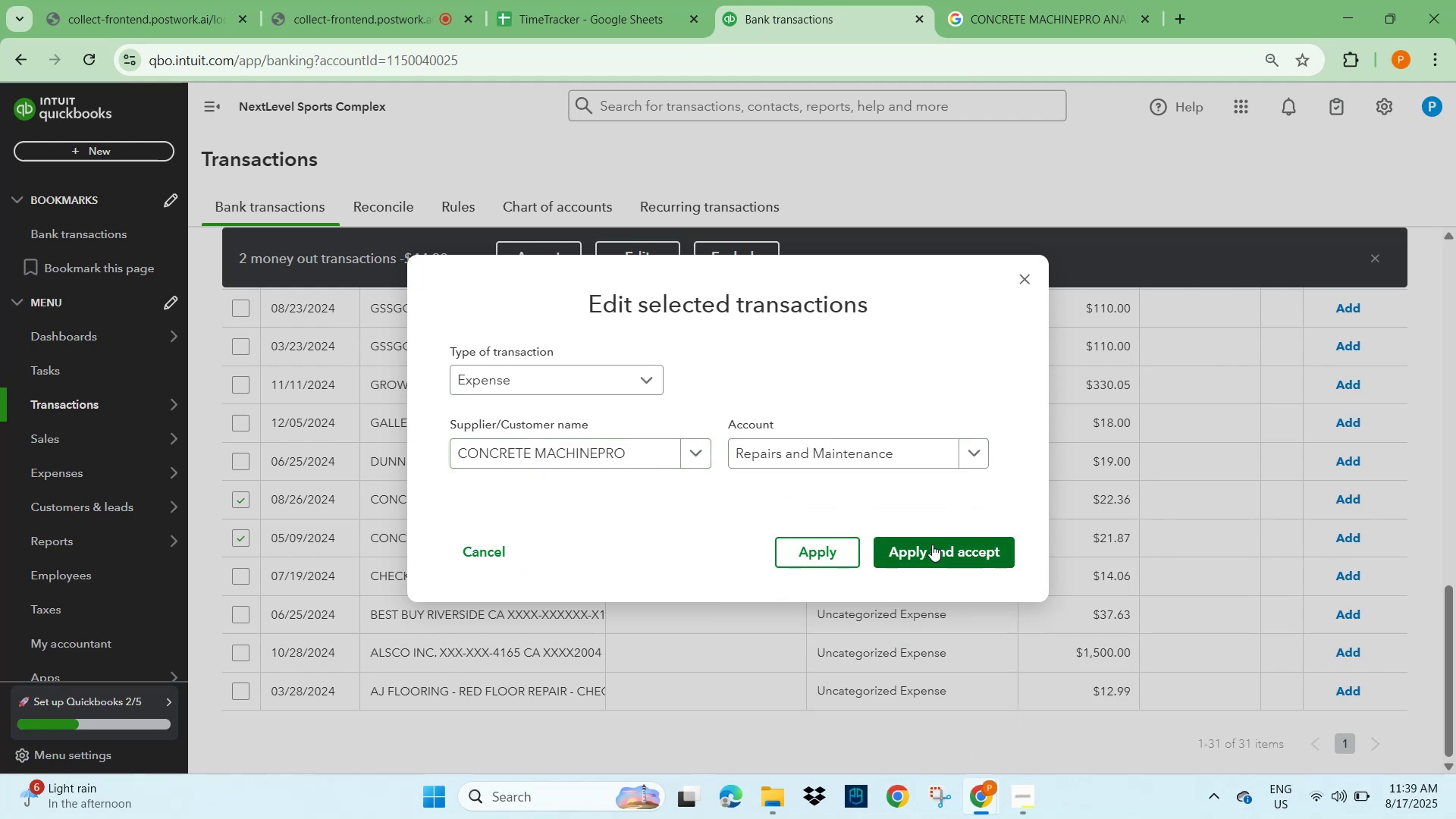 
left_click([932, 544])
 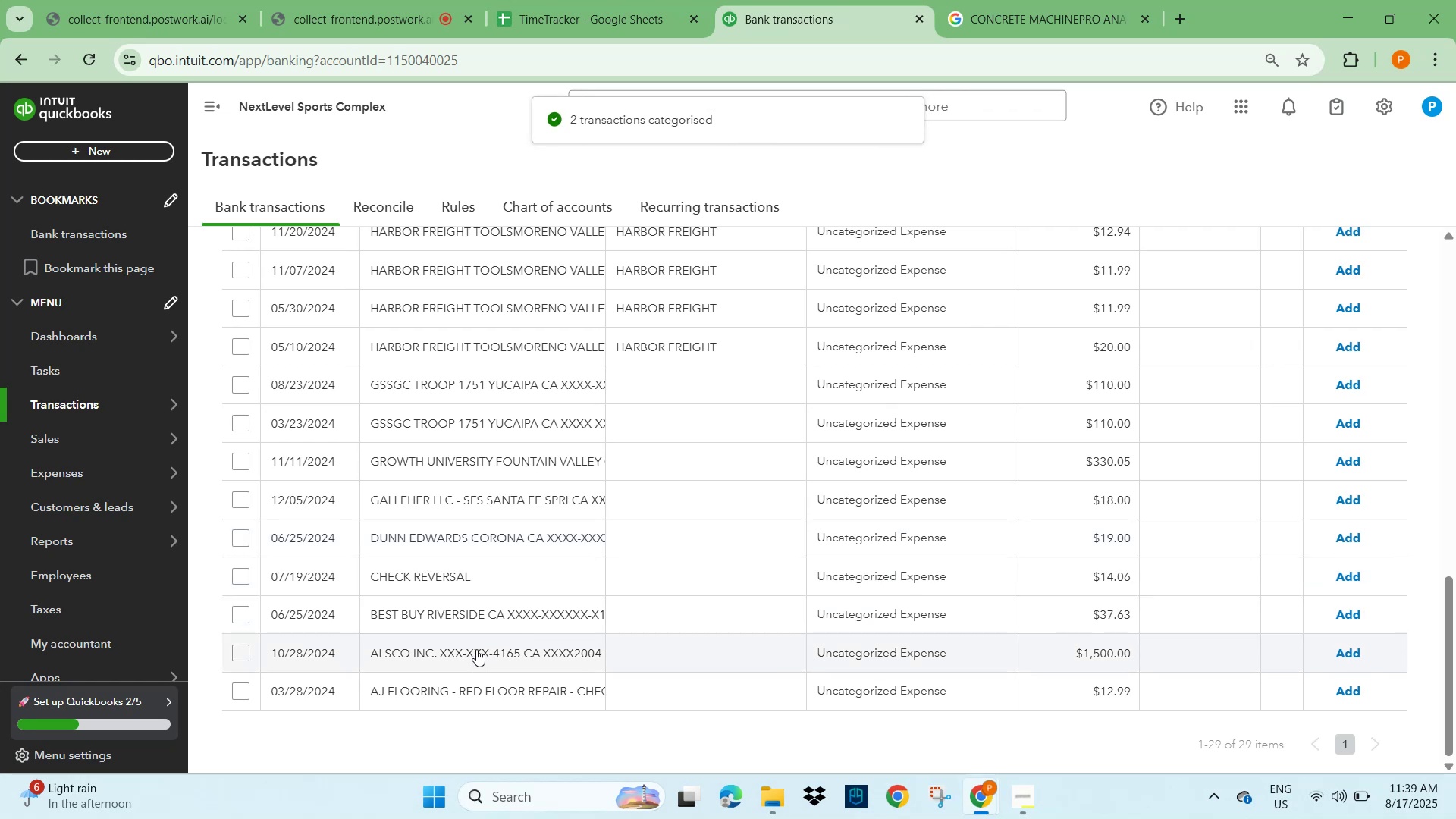 
left_click([476, 649])
 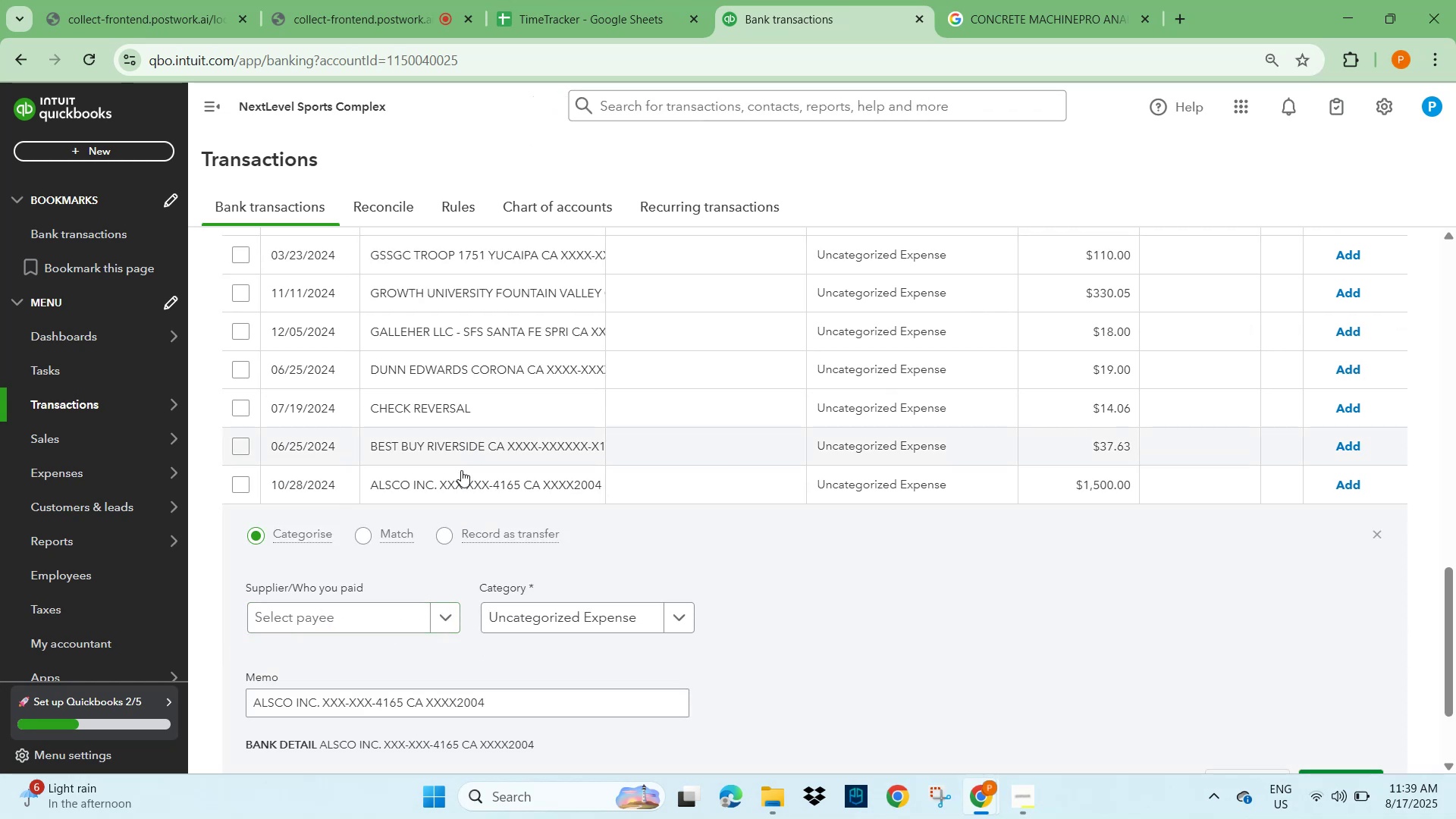 
left_click_drag(start_coordinate=[315, 702], to_coordinate=[239, 702])
 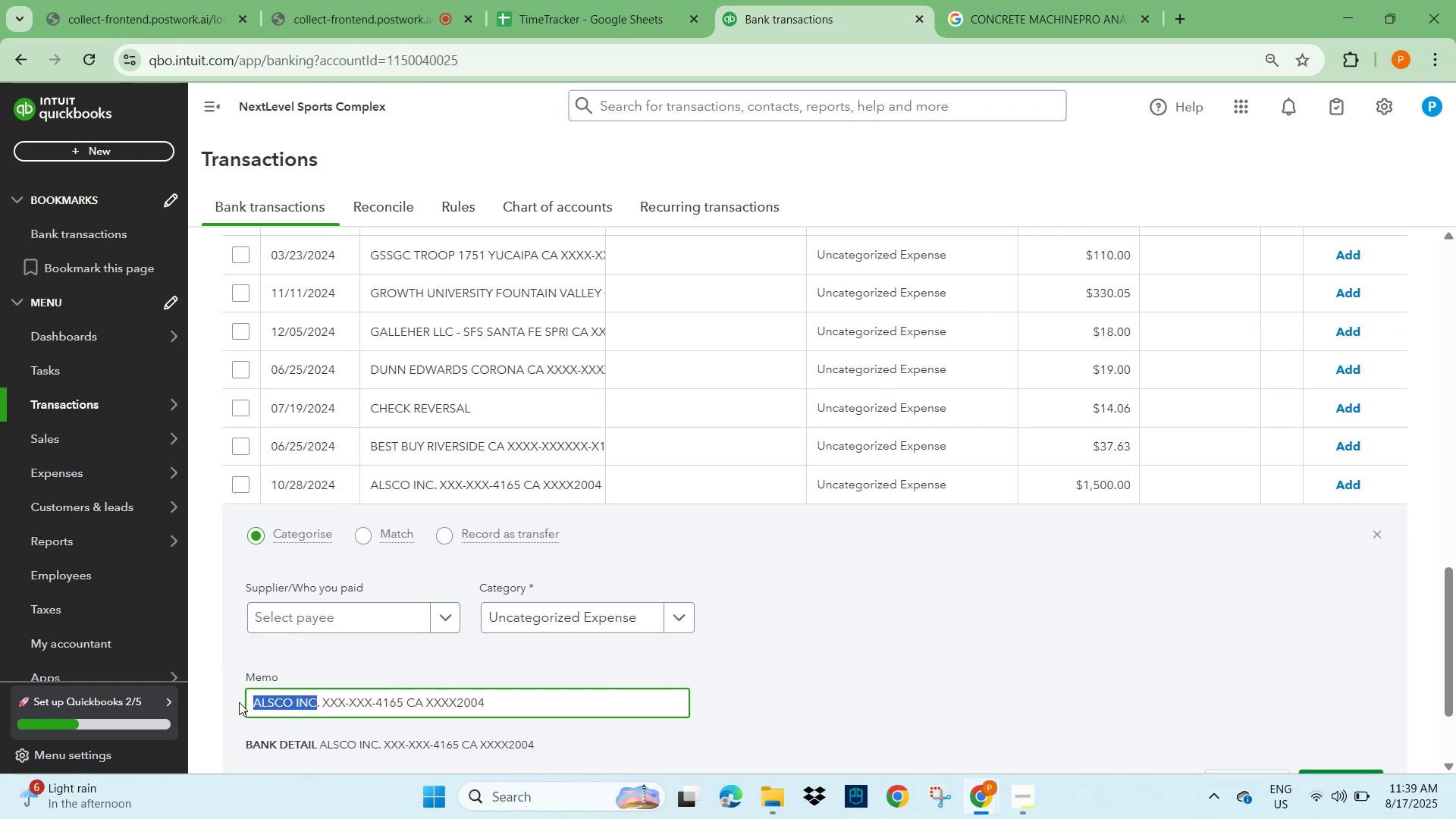 
key(Control+C)
 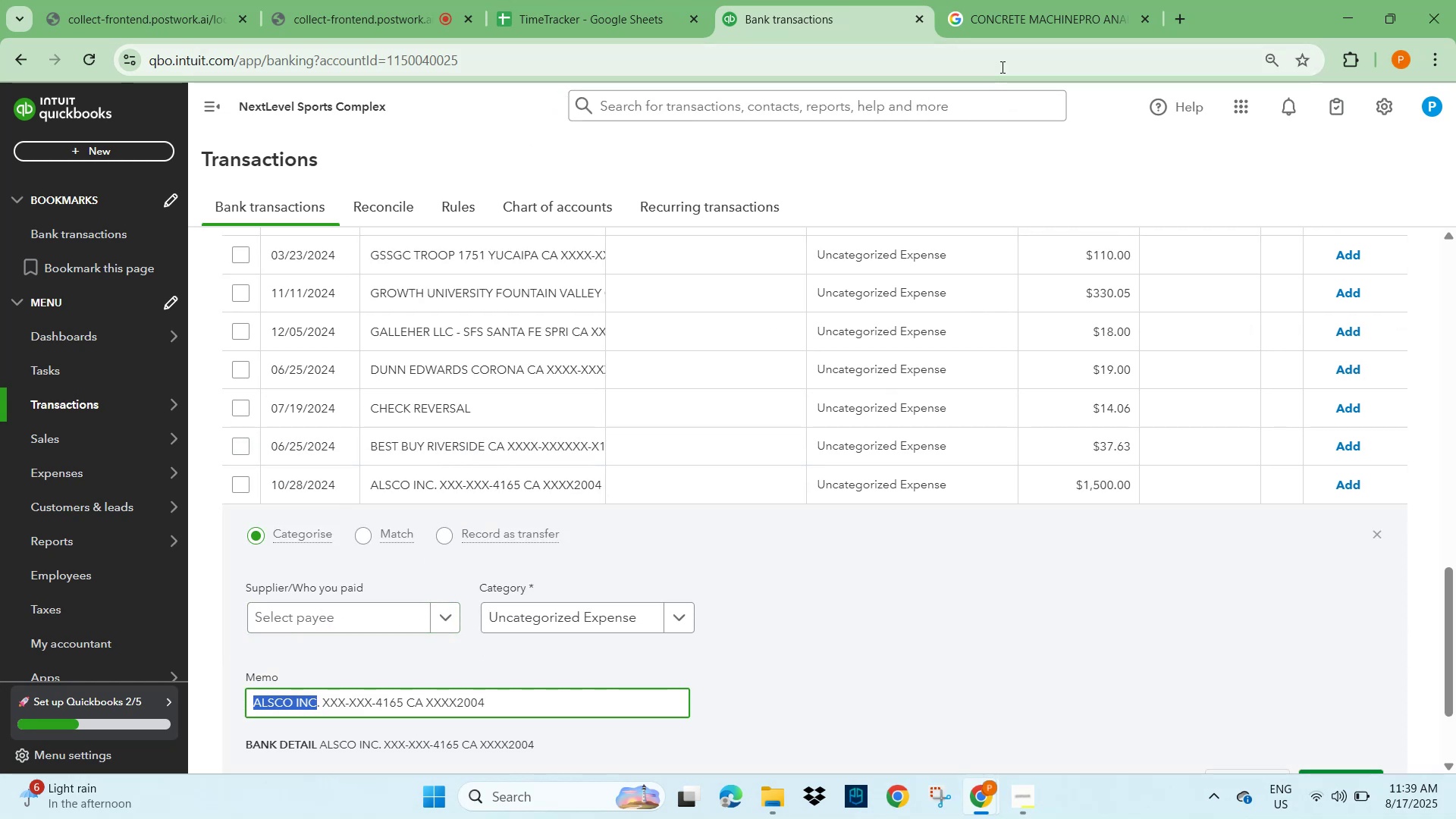 
left_click([1018, 21])
 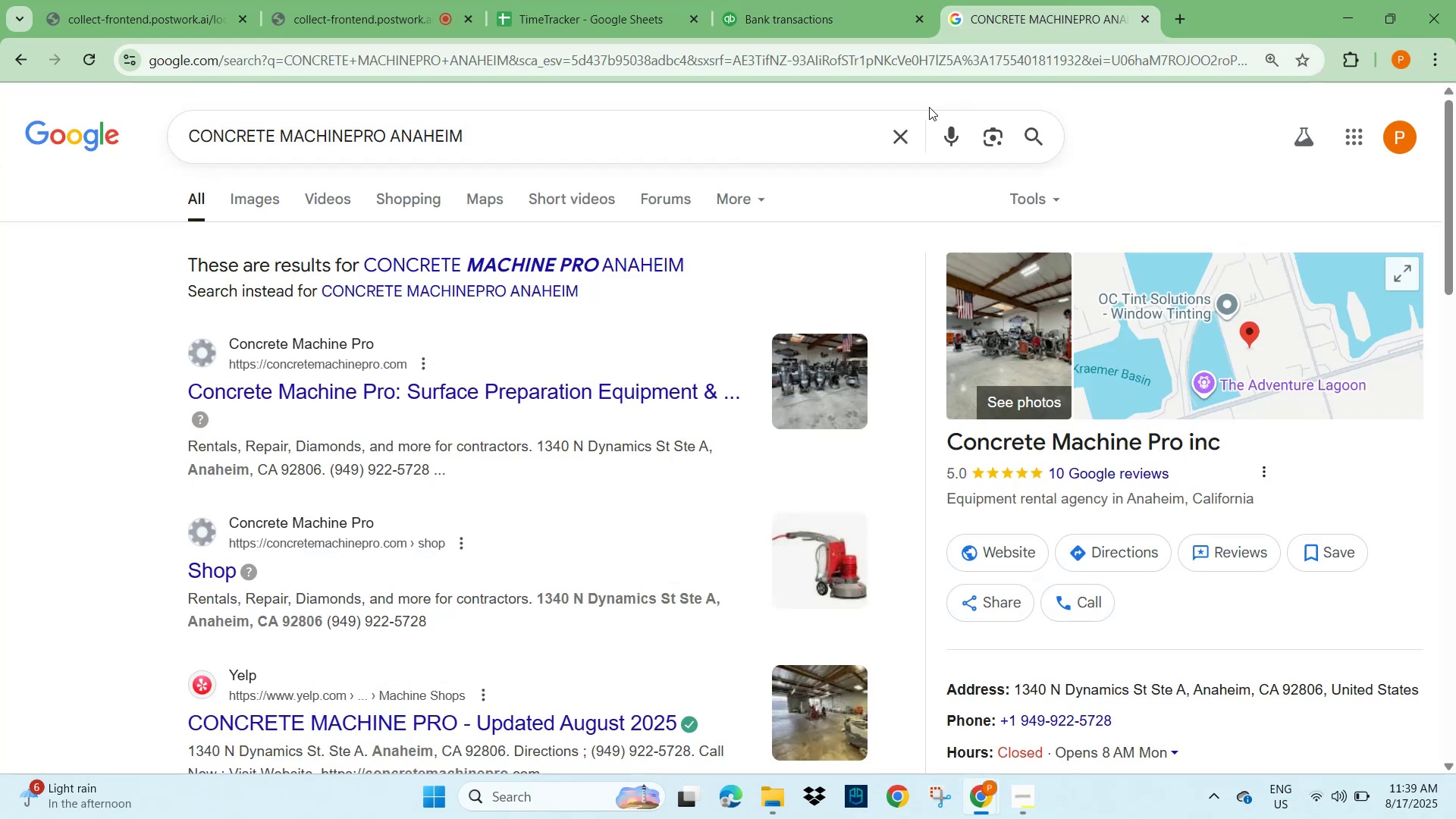 
key(Control+V)
 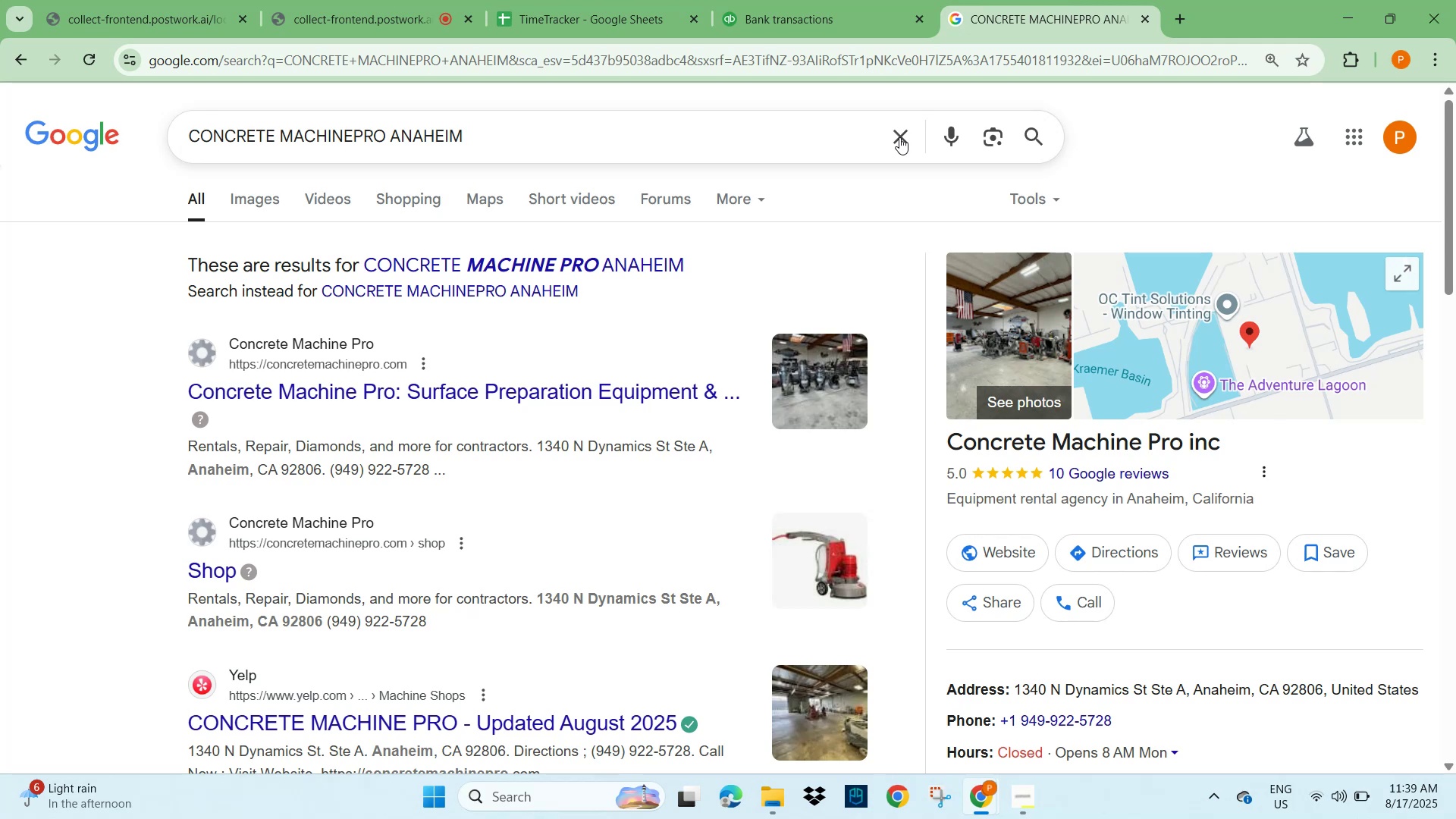 
left_click([899, 137])
 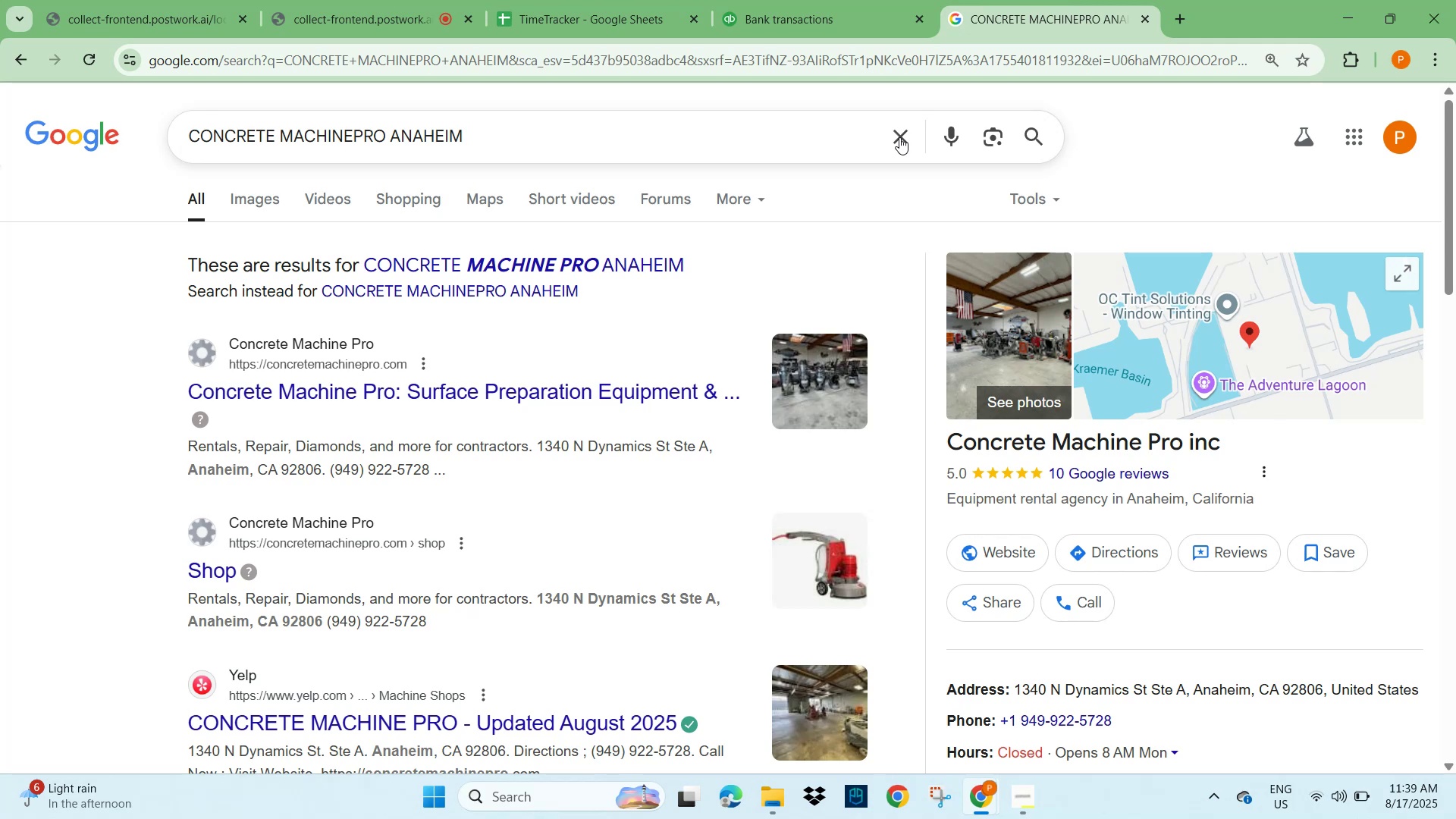 
key(Control+V)
 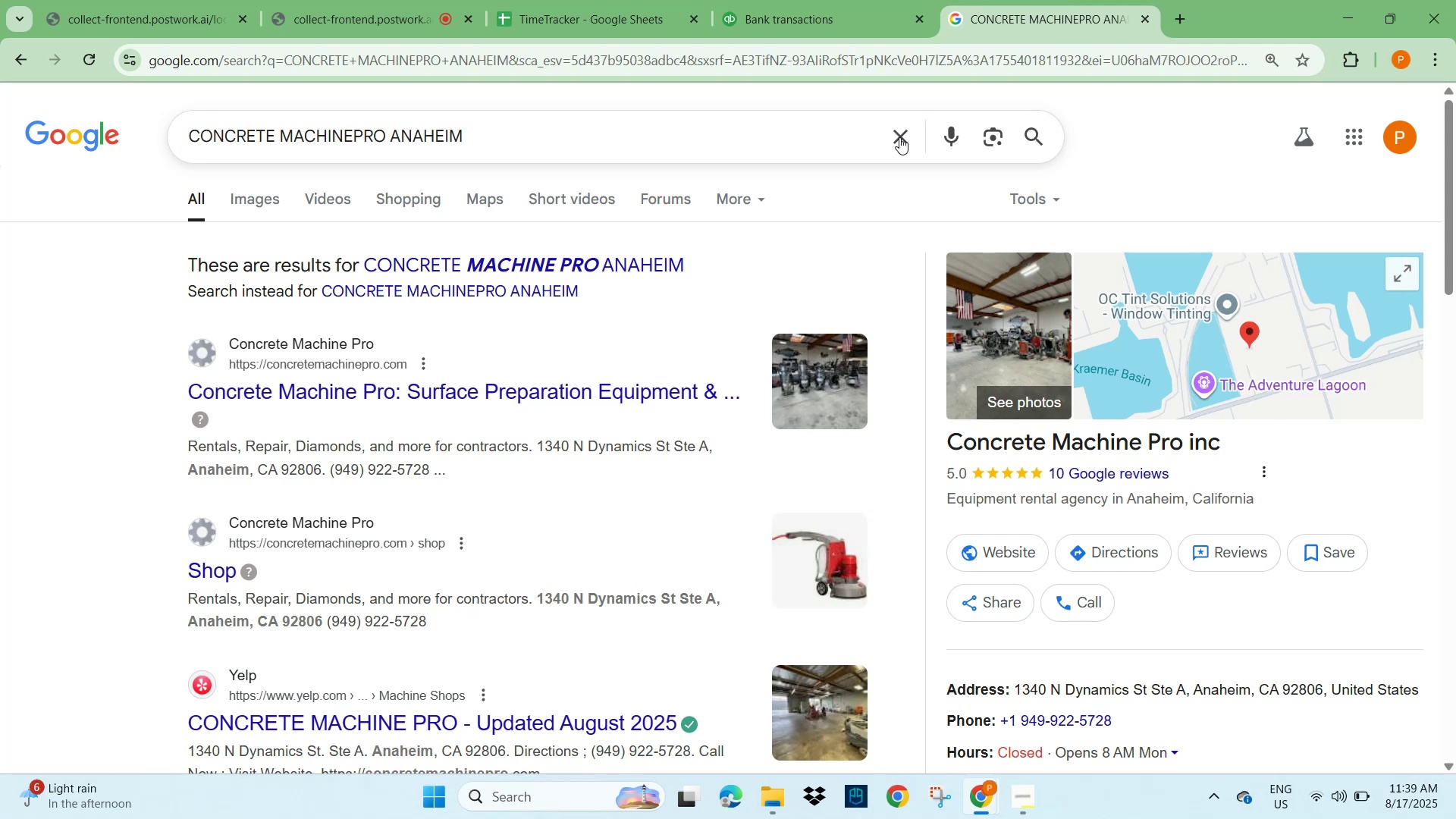 
left_click([899, 137])
 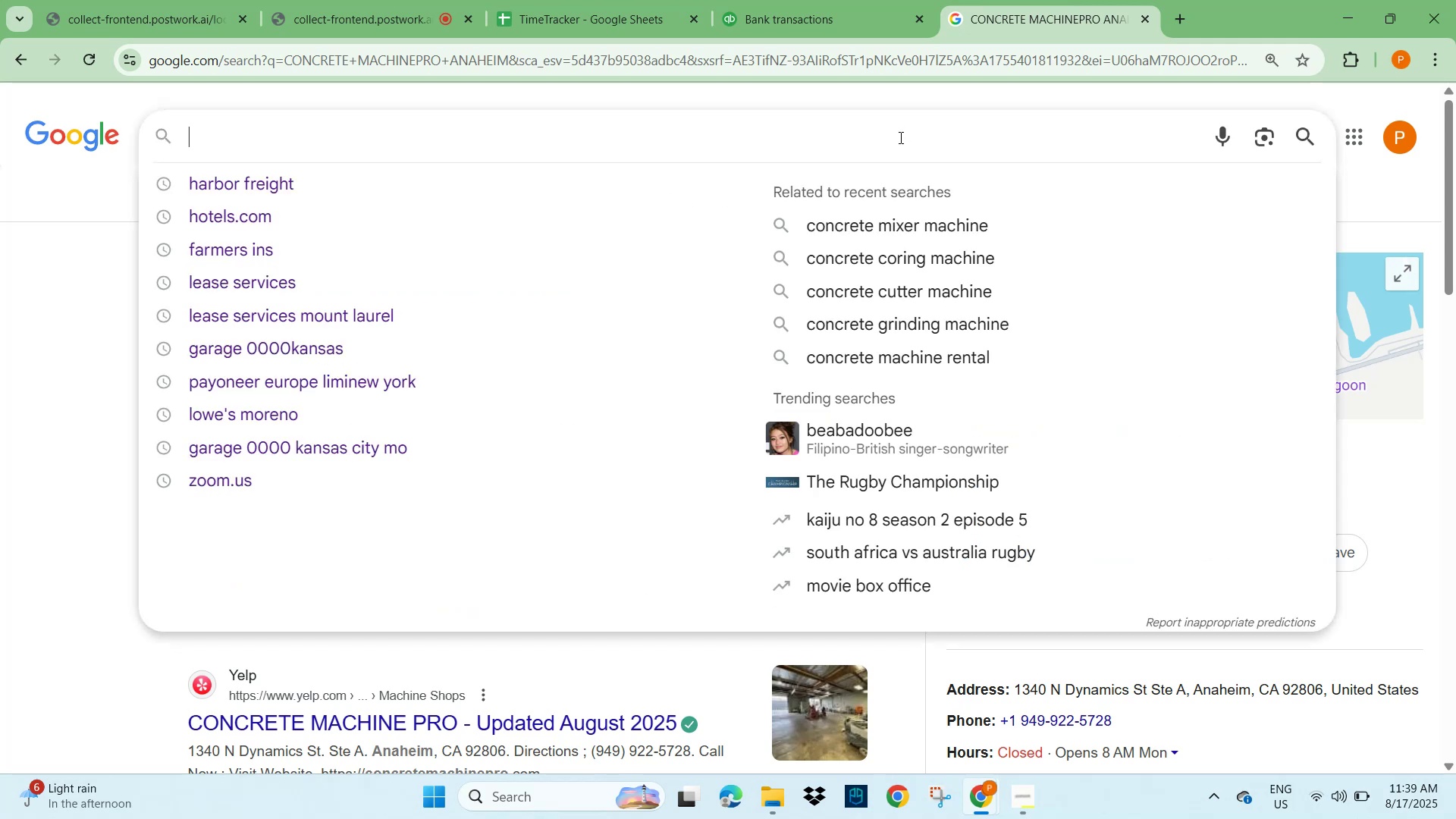 
key(Control+V)
 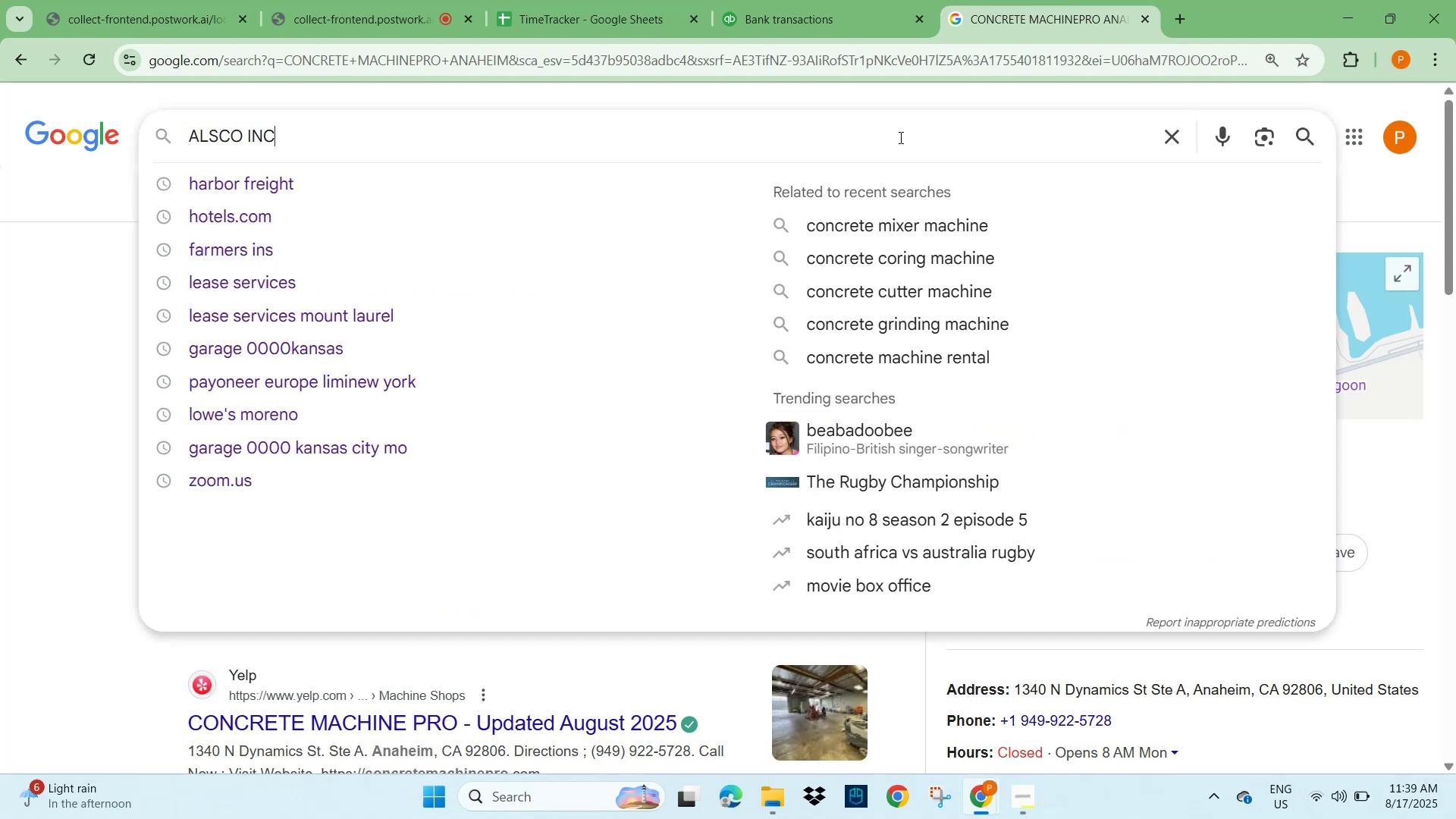 
key(NumpadEnter)
 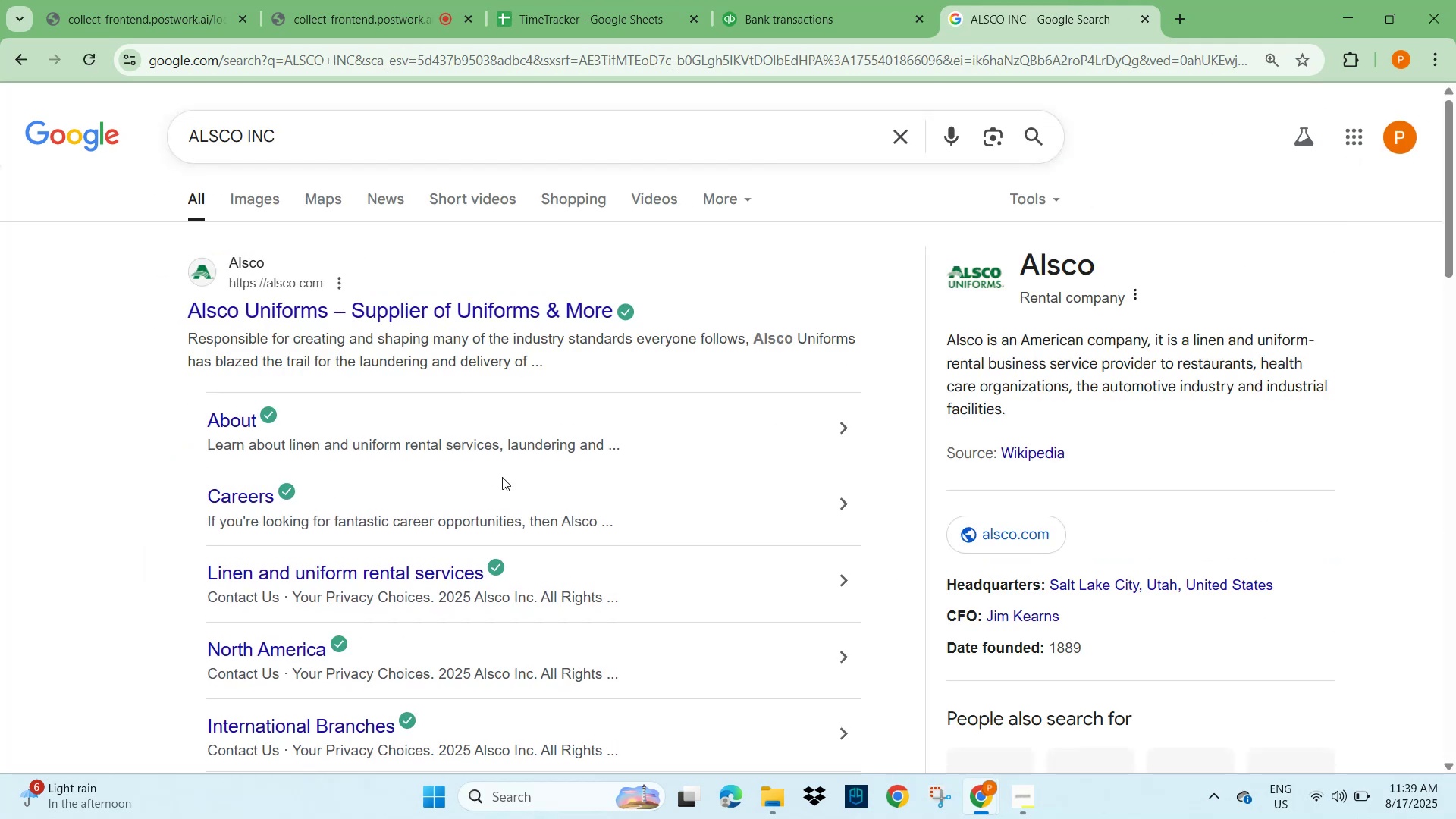 
scroll: coordinate [309, 508], scroll_direction: down, amount: 6.0
 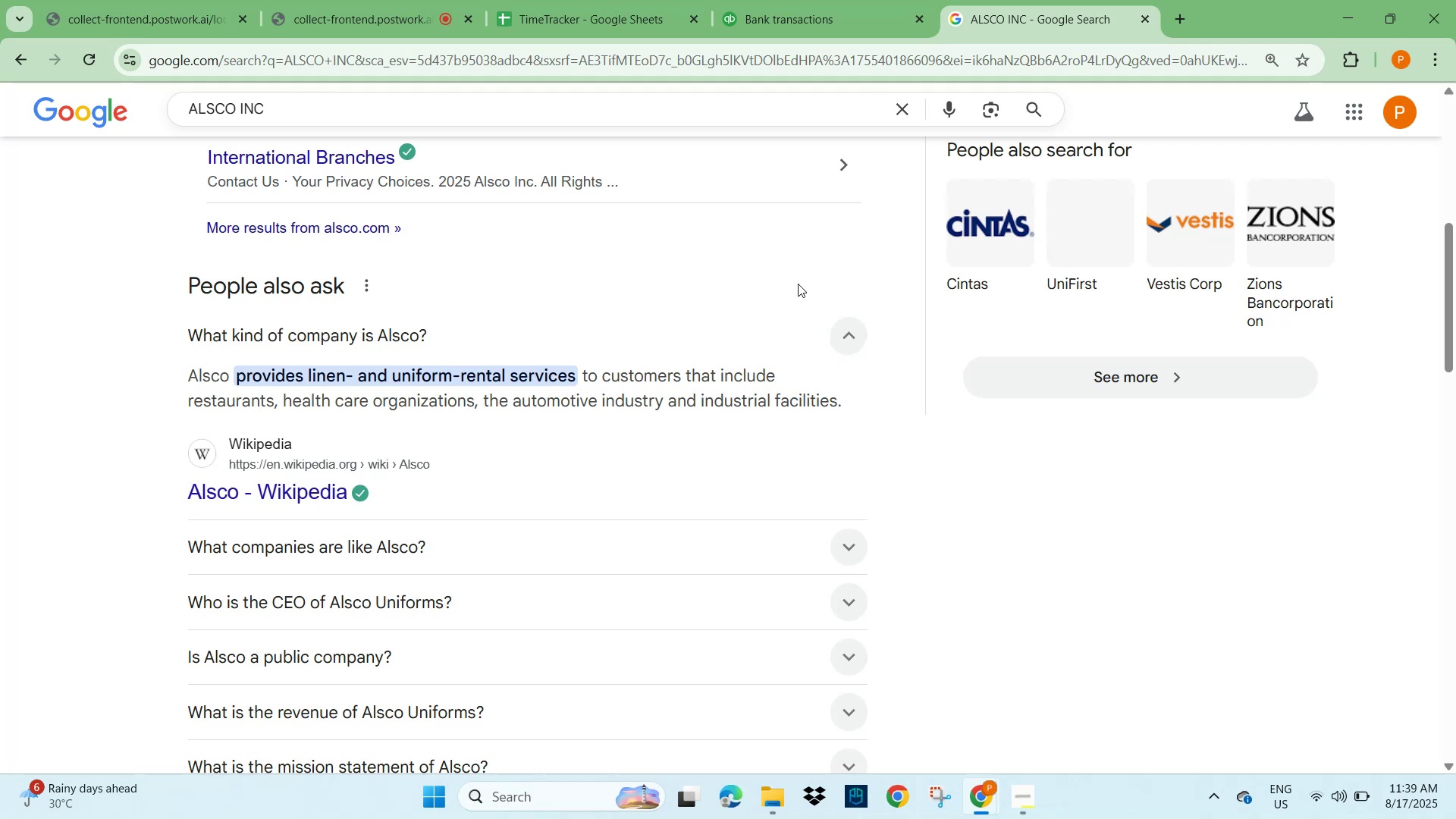 
wait(19.57)
 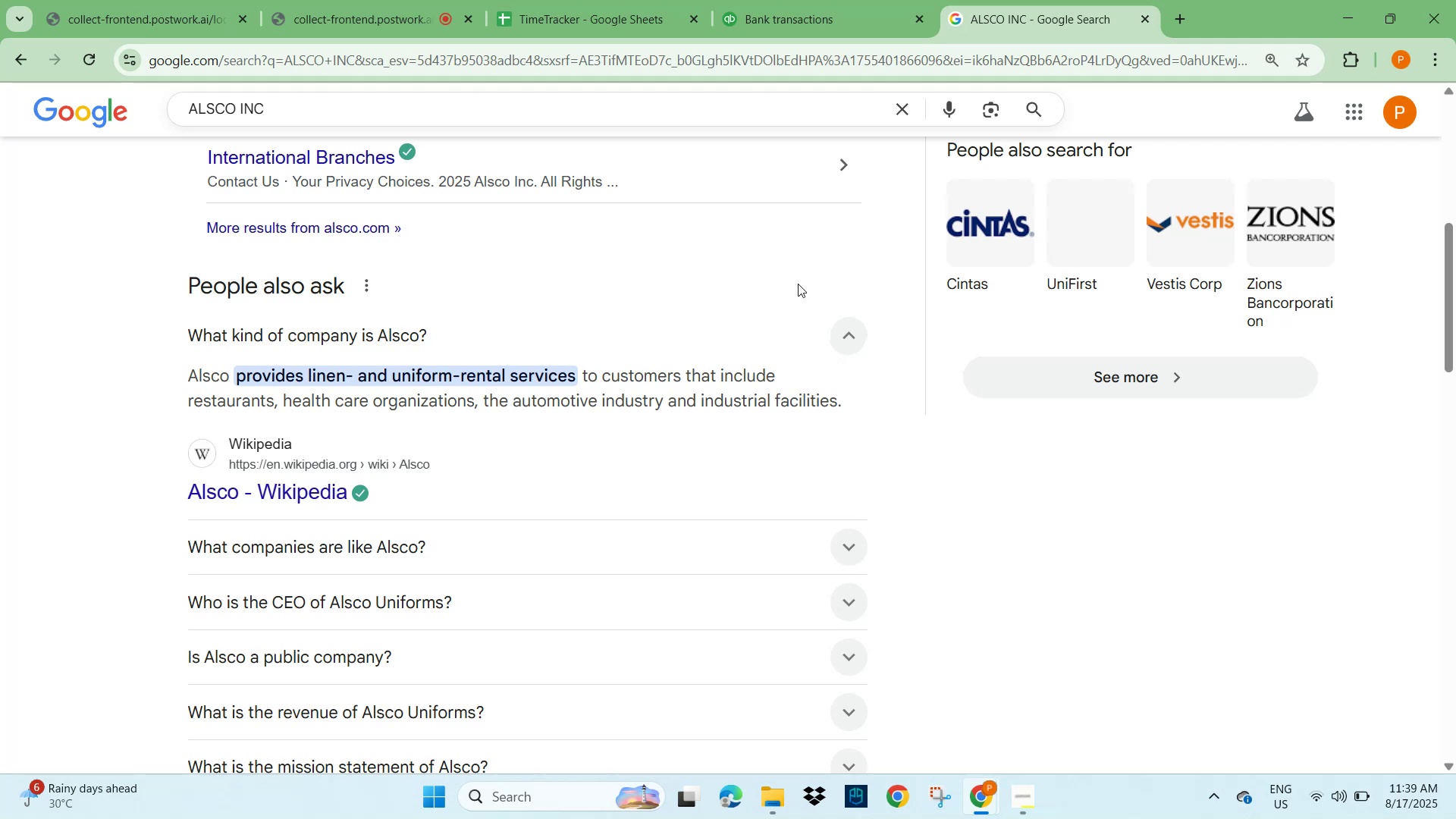 
left_click([853, 537])
 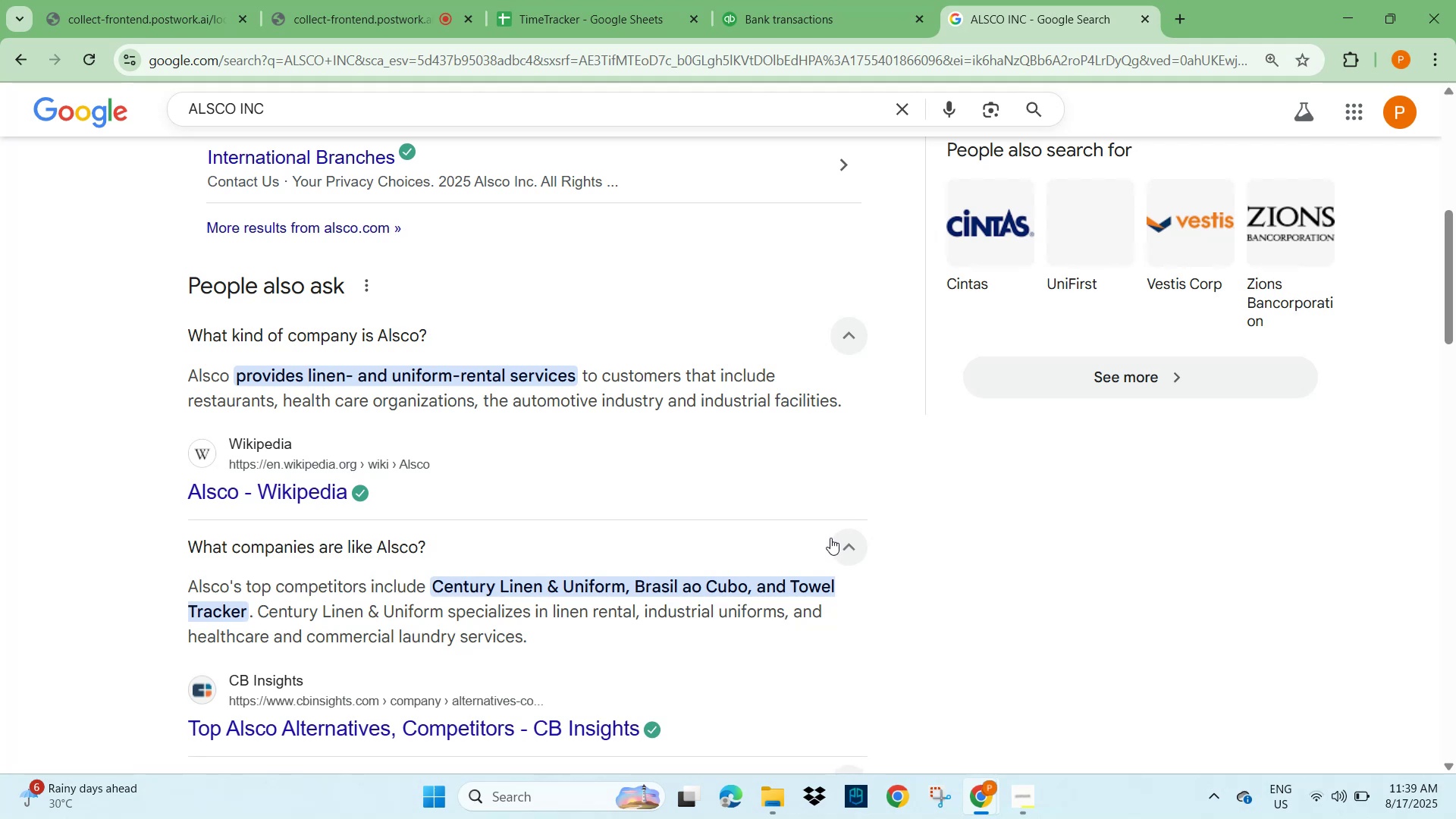 
wait(9.77)
 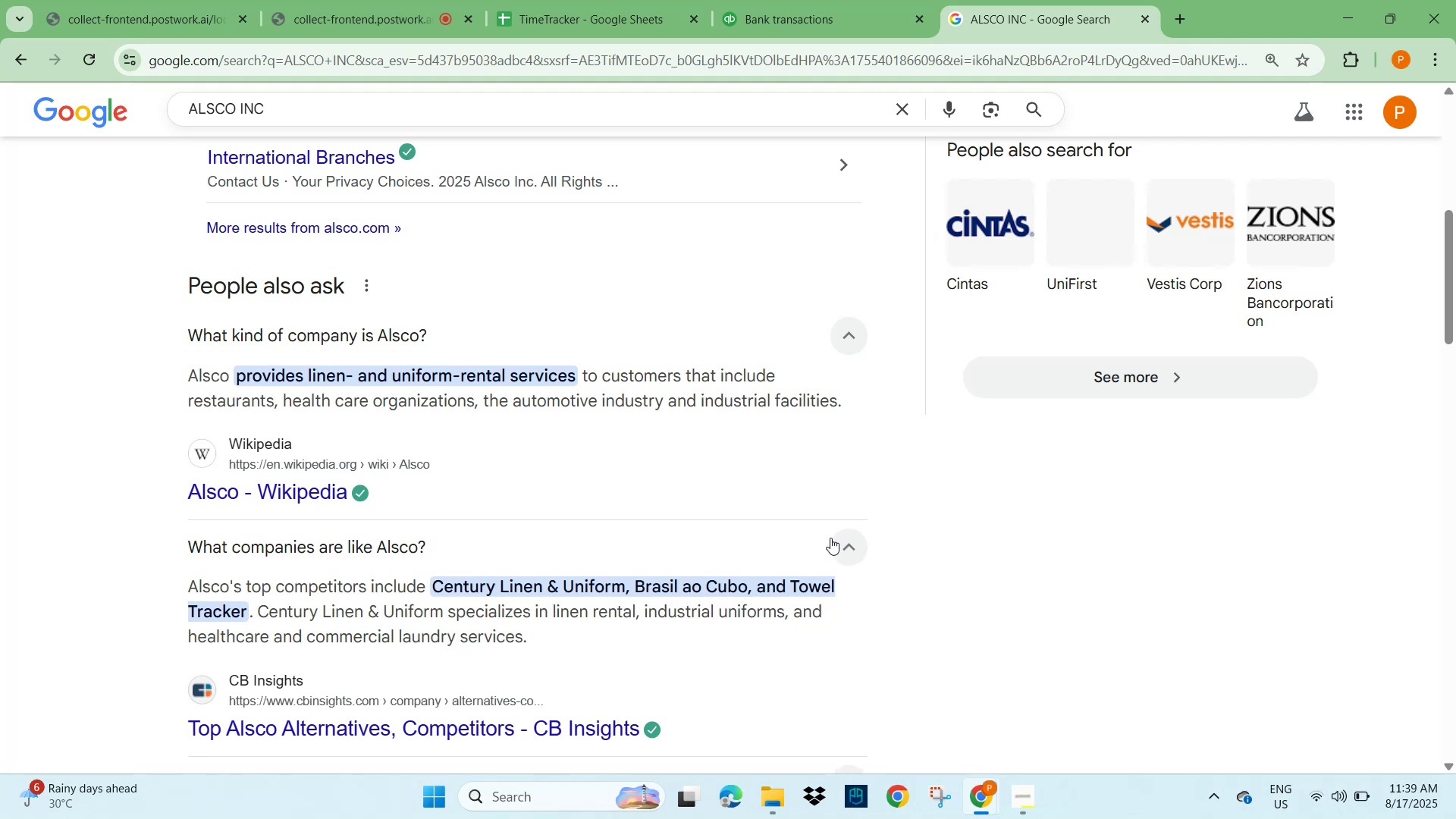 
scroll: coordinate [609, 588], scroll_direction: down, amount: 3.0
 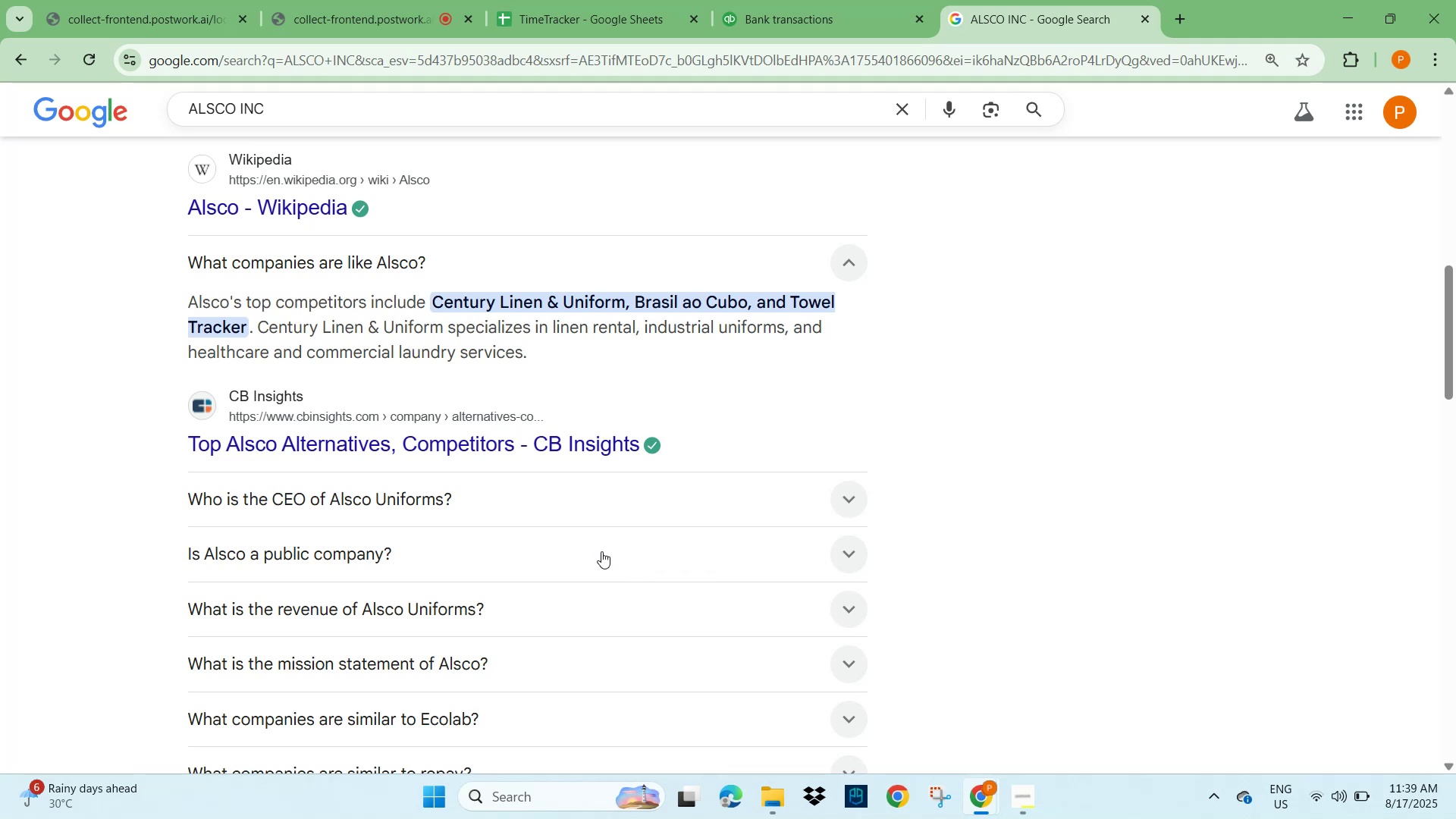 
wait(5.46)
 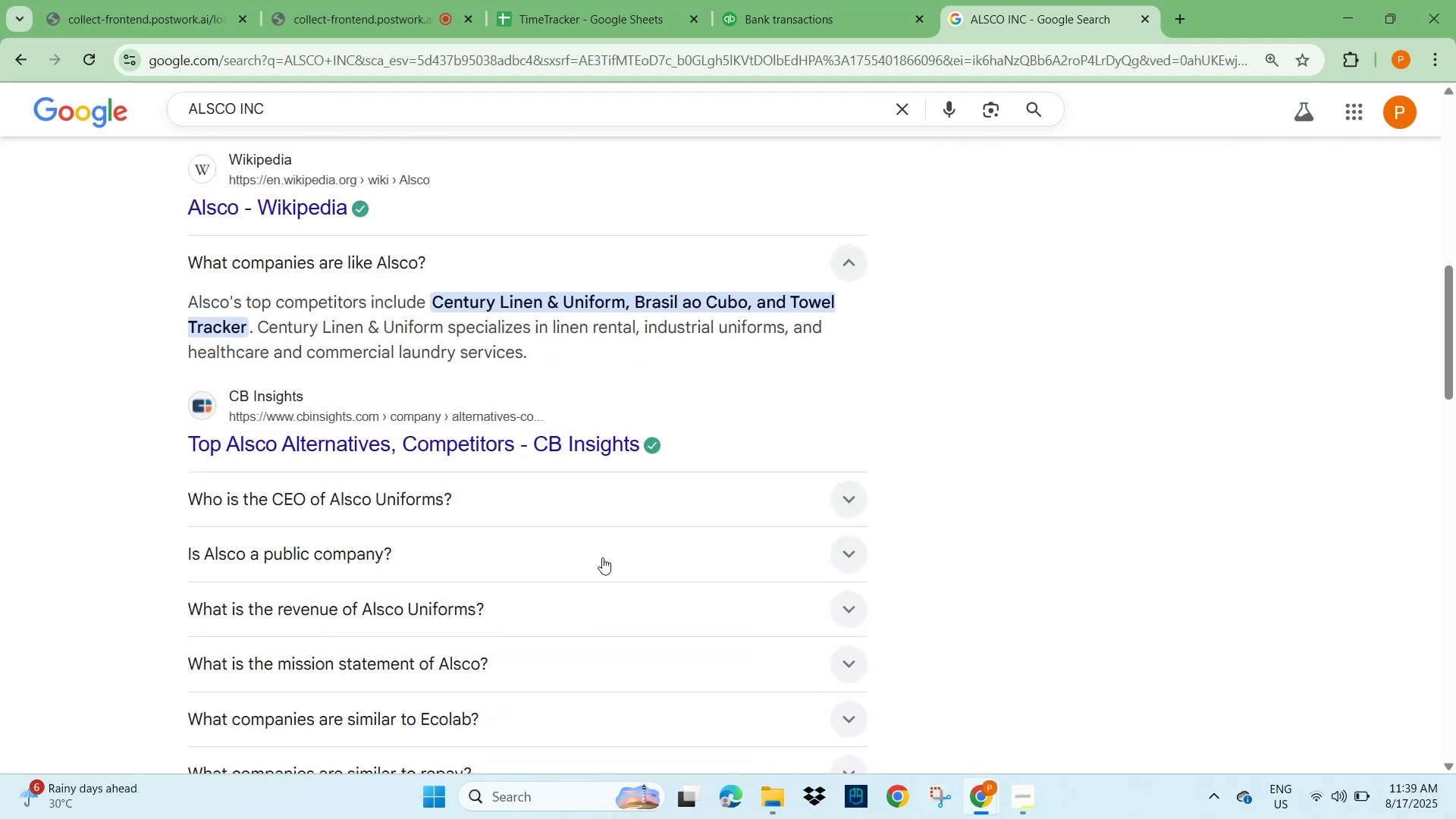 
scroll: coordinate [604, 592], scroll_direction: down, amount: 4.0
 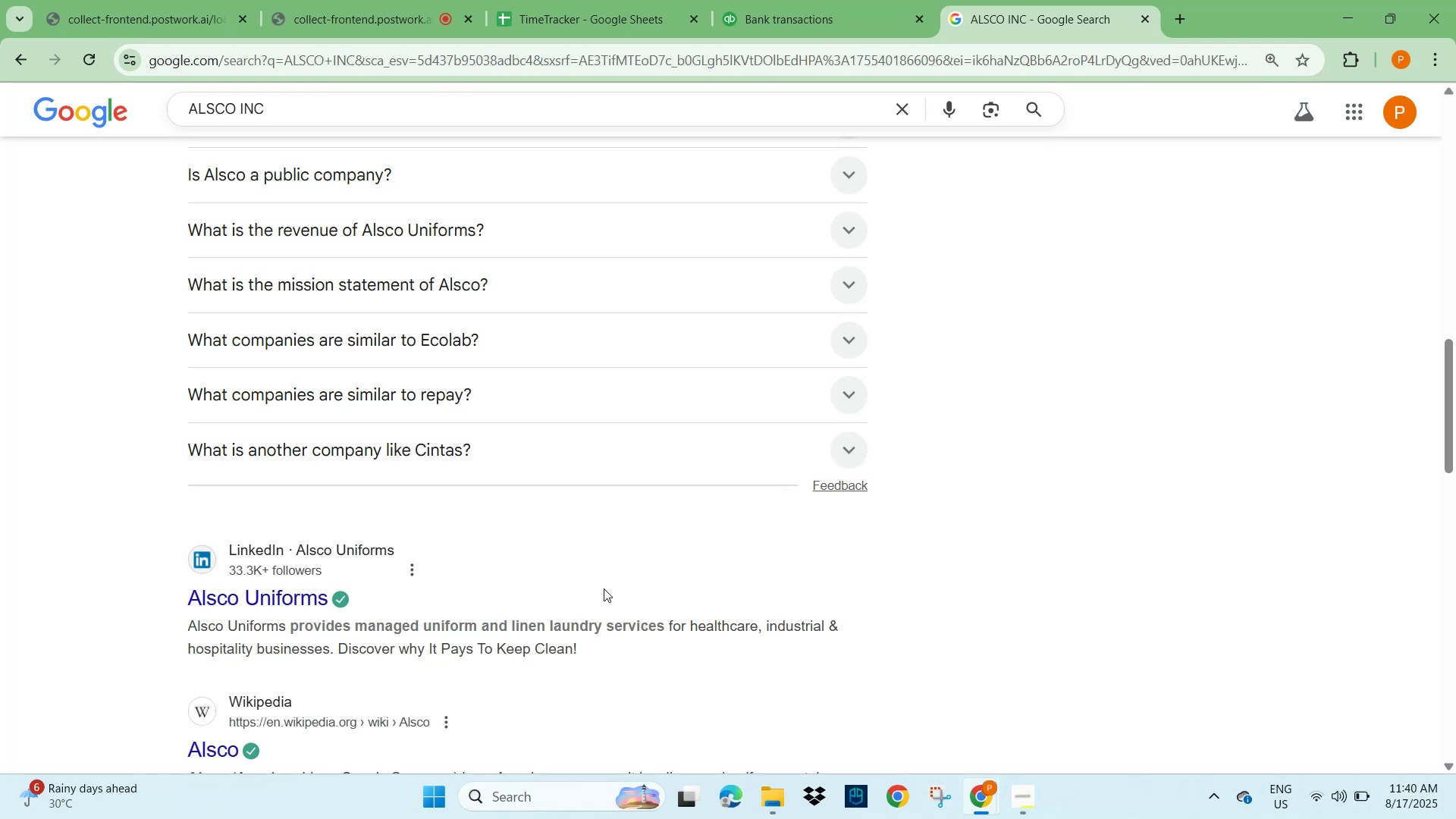 
wait(9.67)
 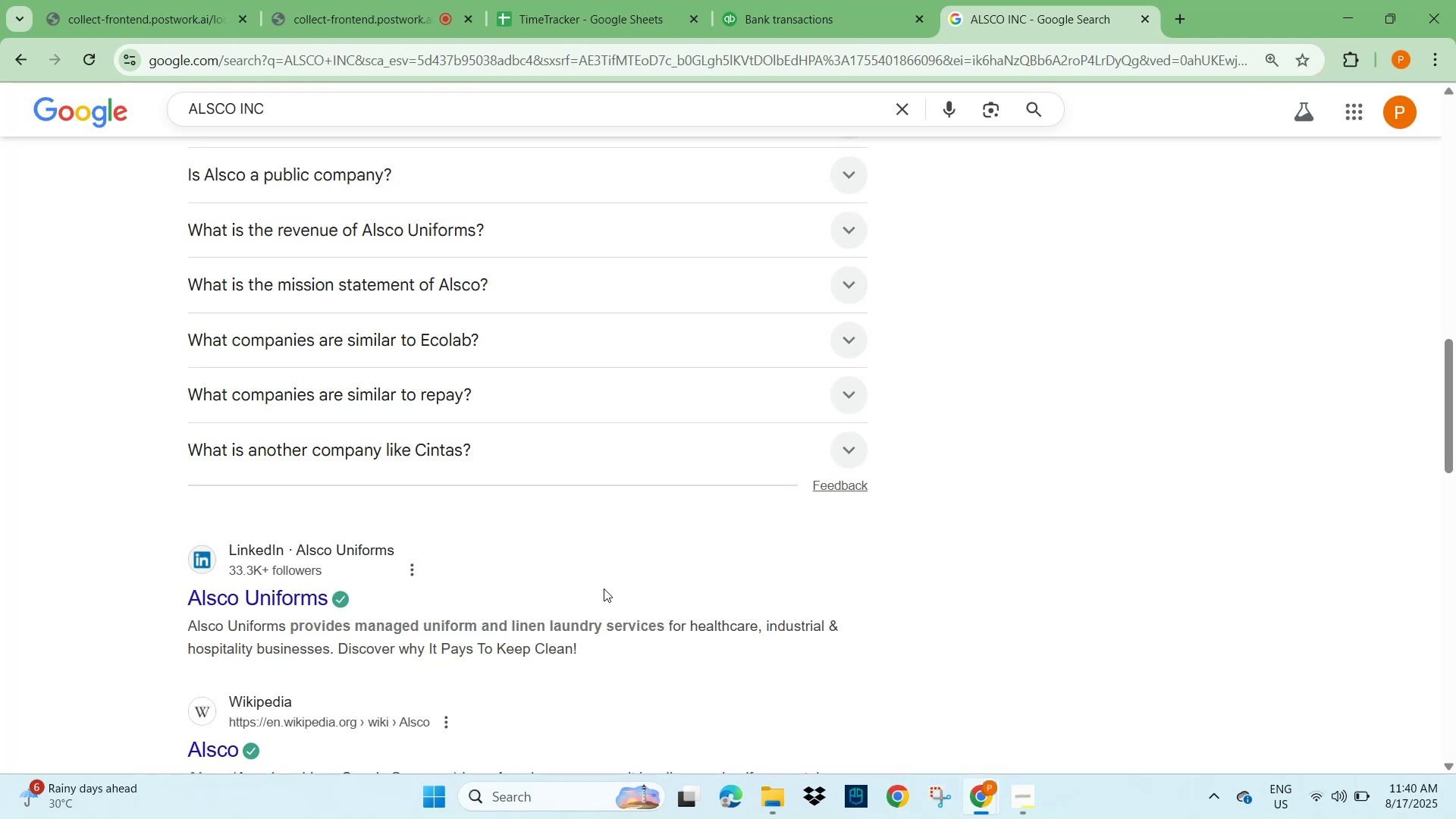 
left_click_drag(start_coordinate=[818, 13], to_coordinate=[818, 0])
 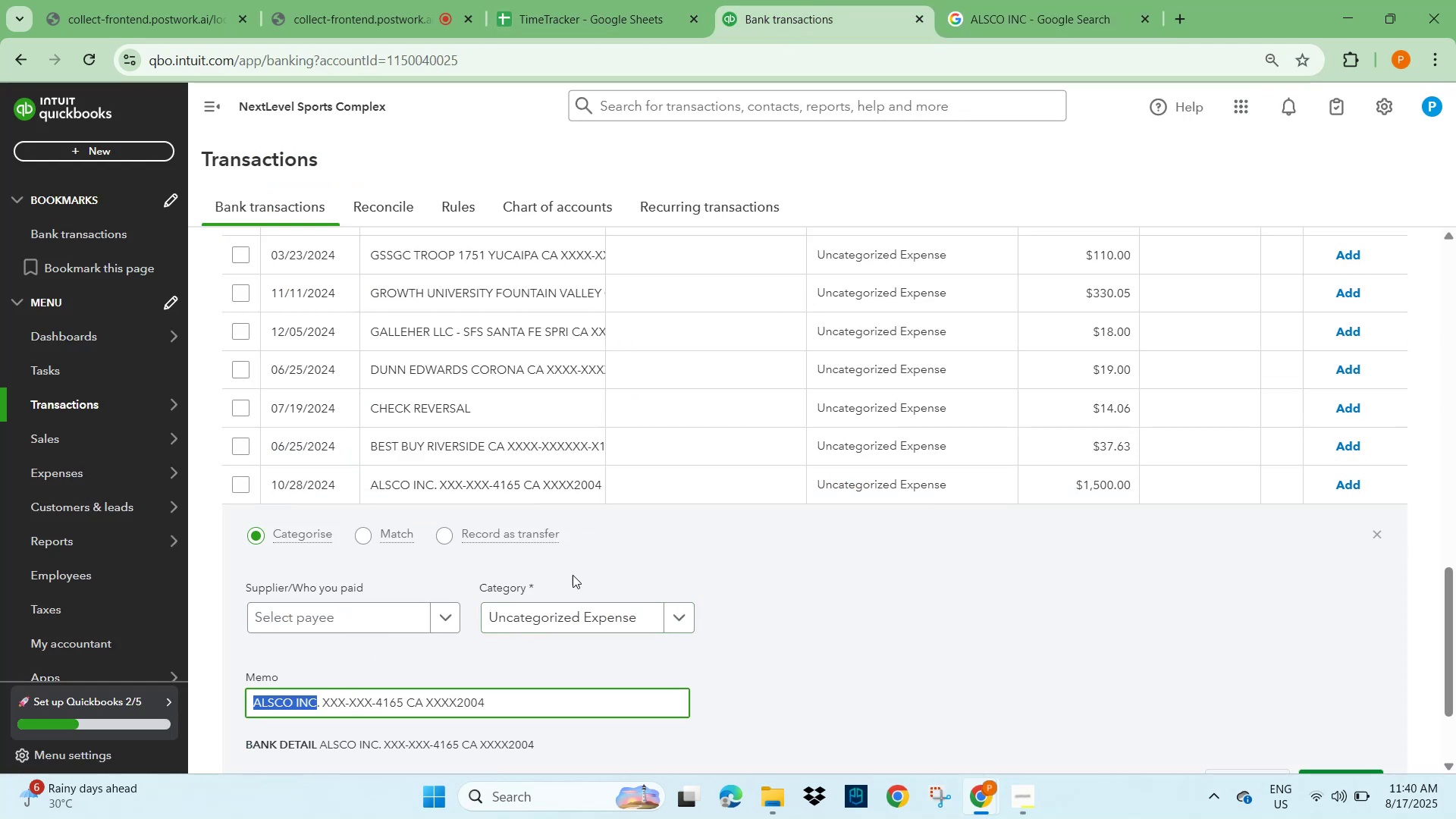 
left_click([342, 615])
 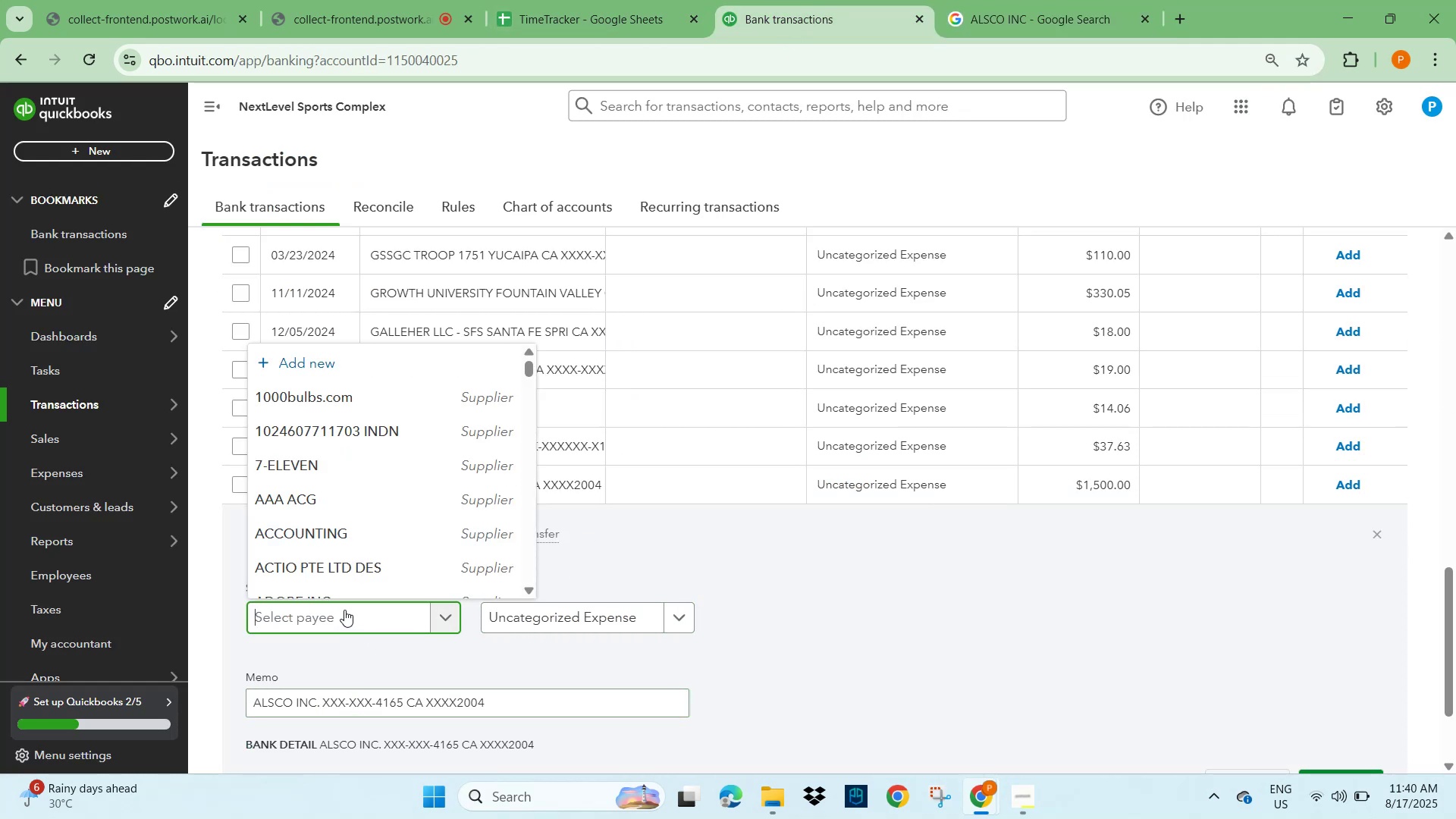 
key(Control+V)
 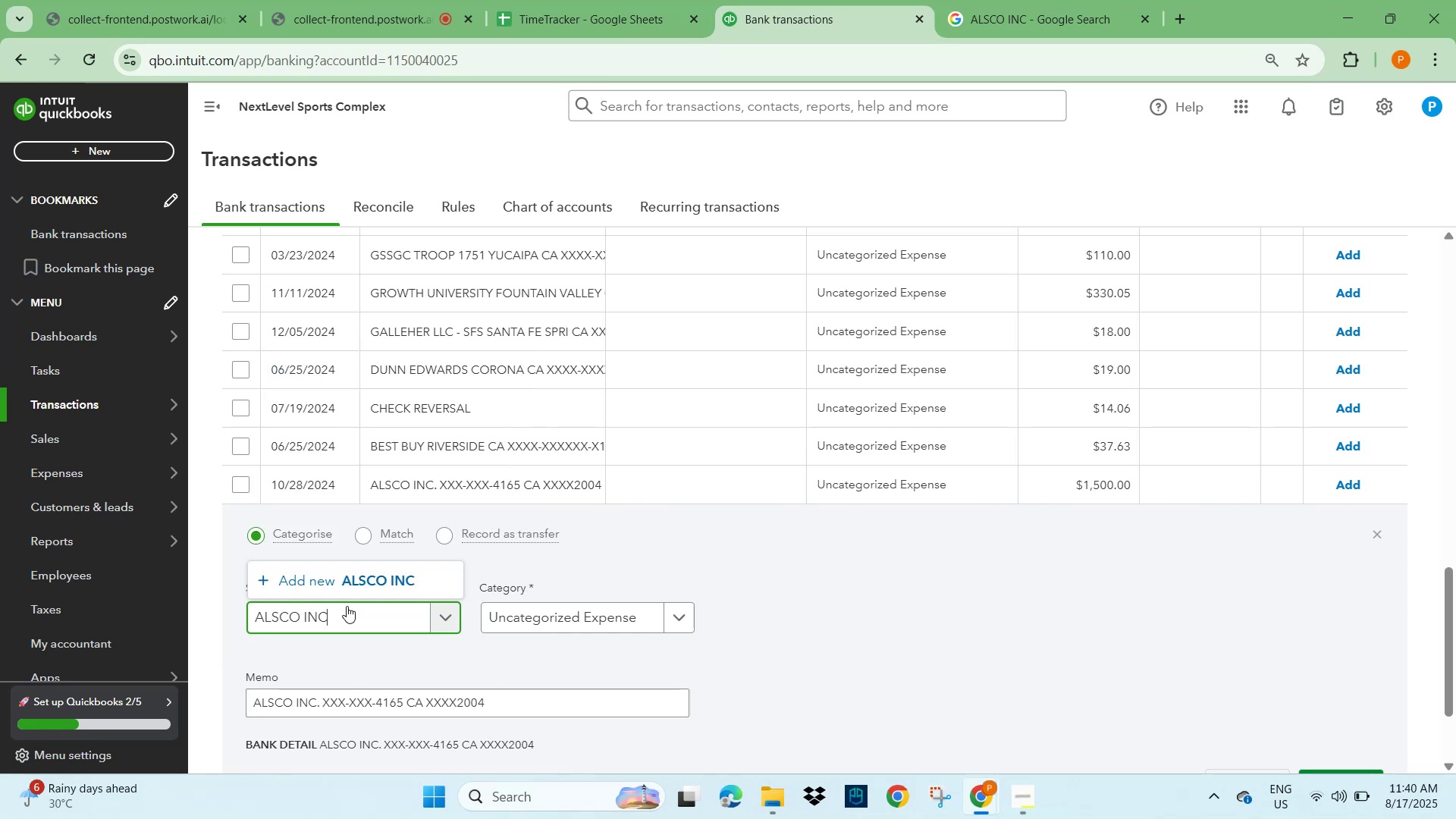 
left_click([398, 584])
 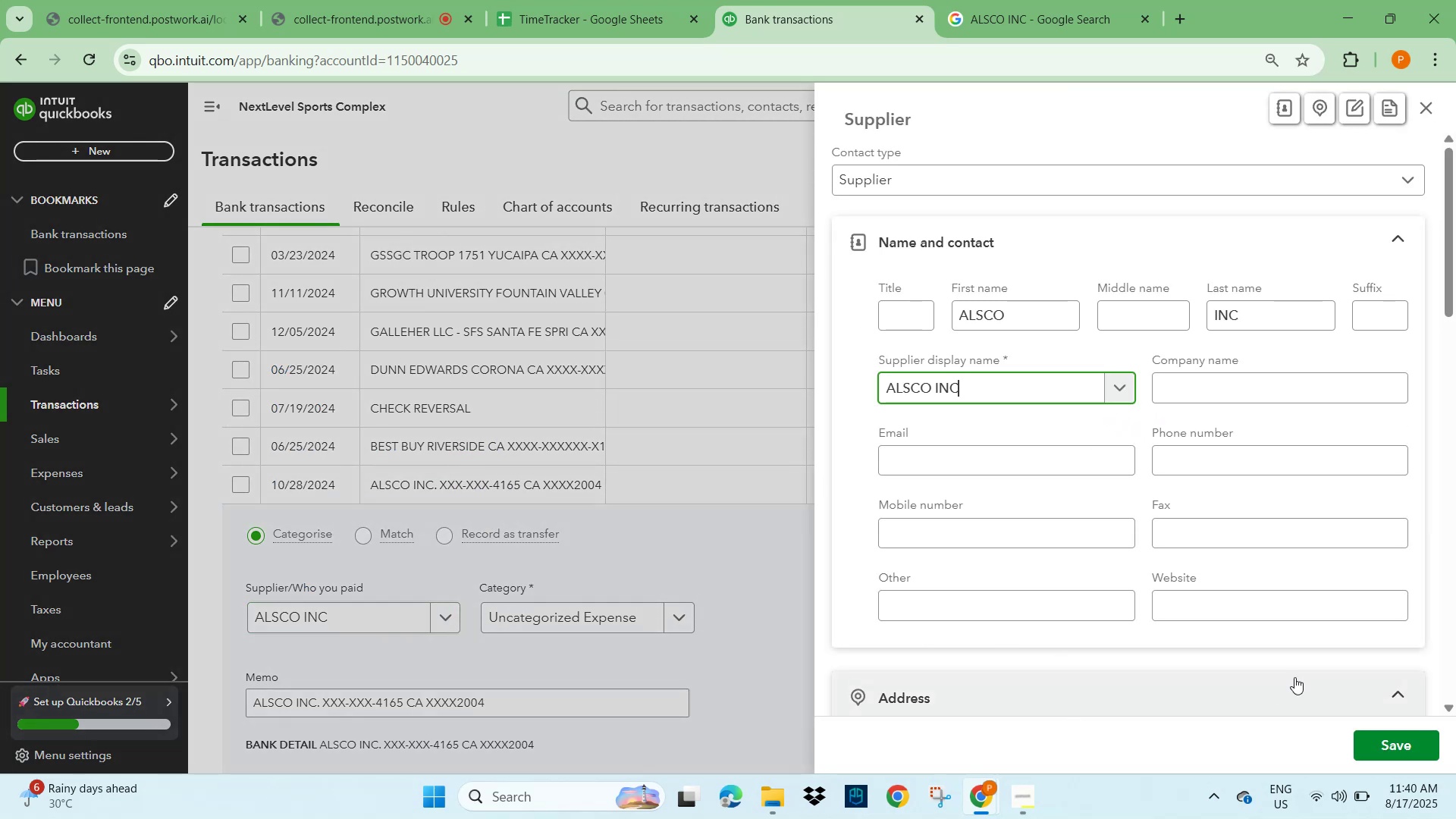 
left_click([1401, 742])
 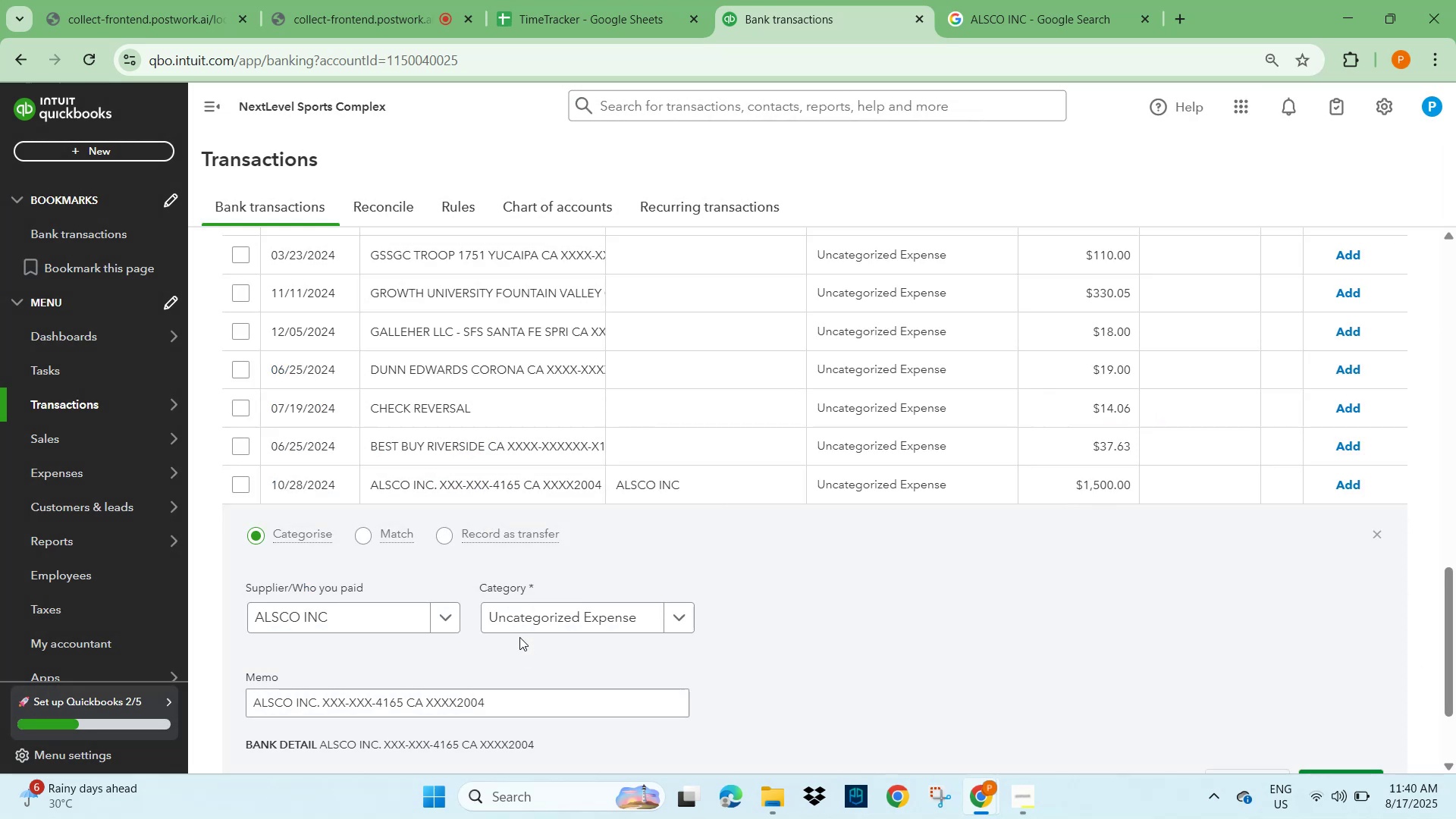 
left_click([522, 615])
 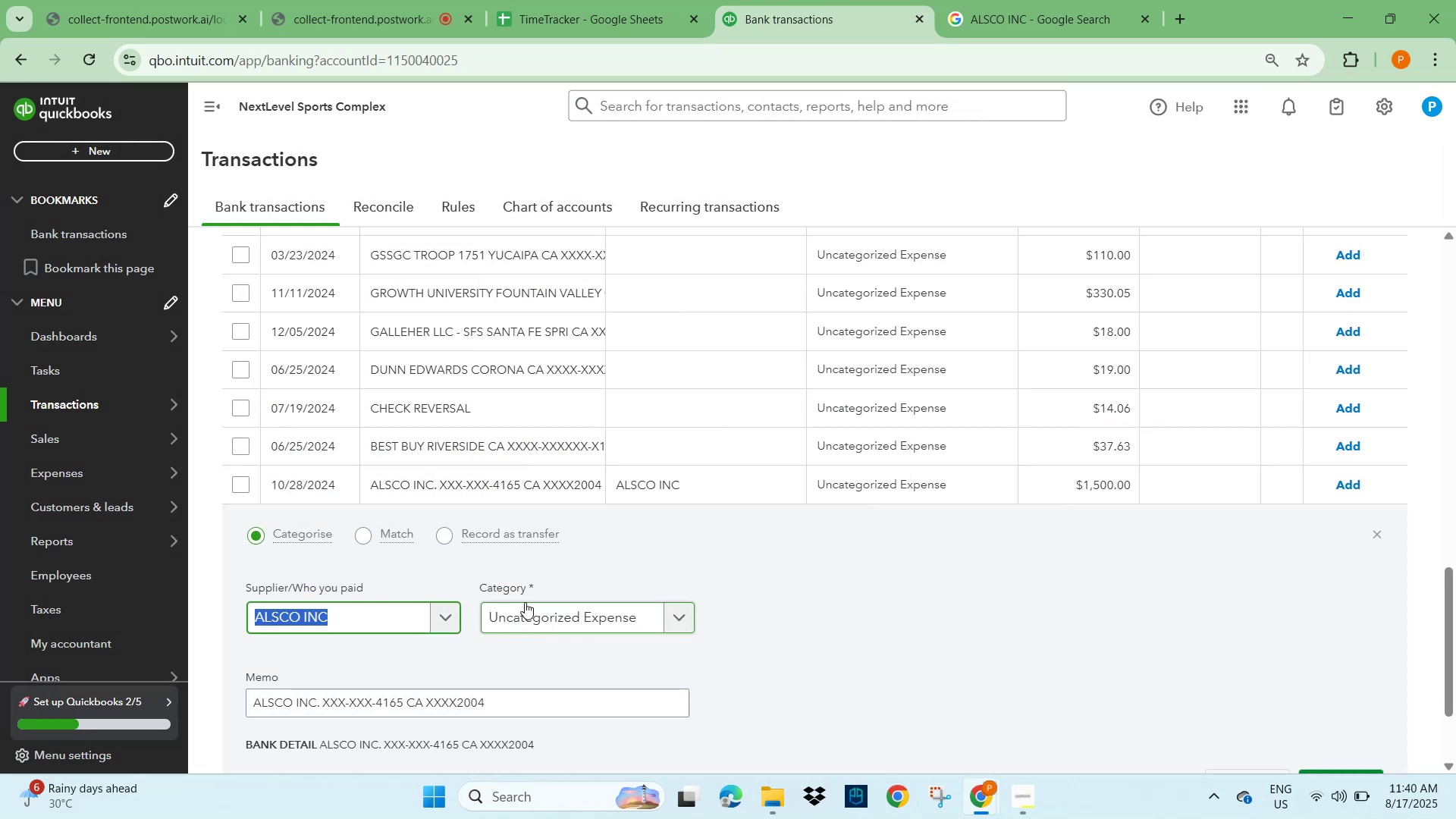 
type(SER)
key(Backspace)
key(Backspace)
key(Backspace)
key(Backspace)
key(Backspace)
type(ALS)
 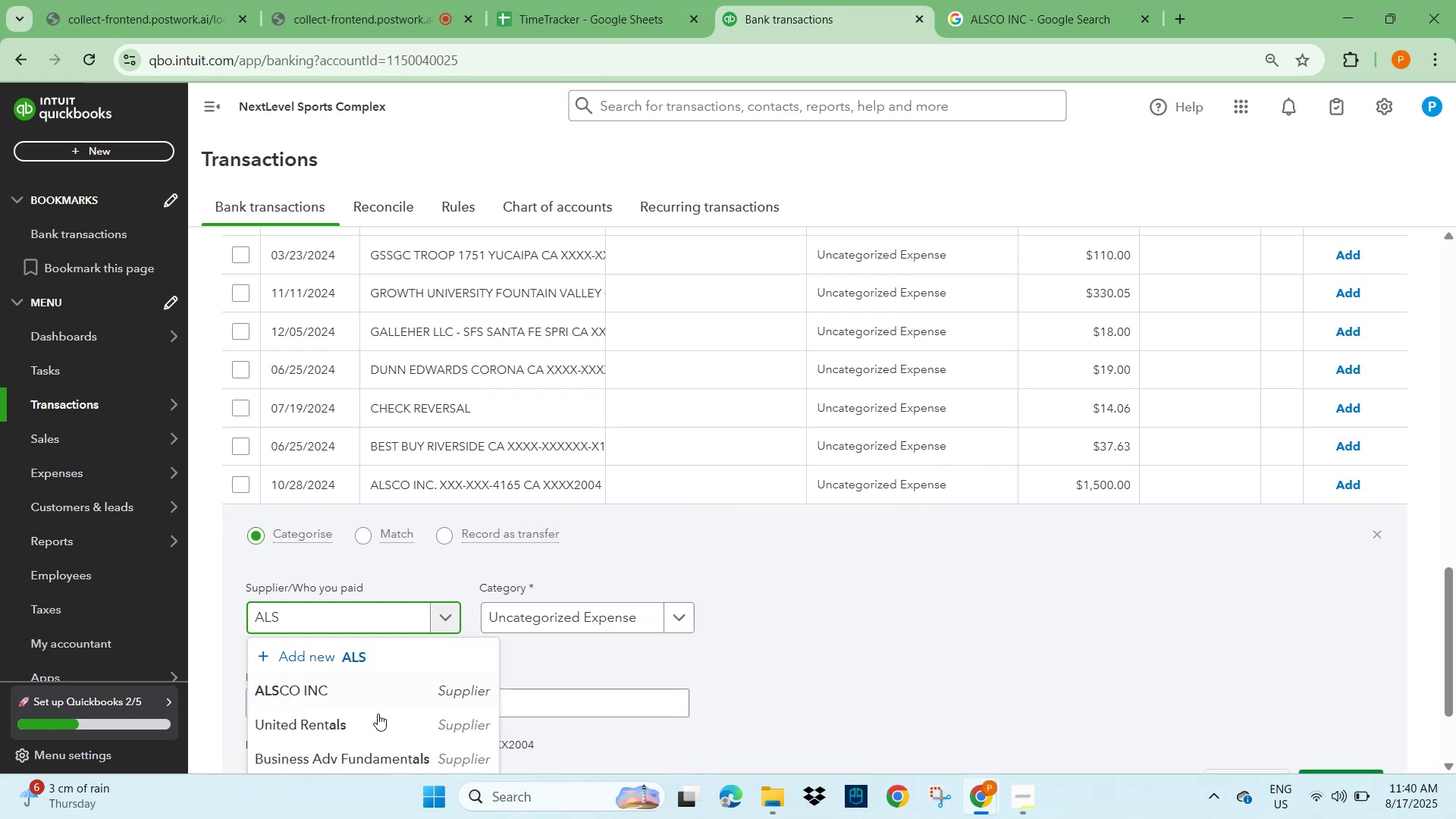 
left_click([329, 692])
 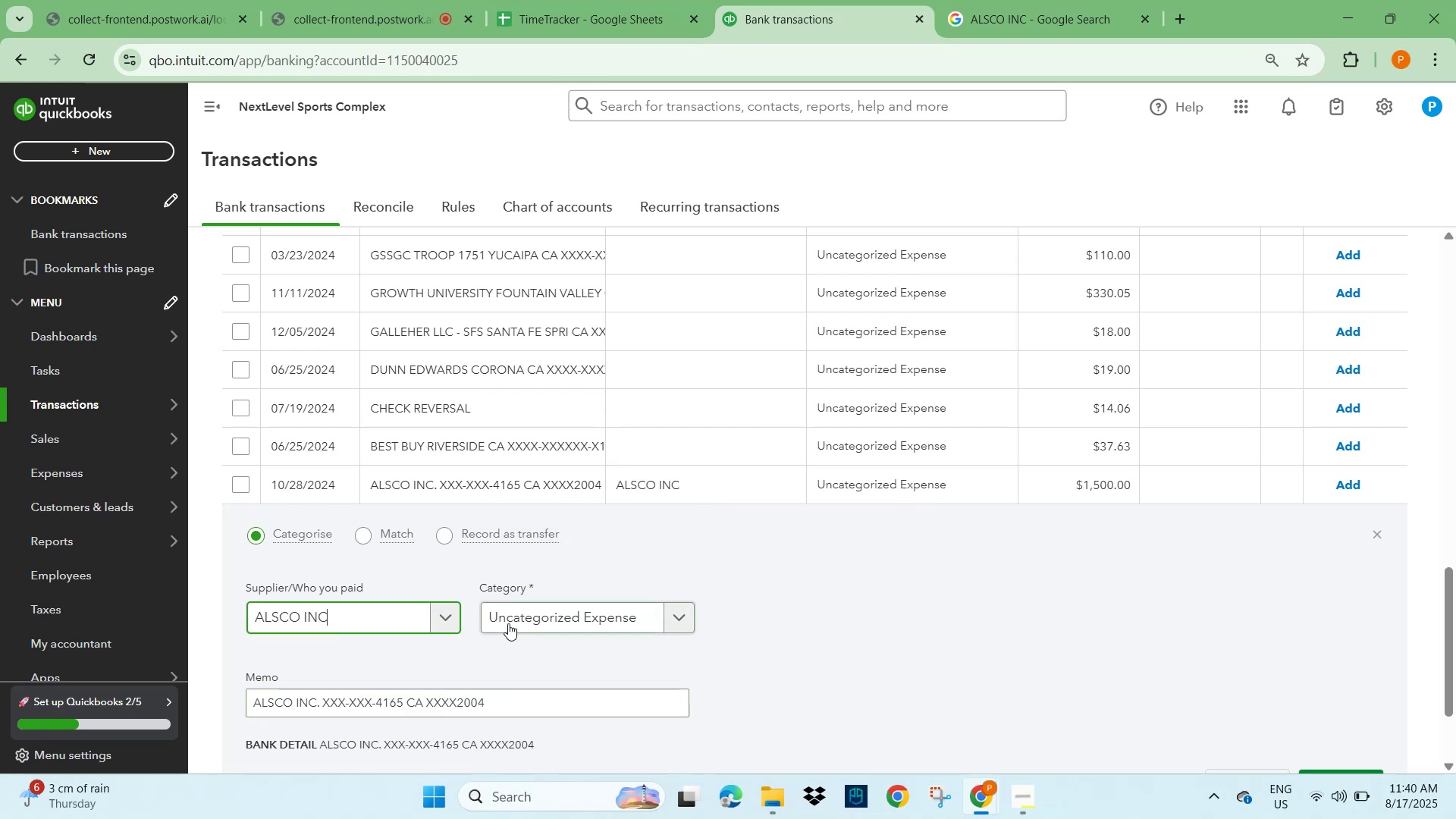 
left_click([534, 613])
 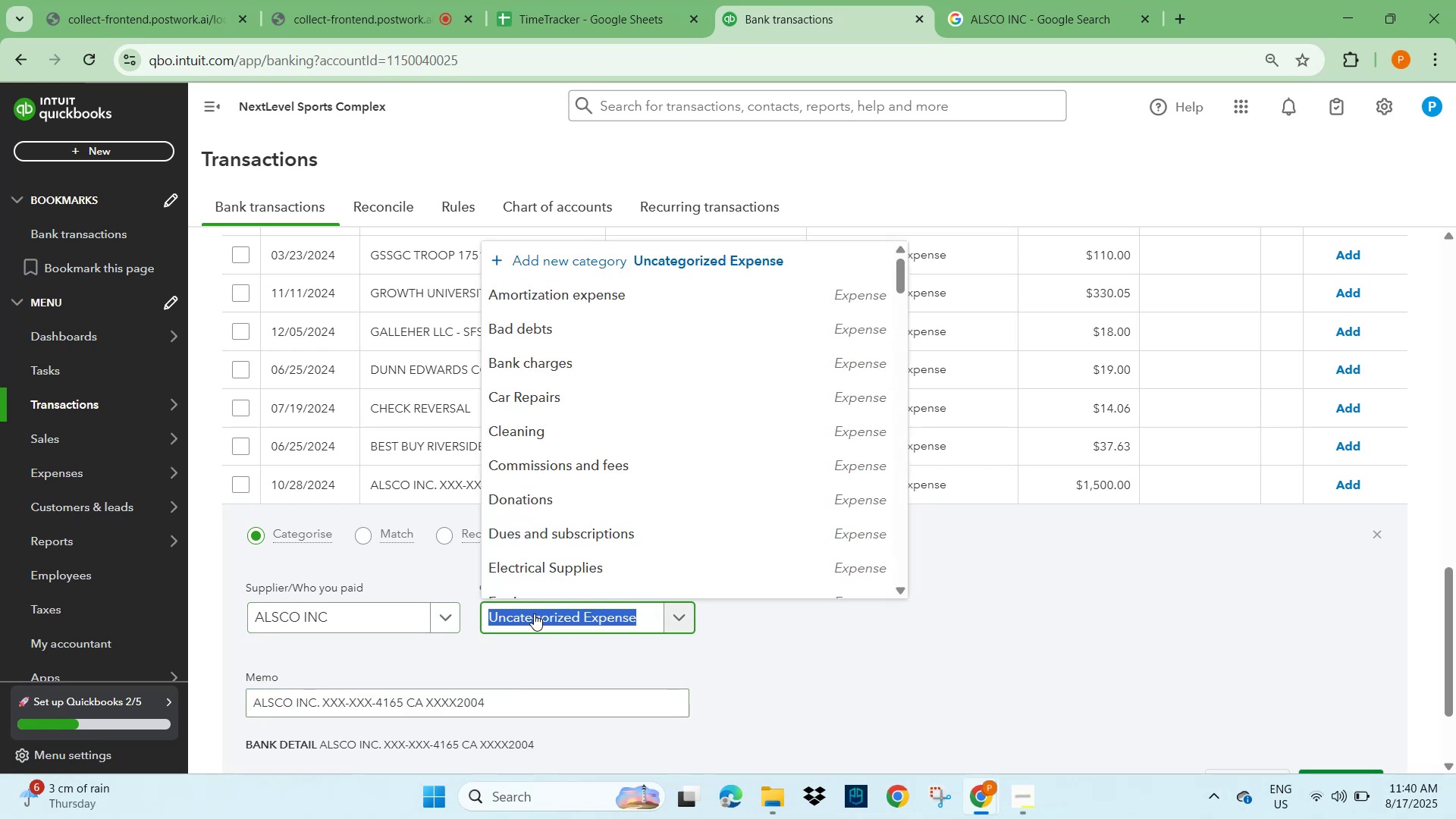 
type(SERV)
 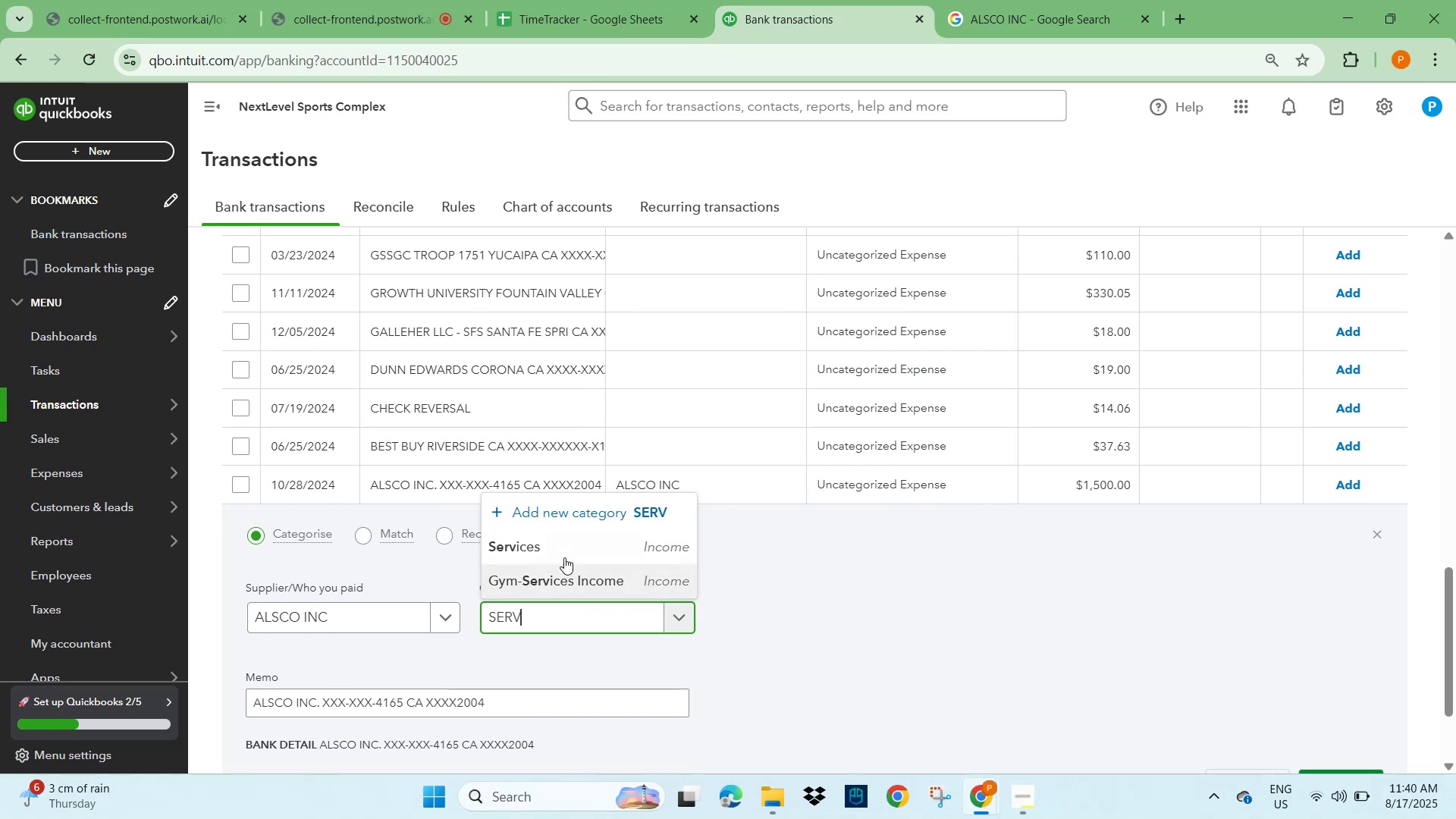 
left_click([561, 544])
 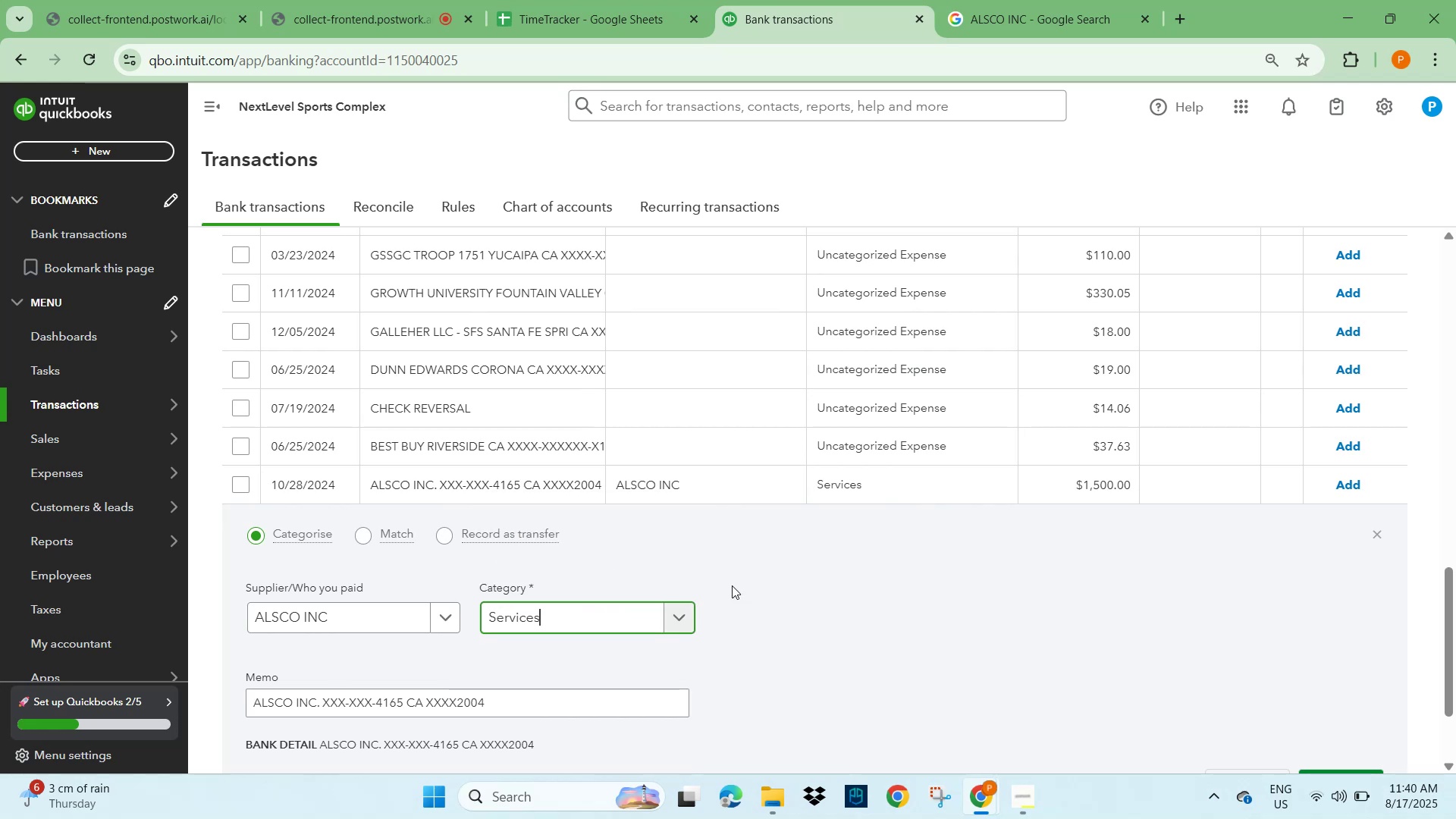 
left_click([897, 579])
 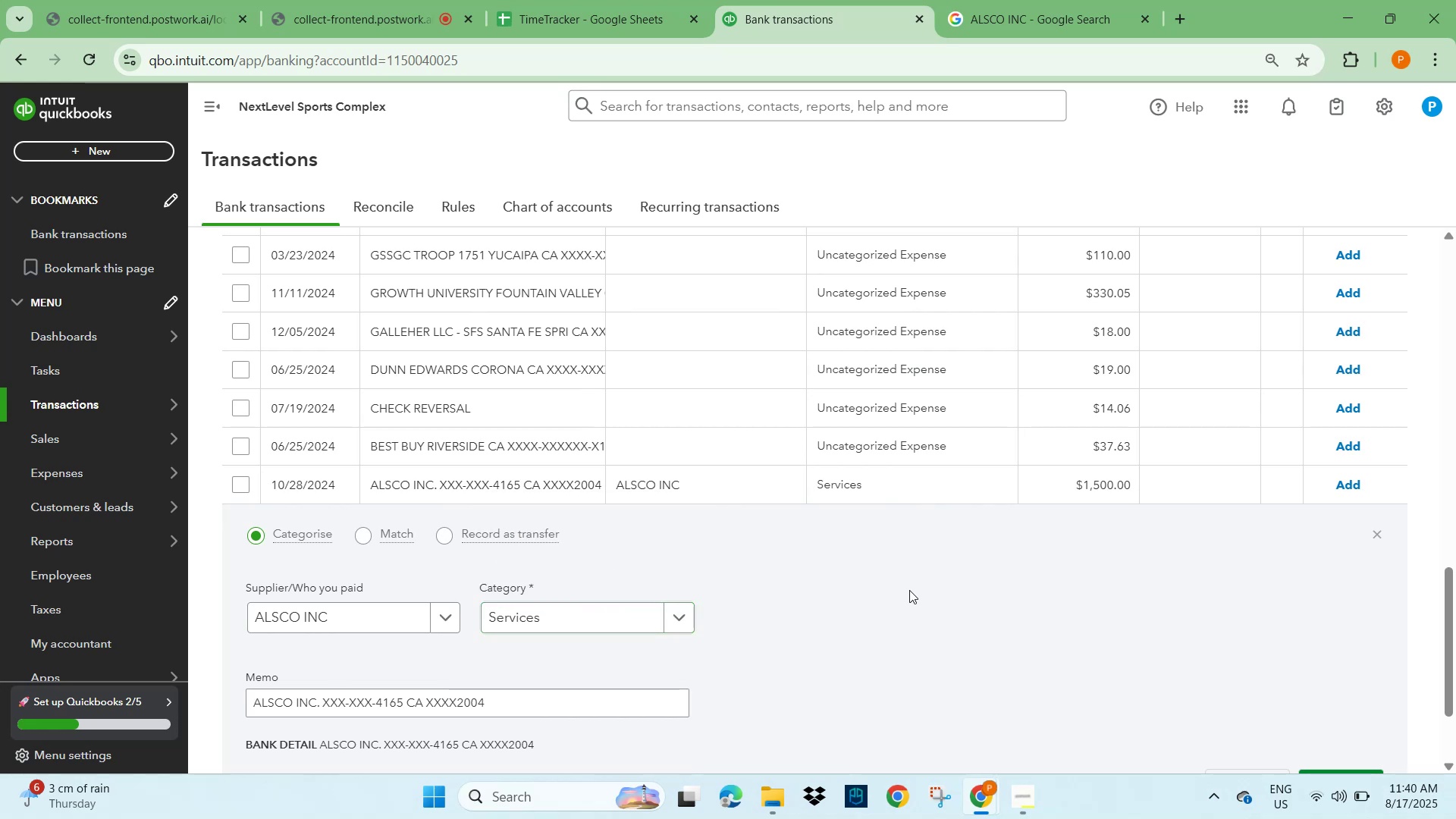 
scroll: coordinate [917, 598], scroll_direction: down, amount: 2.0
 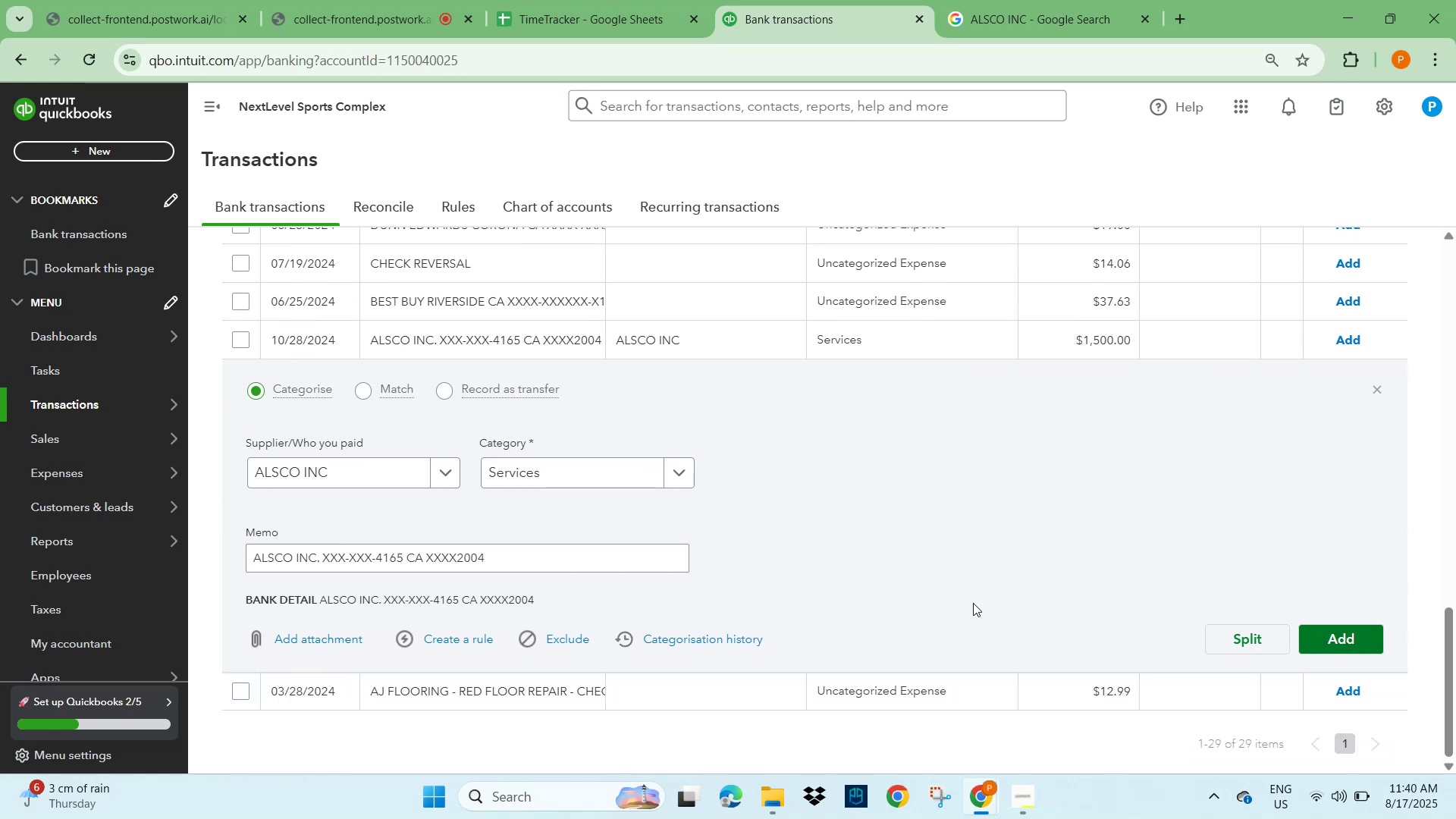 
left_click([593, 477])
 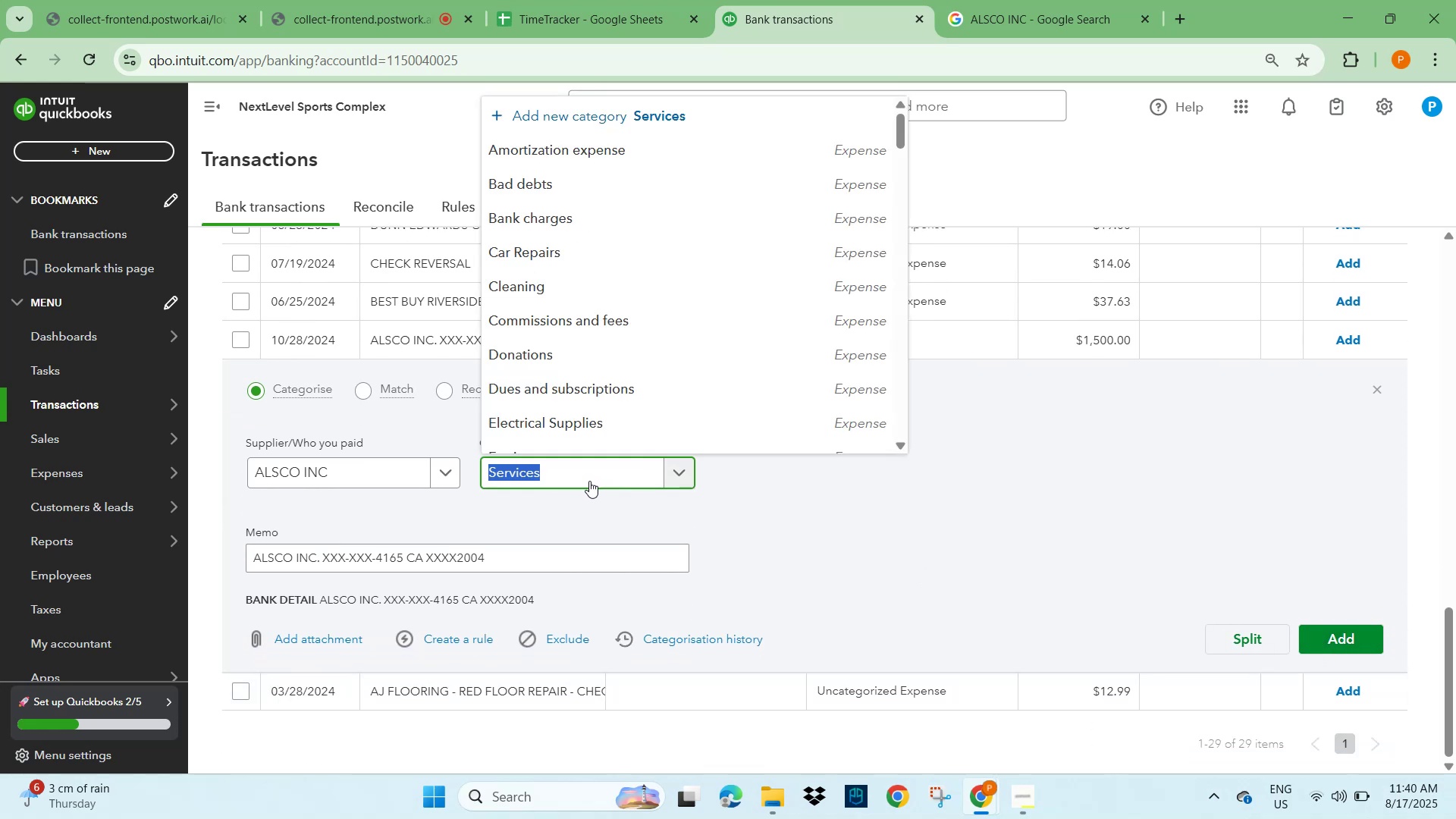 
type(CLEA)
 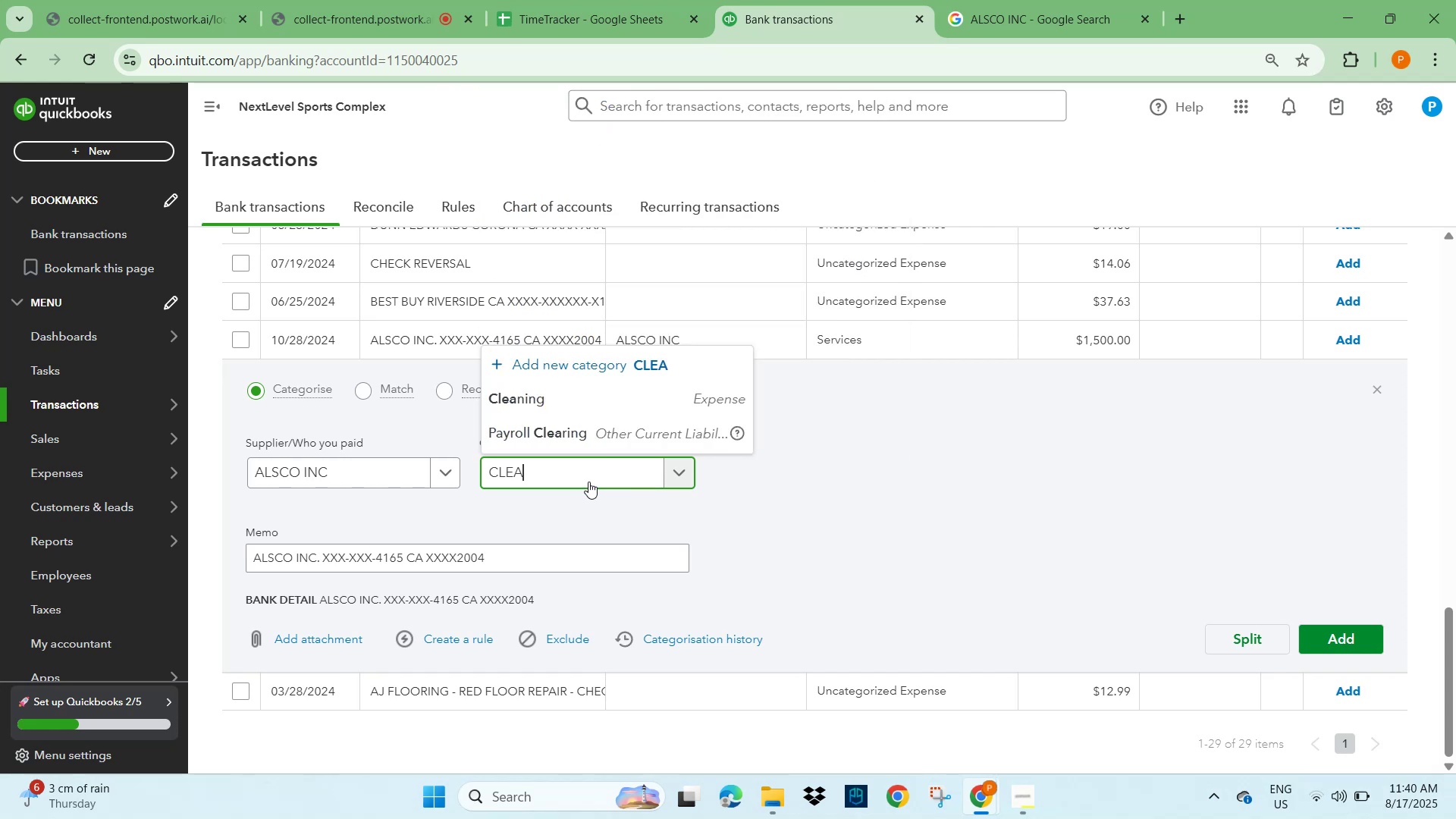 
key(Backspace)
 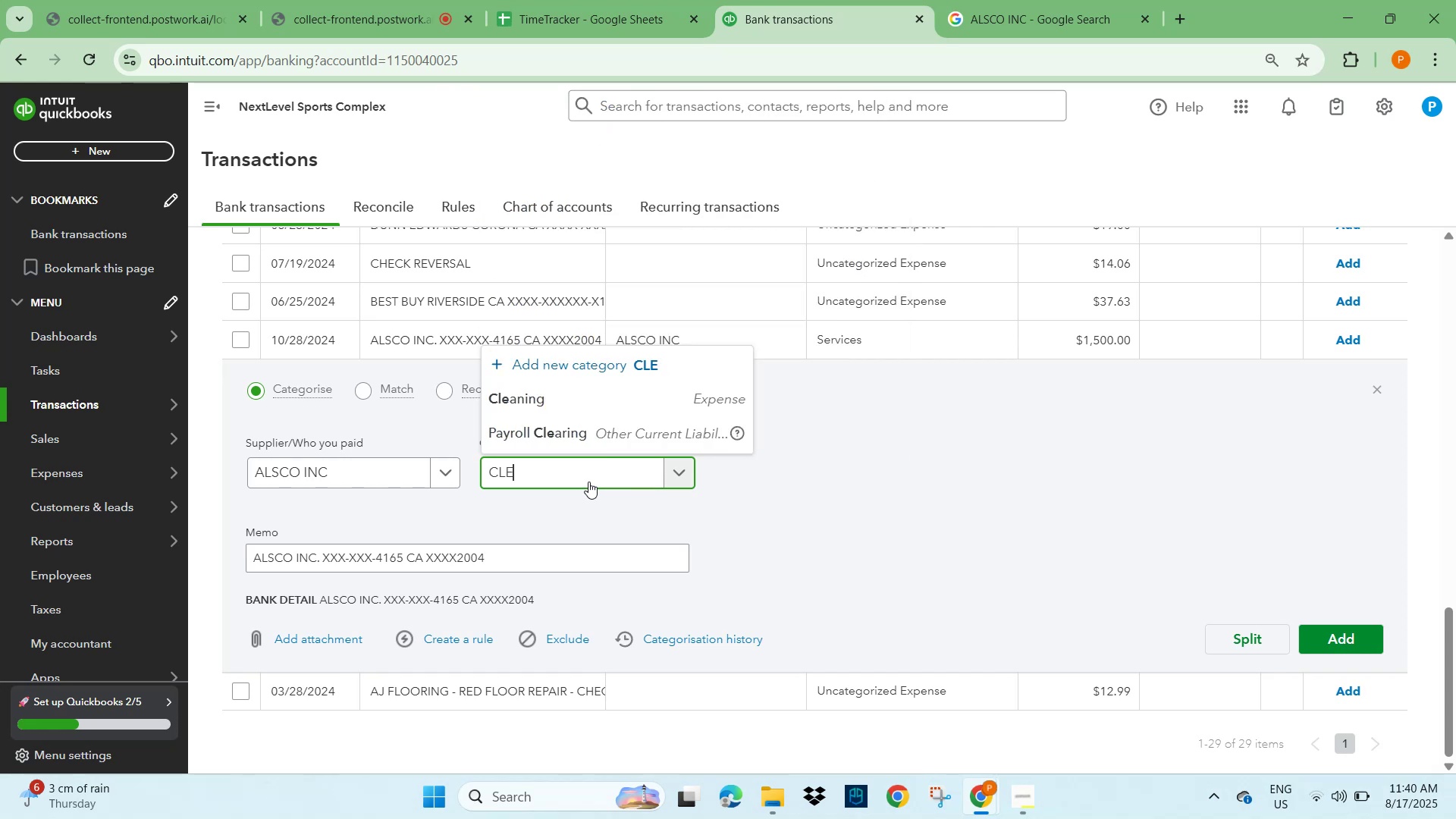 
key(Backspace)
 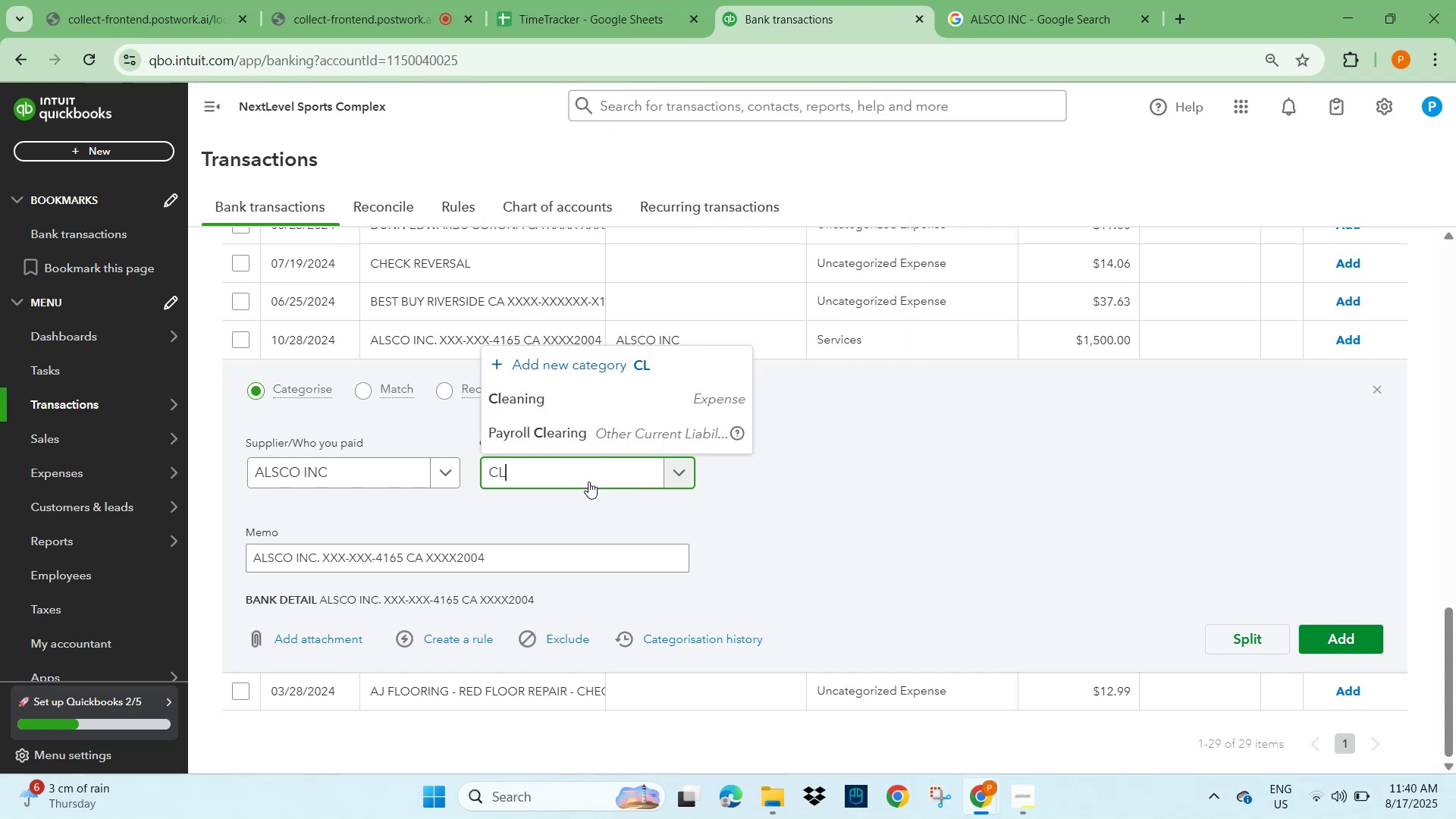 
key(Backspace)
 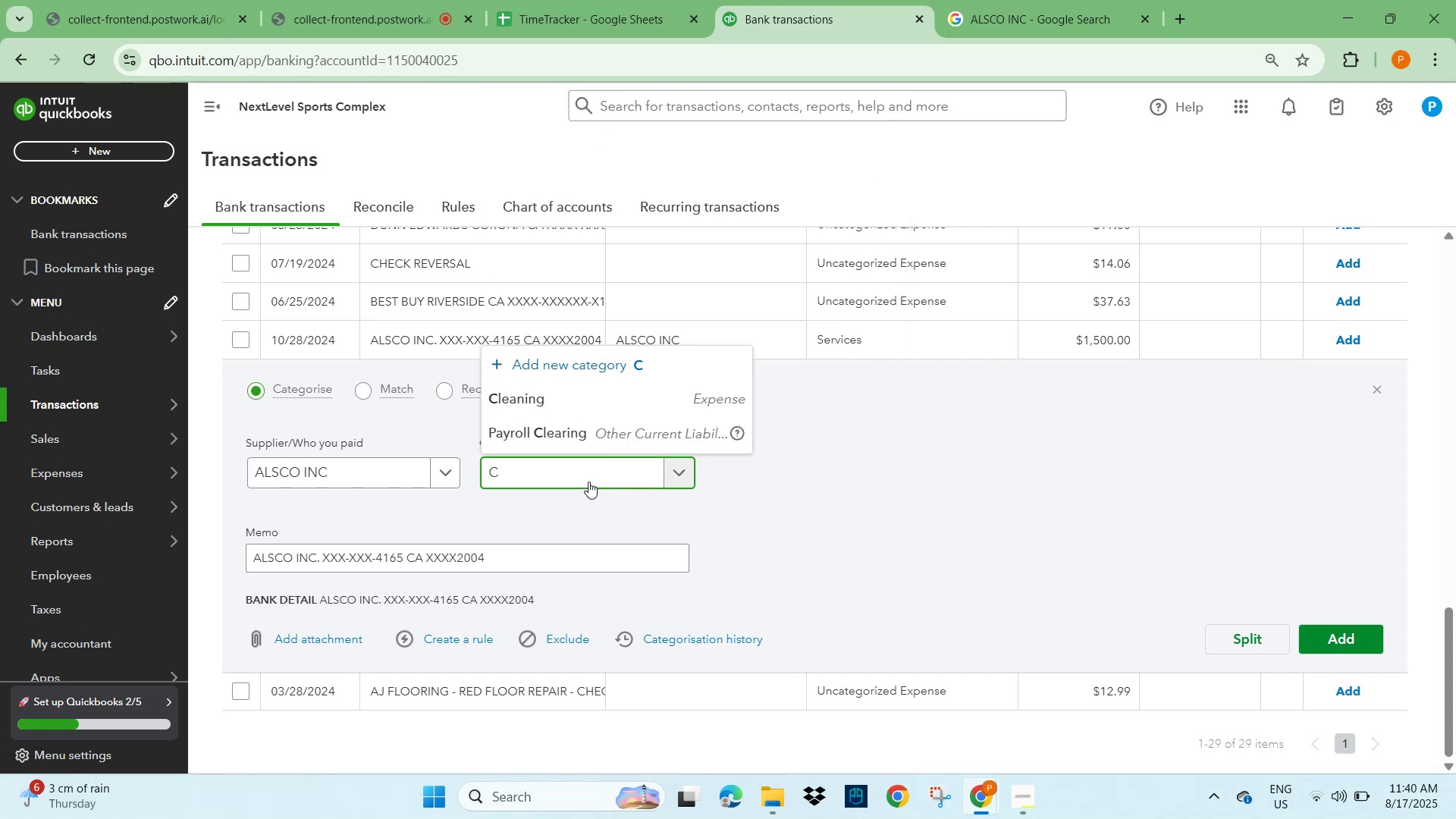 
key(Backspace)
 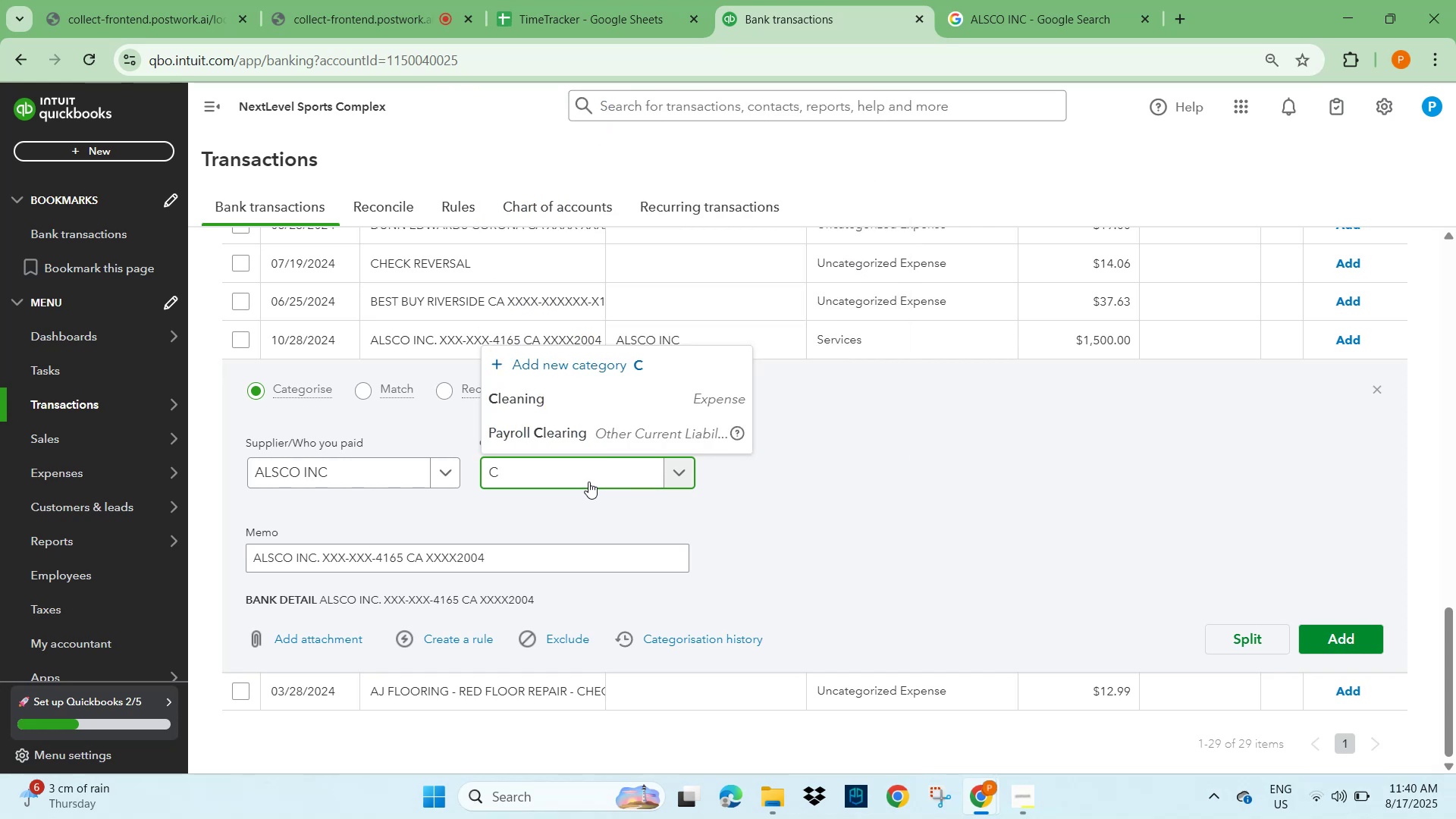 
key(Backspace)
 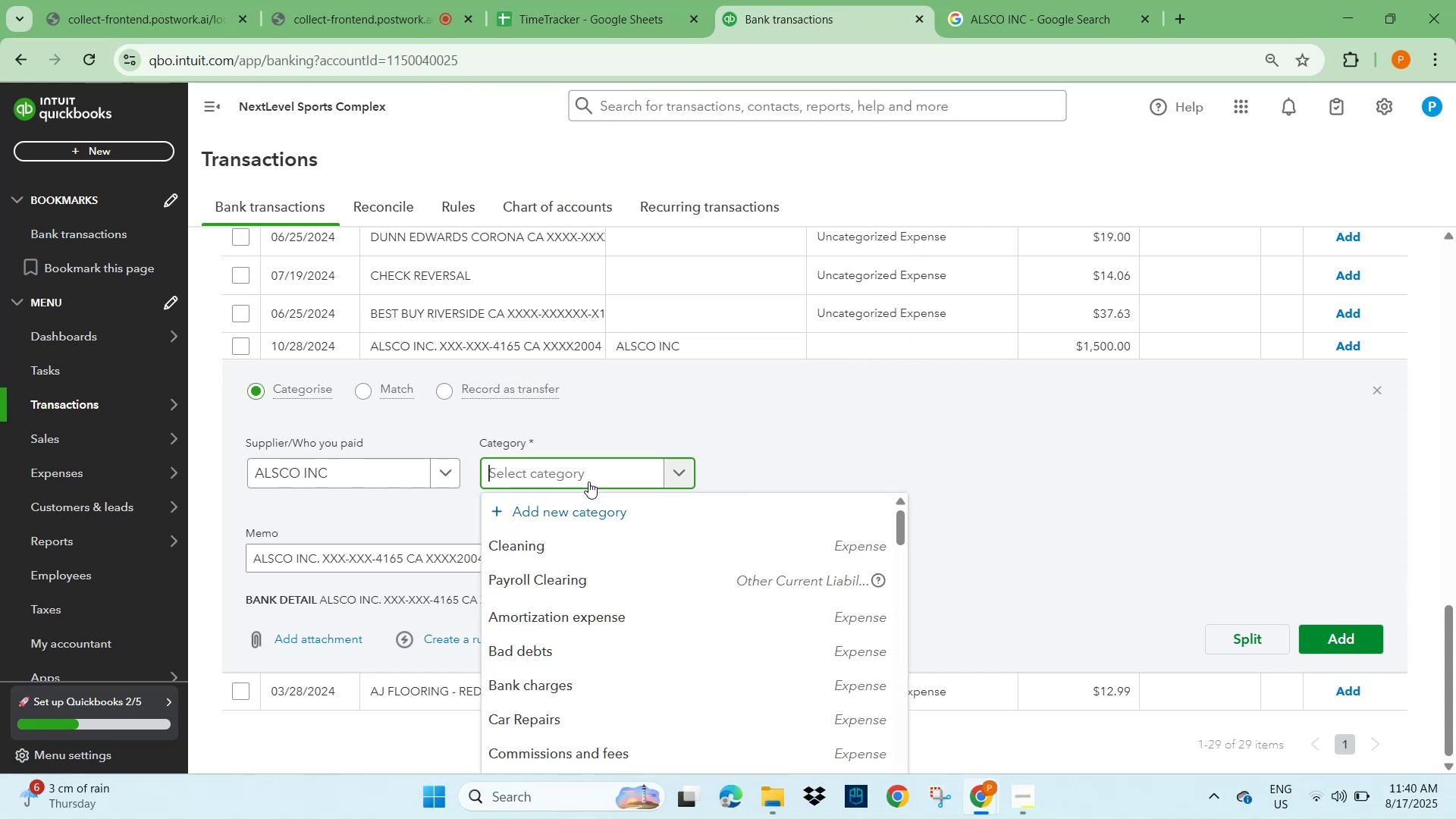 
type(SERV)
 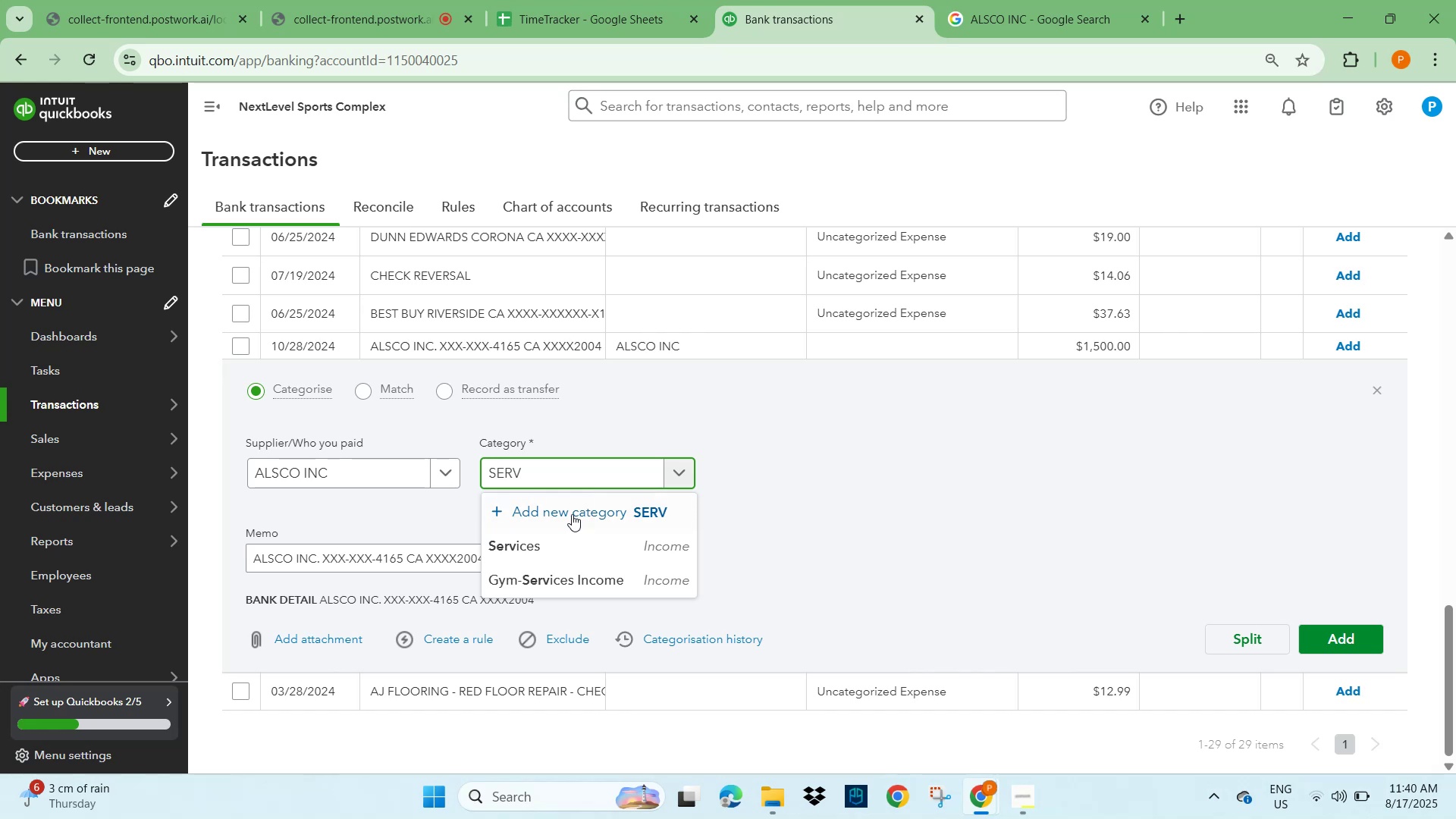 
left_click([529, 544])
 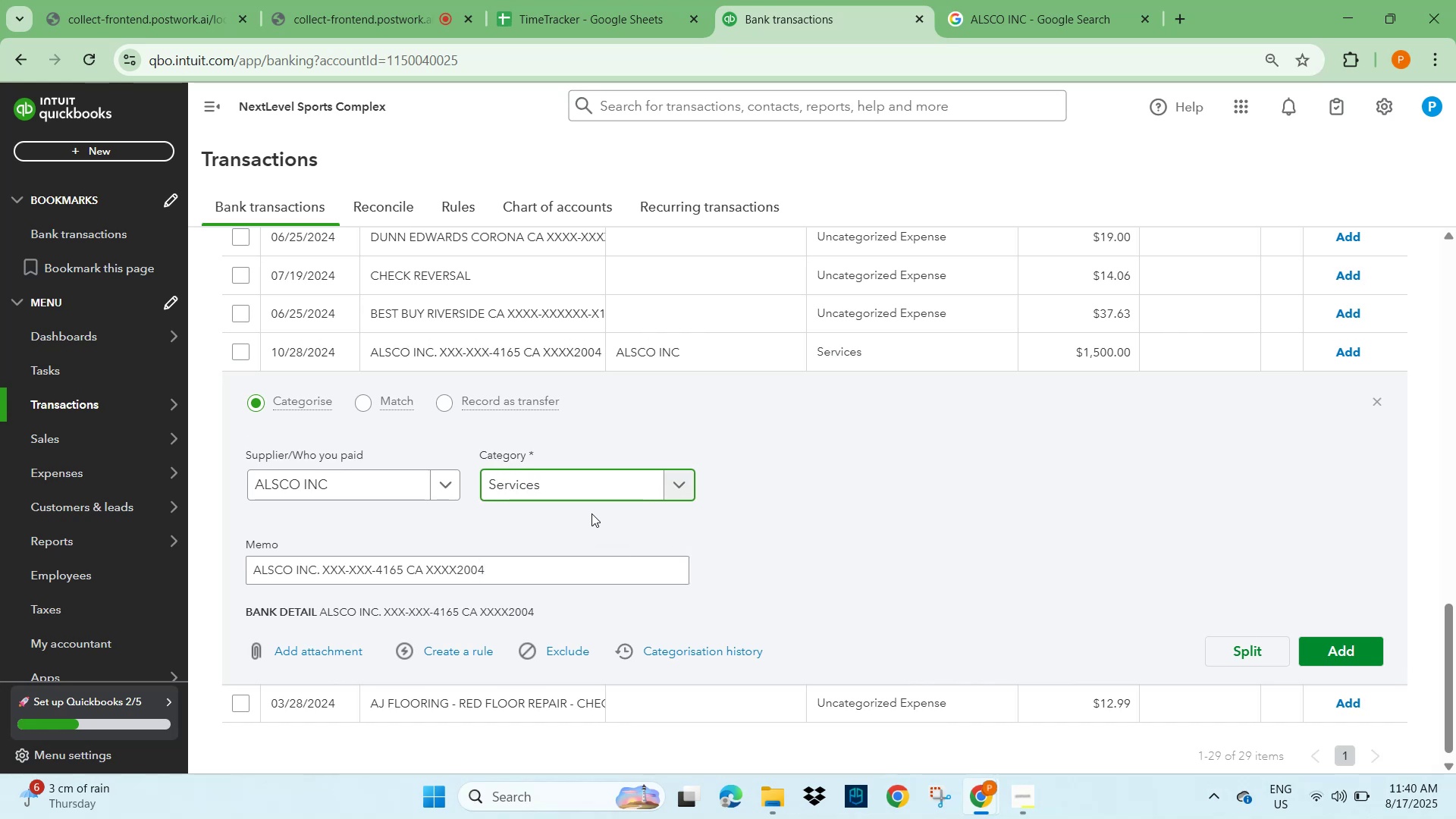 
left_click([598, 493])
 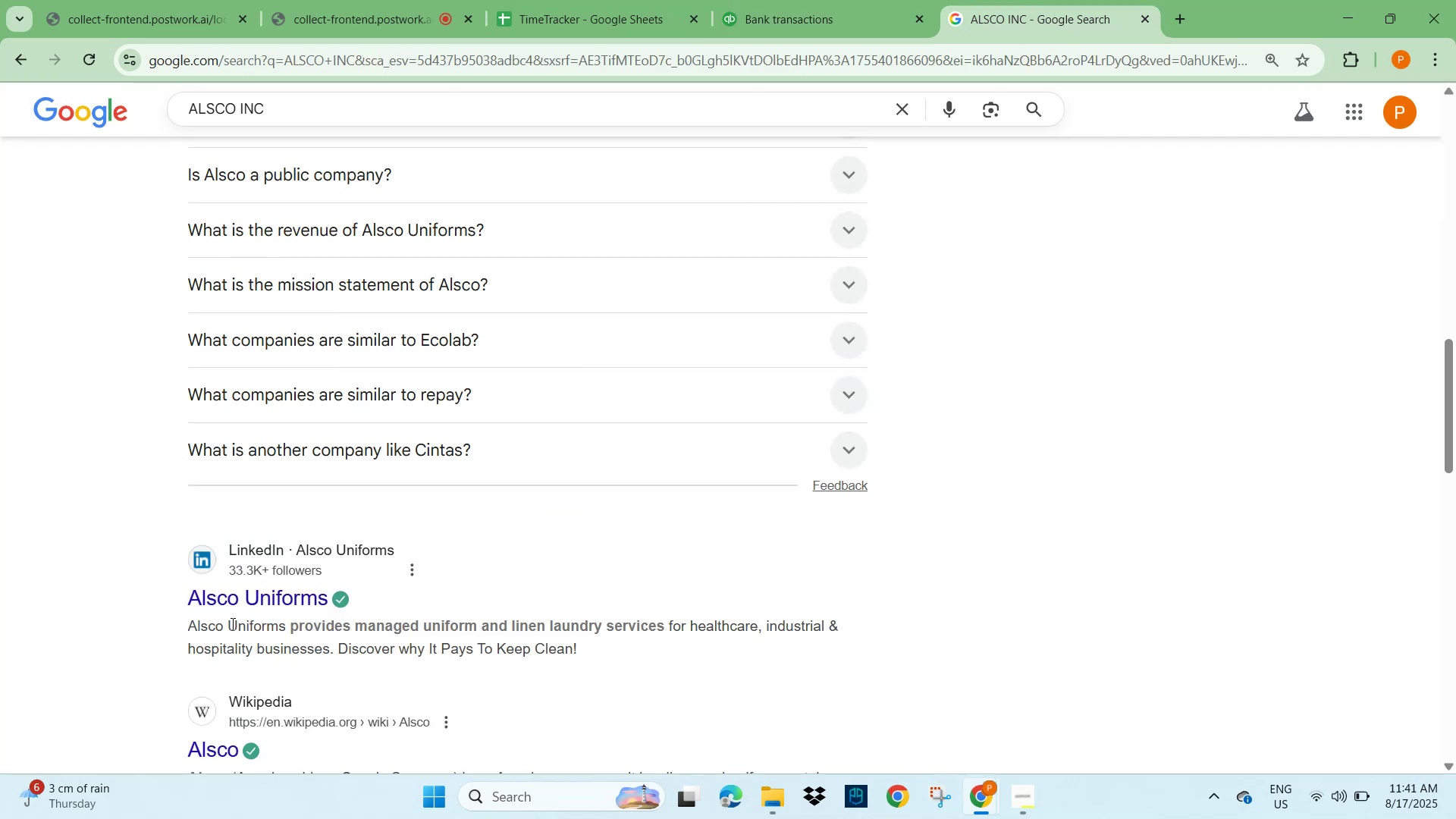 
wait(25.35)
 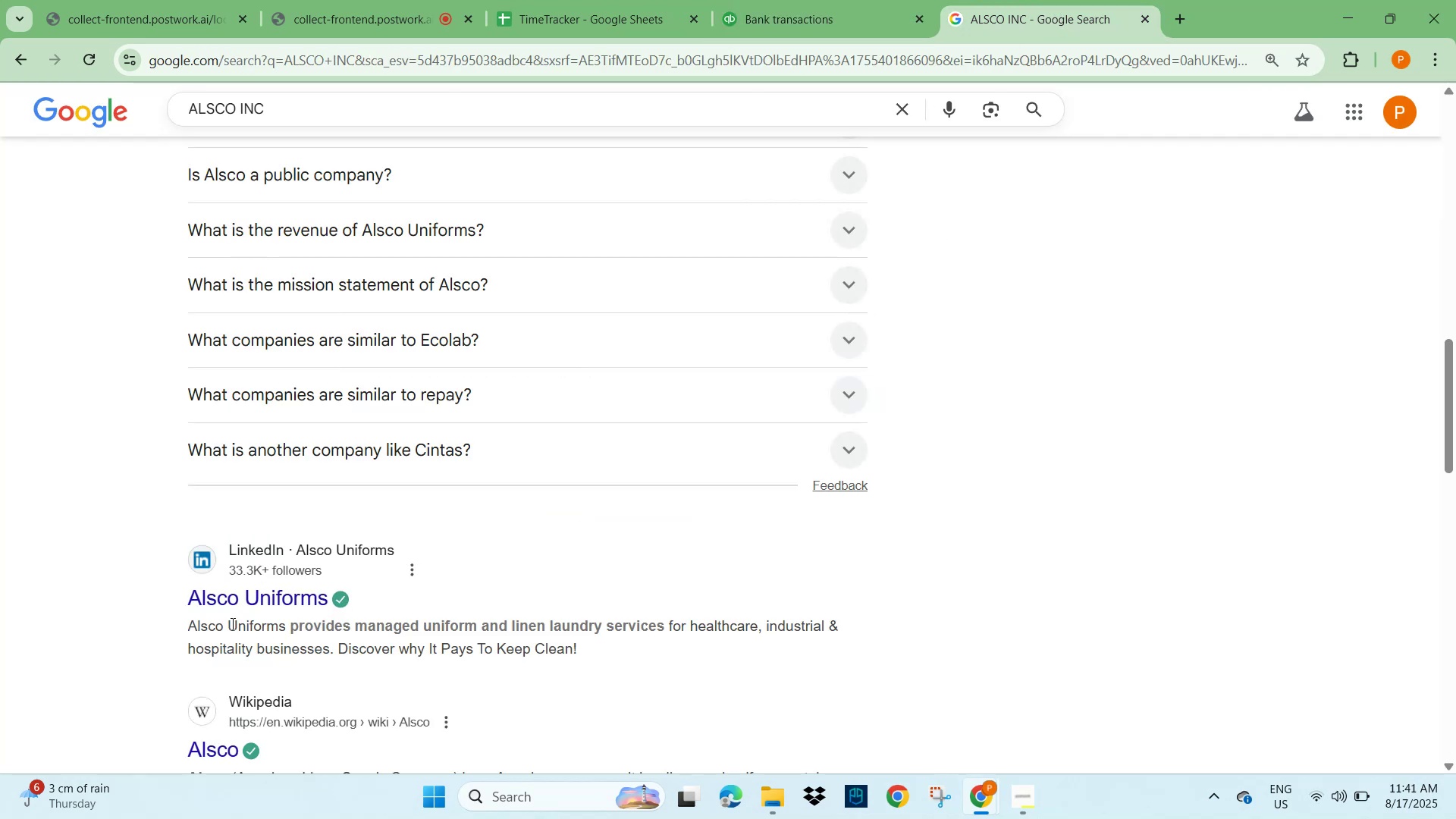 
scroll: coordinate [234, 602], scroll_direction: down, amount: 2.0
 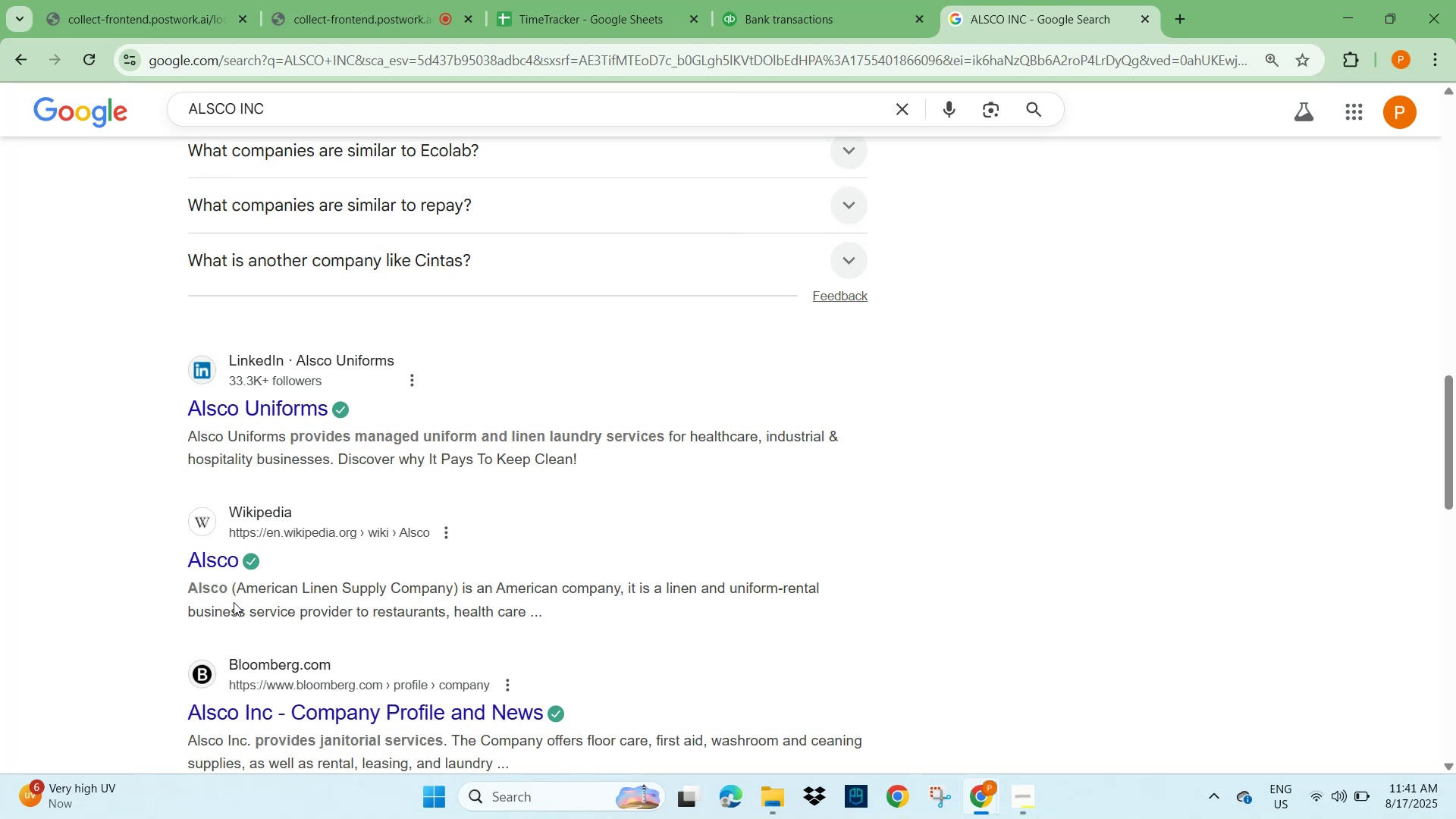 
wait(5.39)
 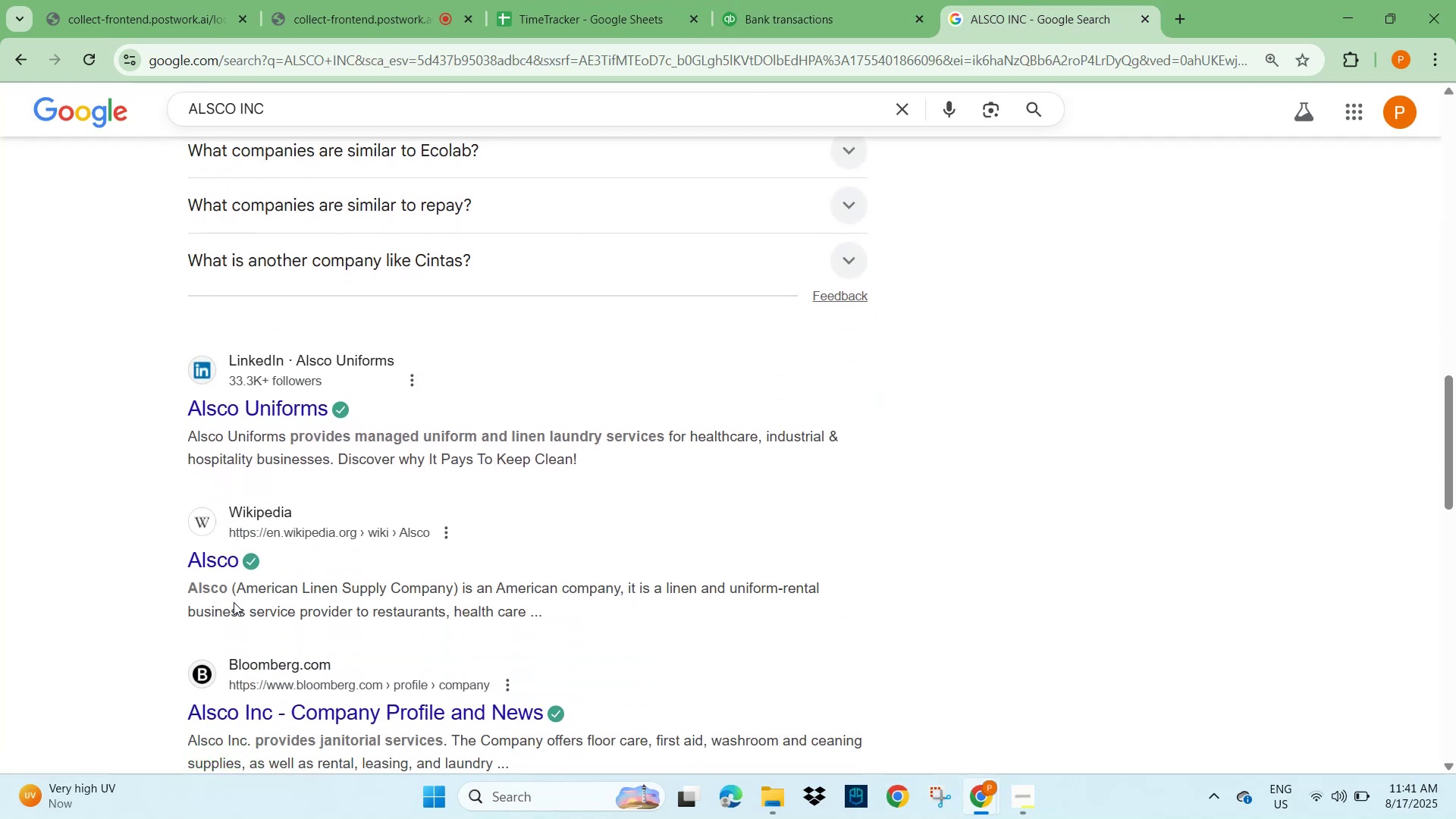 
scroll: coordinate [249, 623], scroll_direction: down, amount: 2.0
 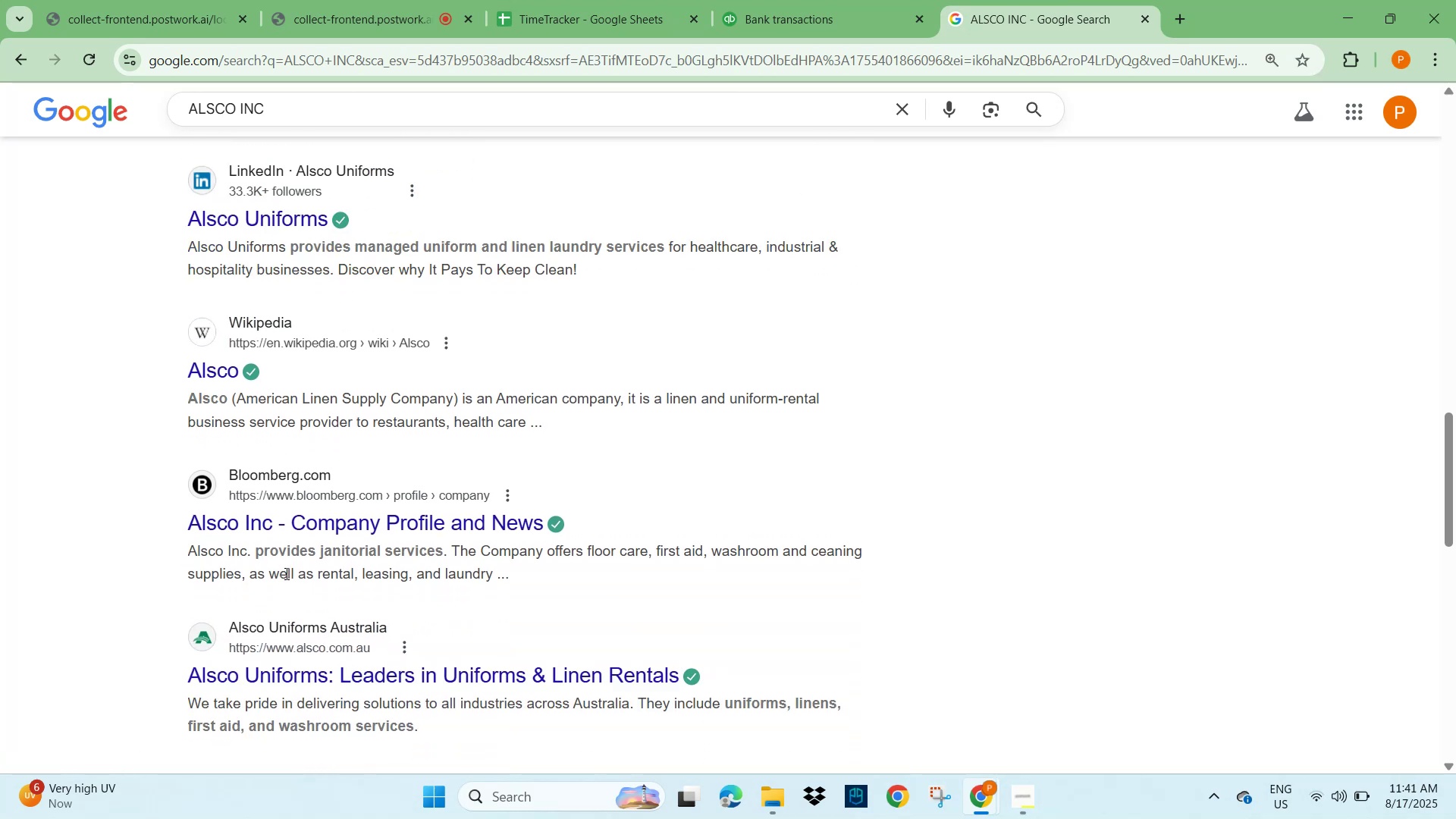 
wait(7.77)
 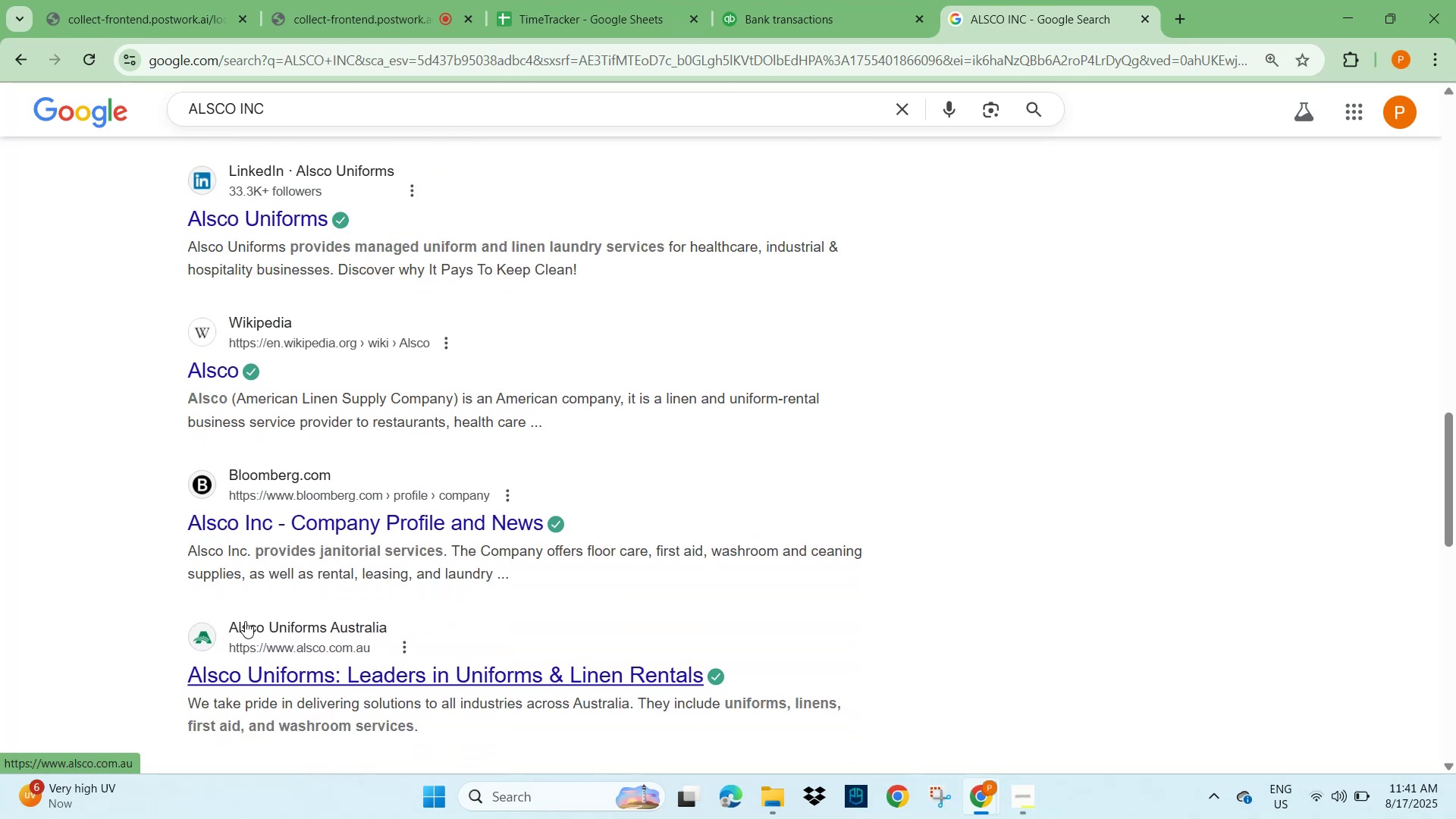 
left_click([821, 12])
 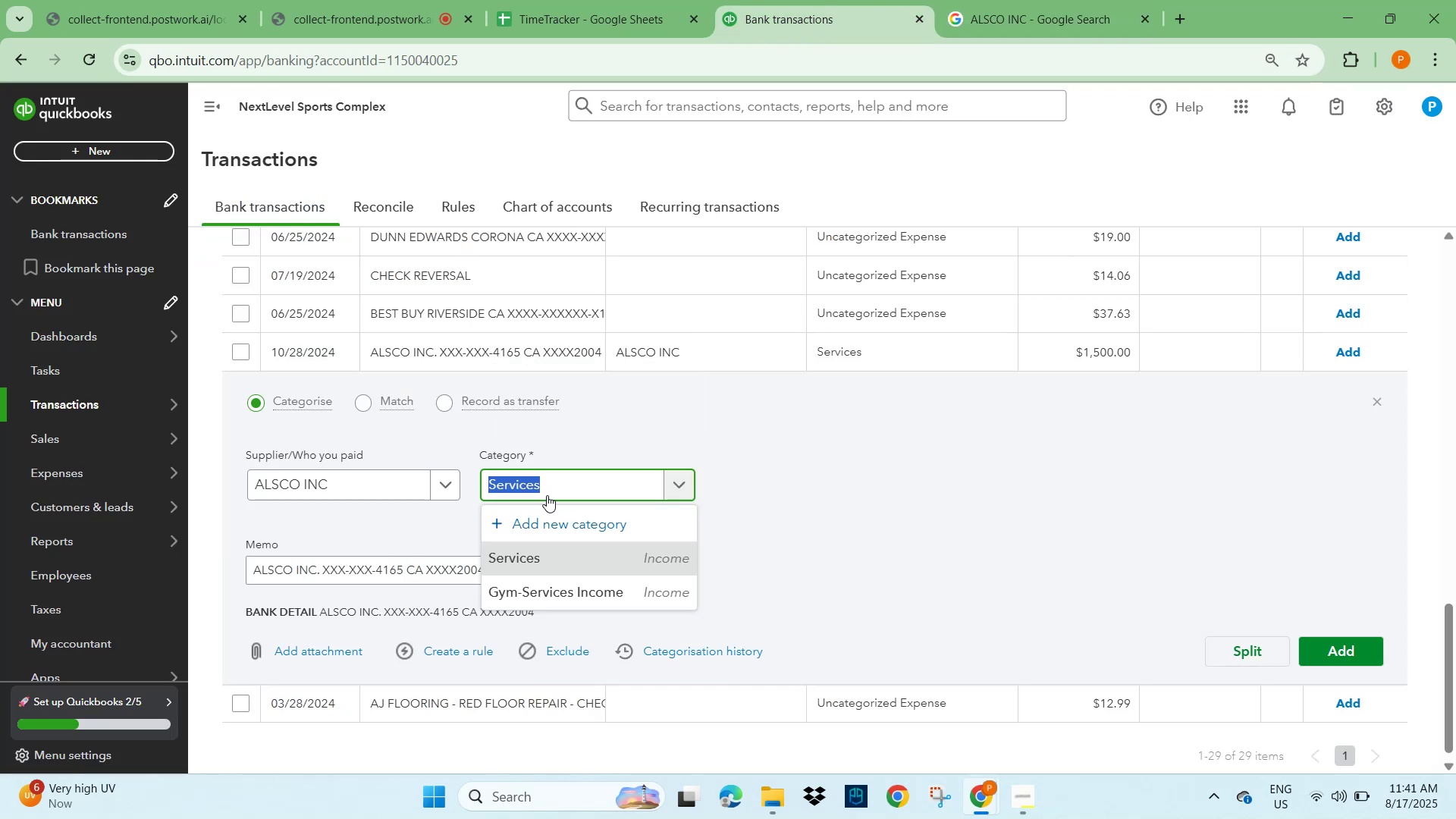 
left_click([554, 524])
 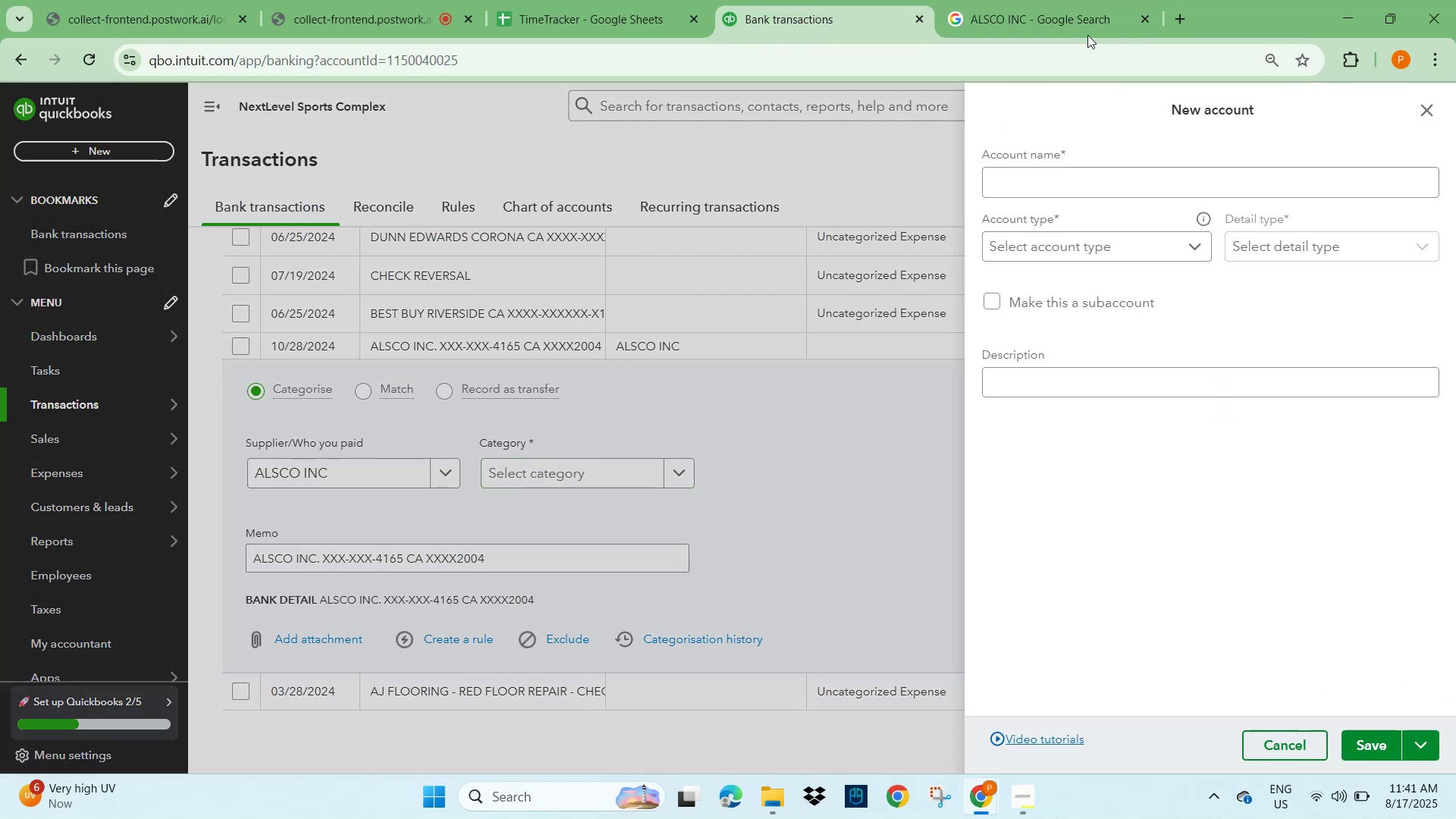 
left_click([1028, 174])
 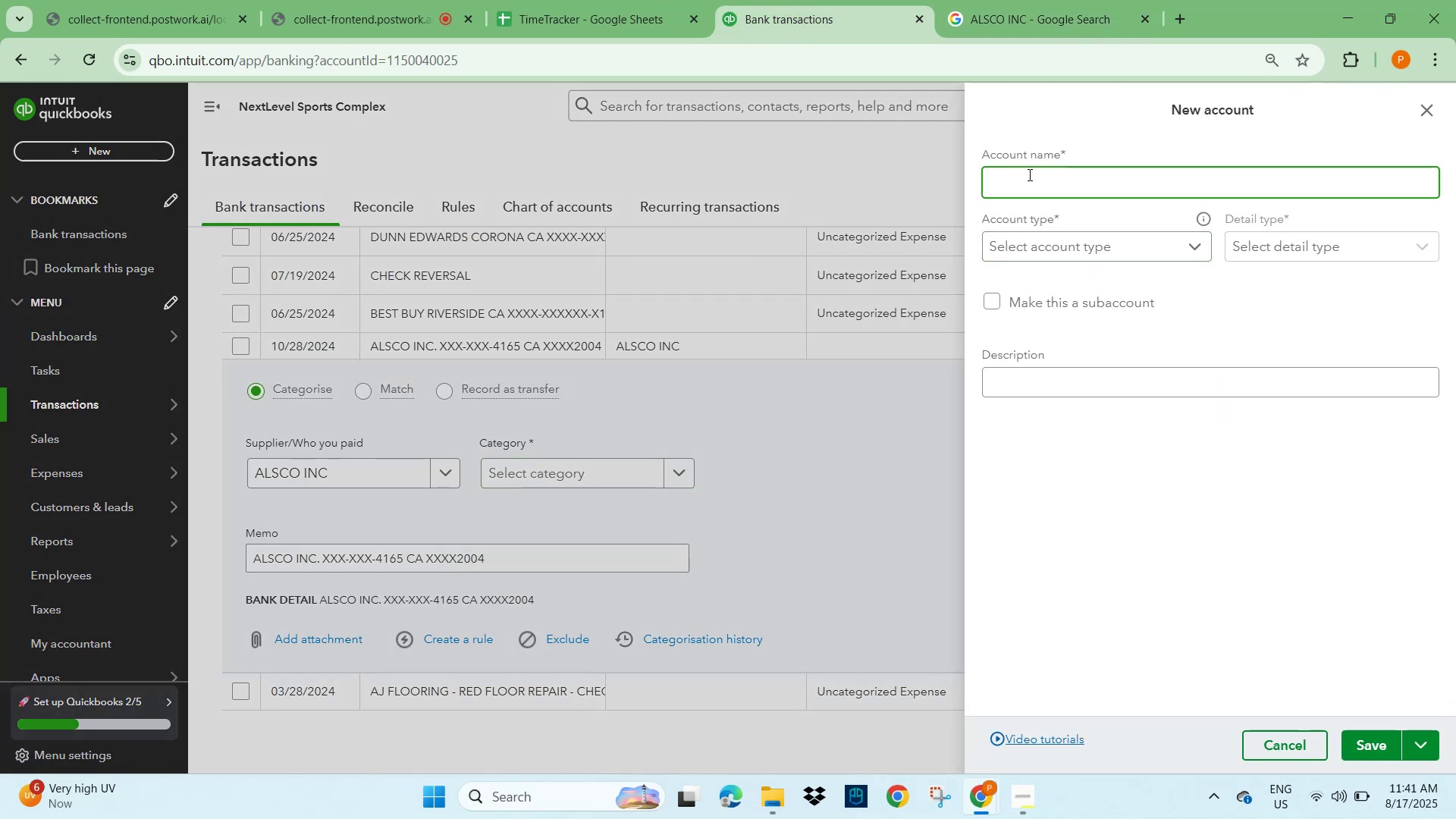 
type(J)
key(Backspace)
type(Janitorial Services)
 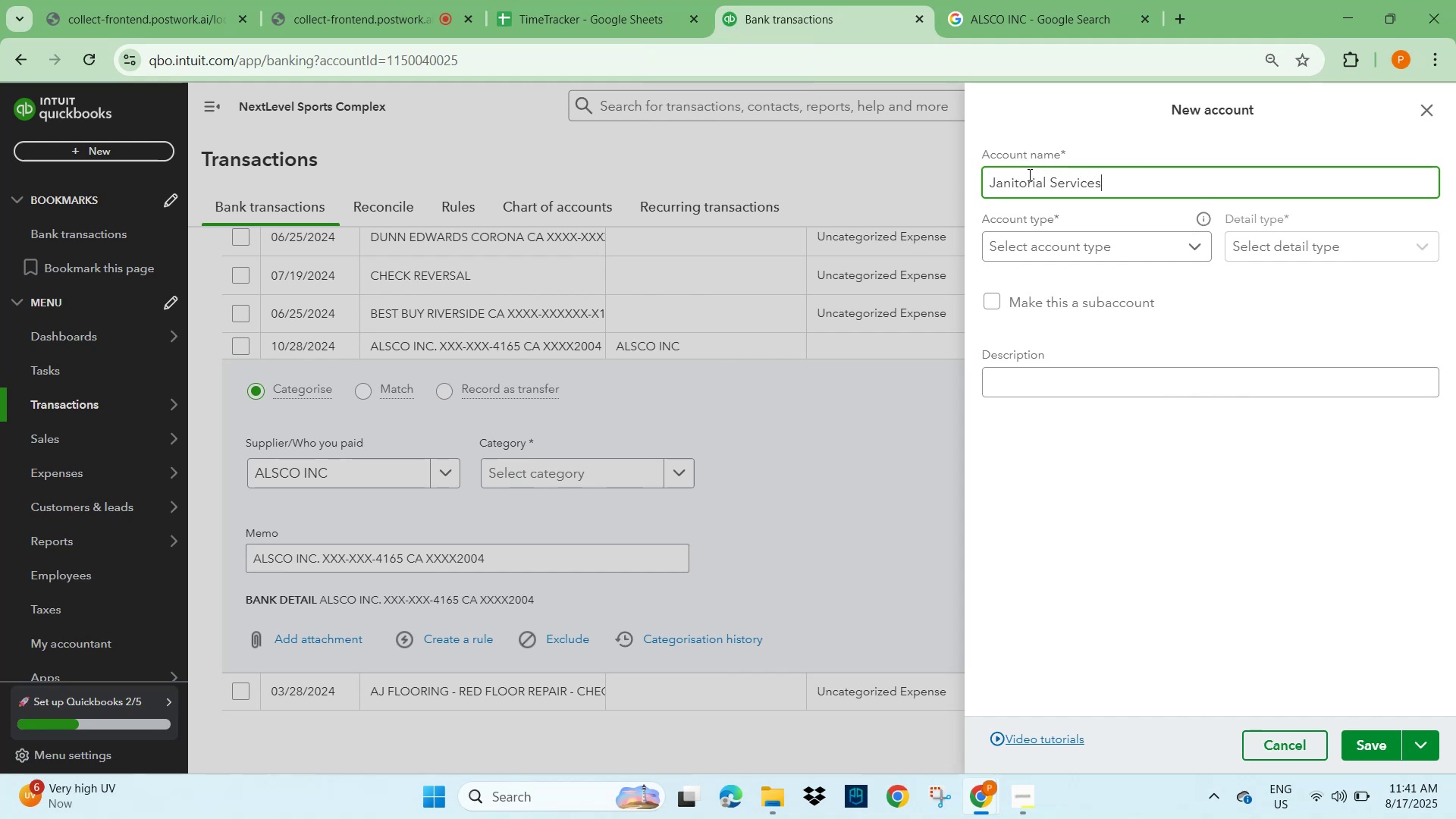 
hold_key(key=CapsLock, duration=0.31)
 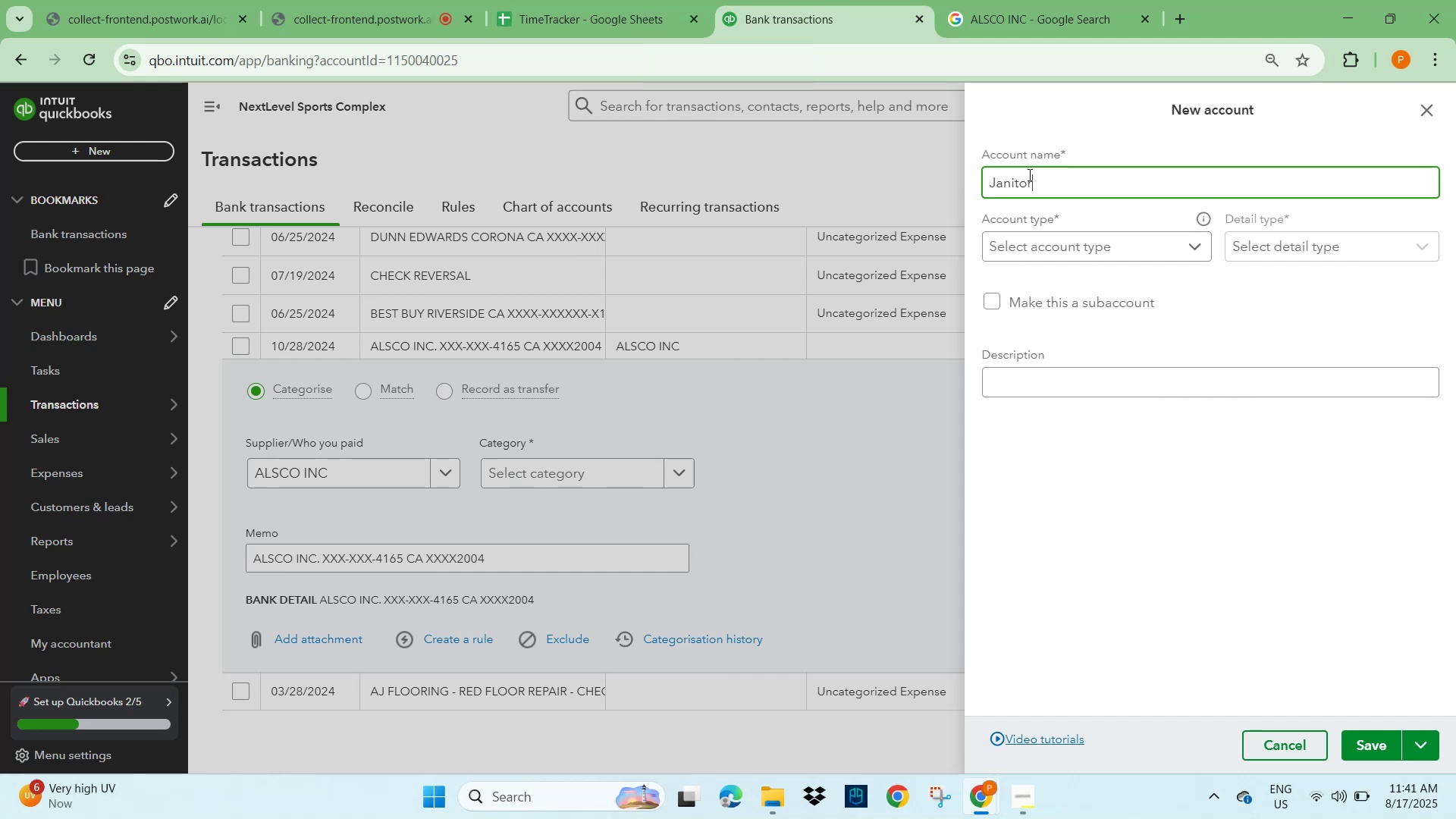 
left_click([1139, 243])
 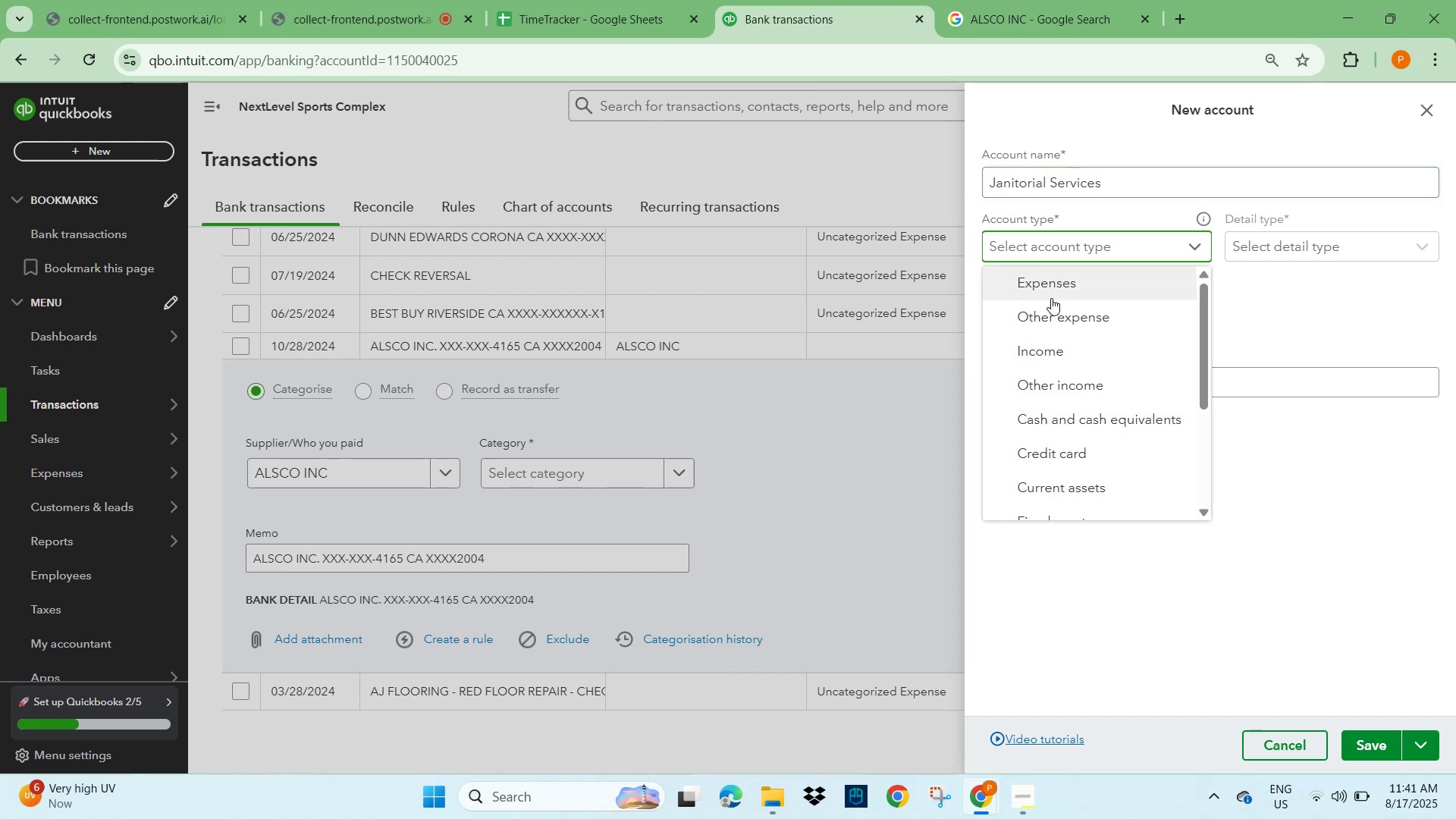 
left_click([1049, 283])
 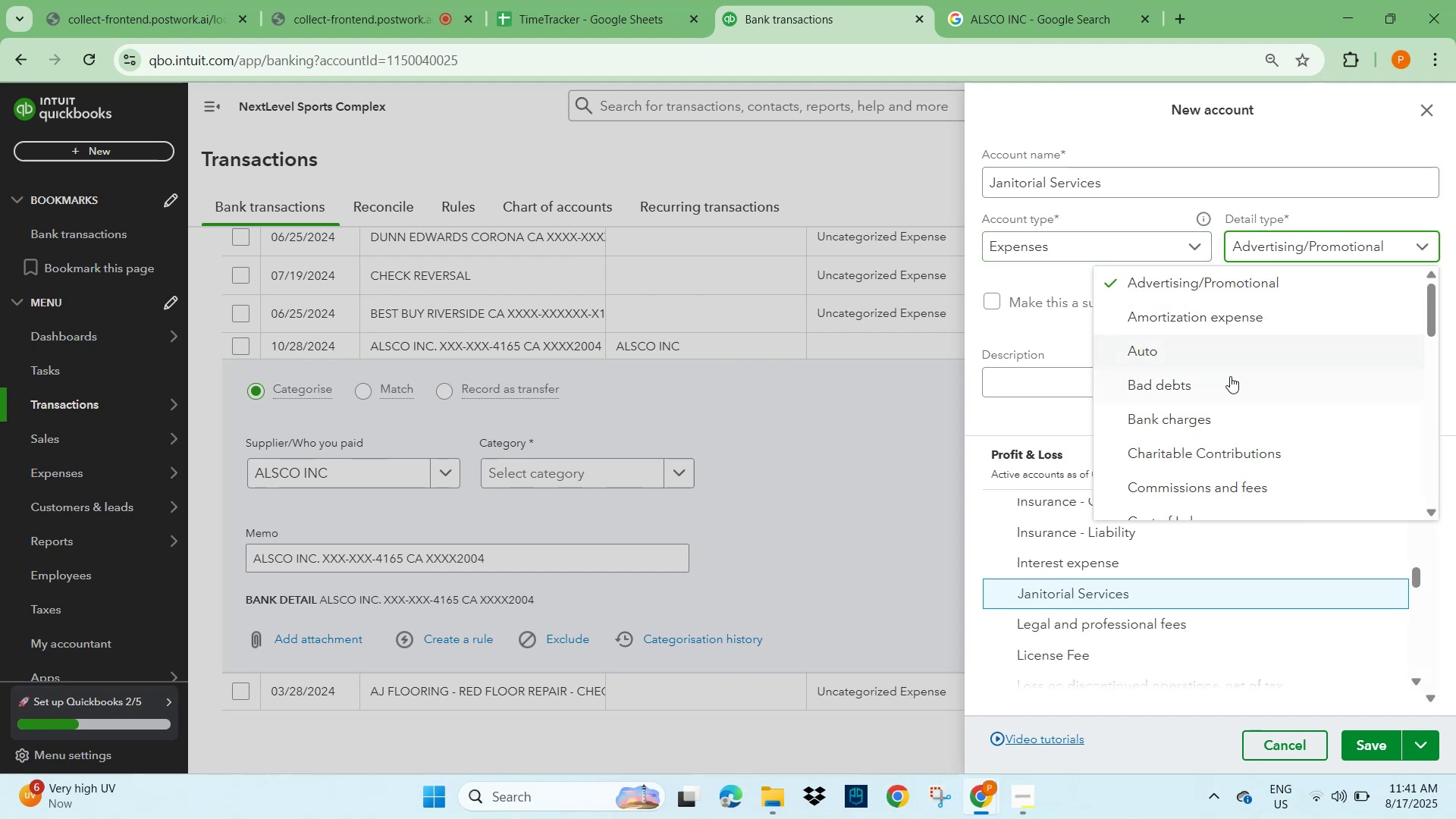 
scroll: coordinate [1225, 455], scroll_direction: down, amount: 6.0
 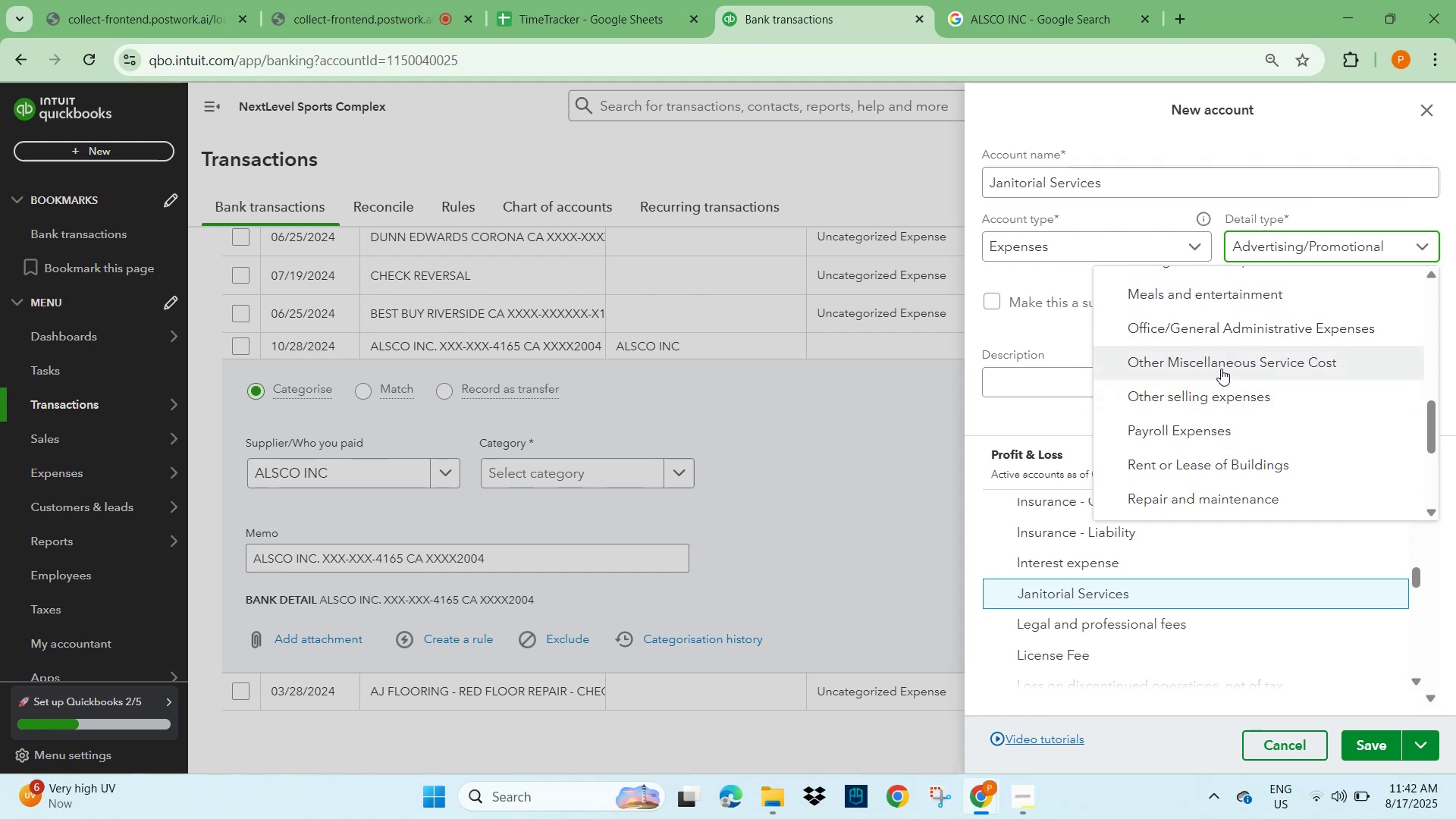 
wait(9.18)
 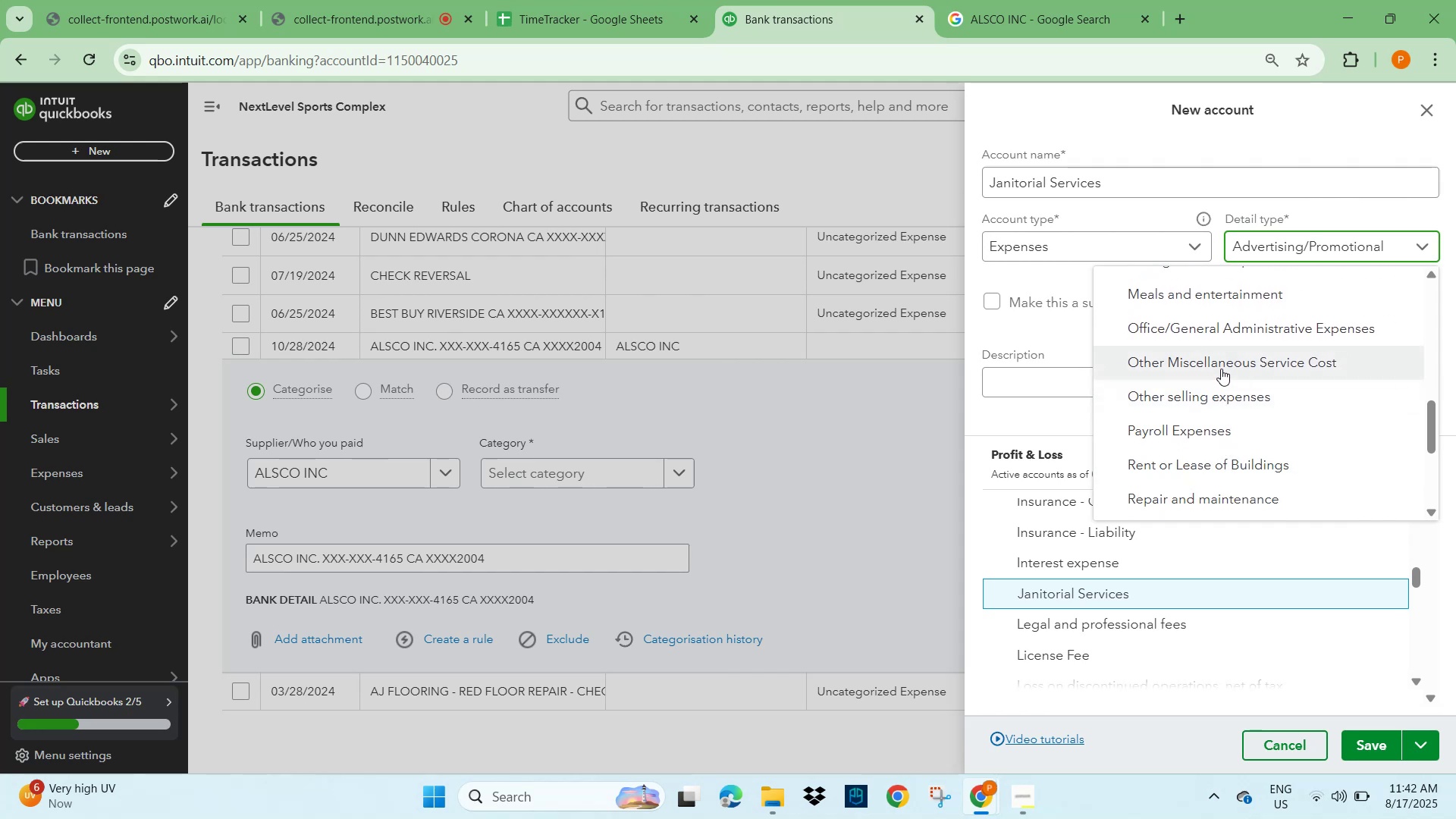 
left_click([1216, 371])
 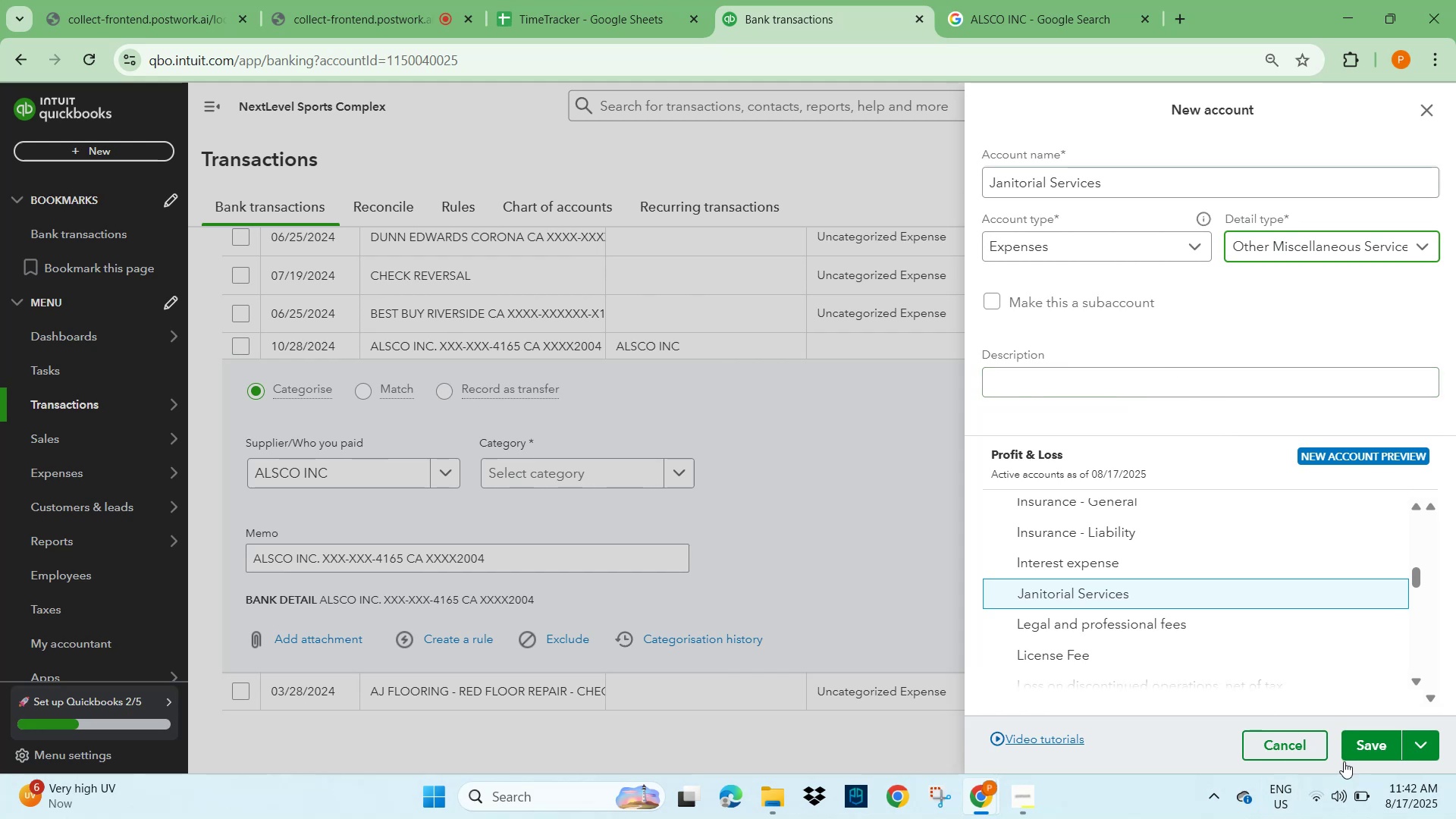 
left_click([1370, 751])
 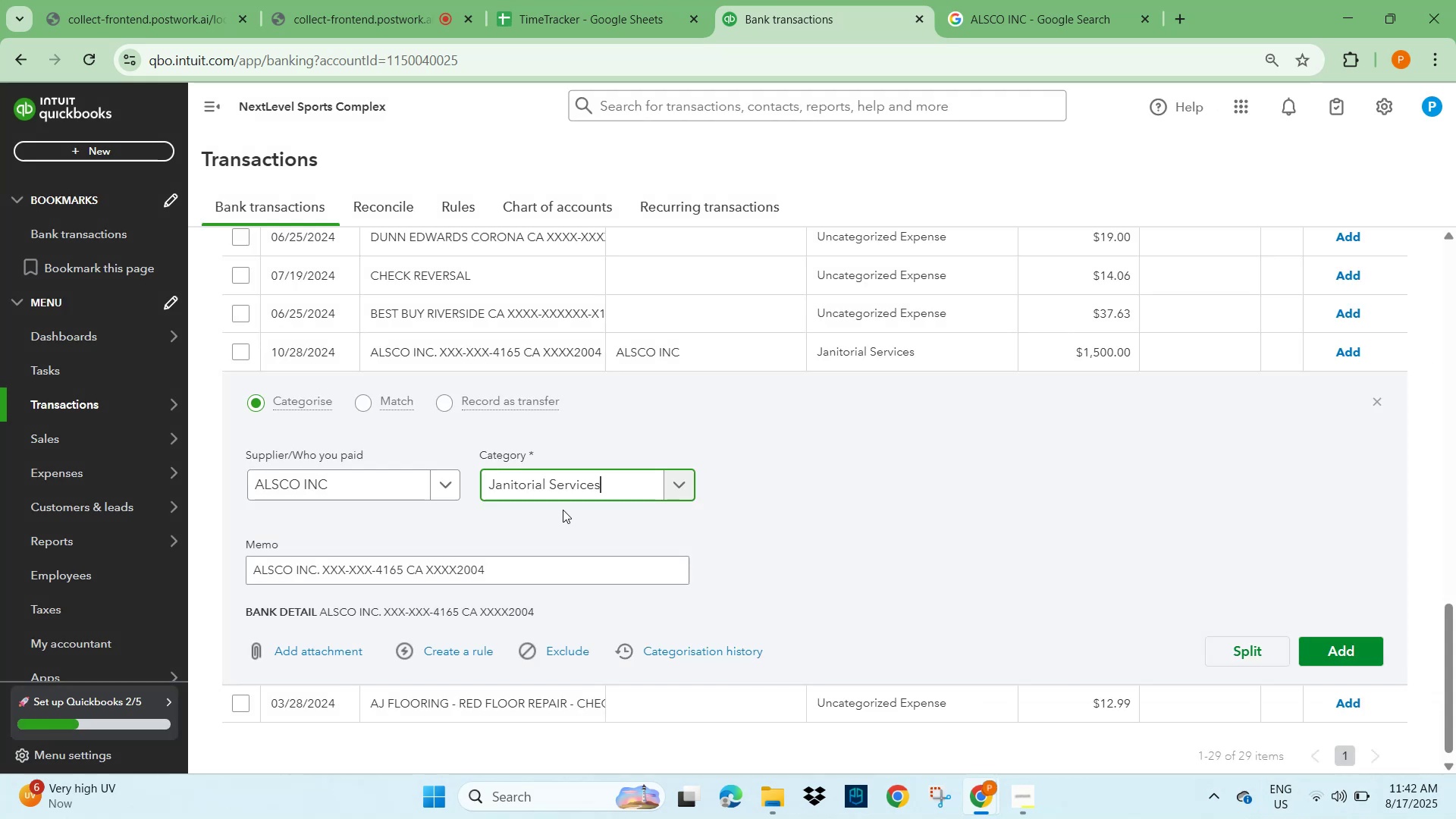 
left_click([836, 488])
 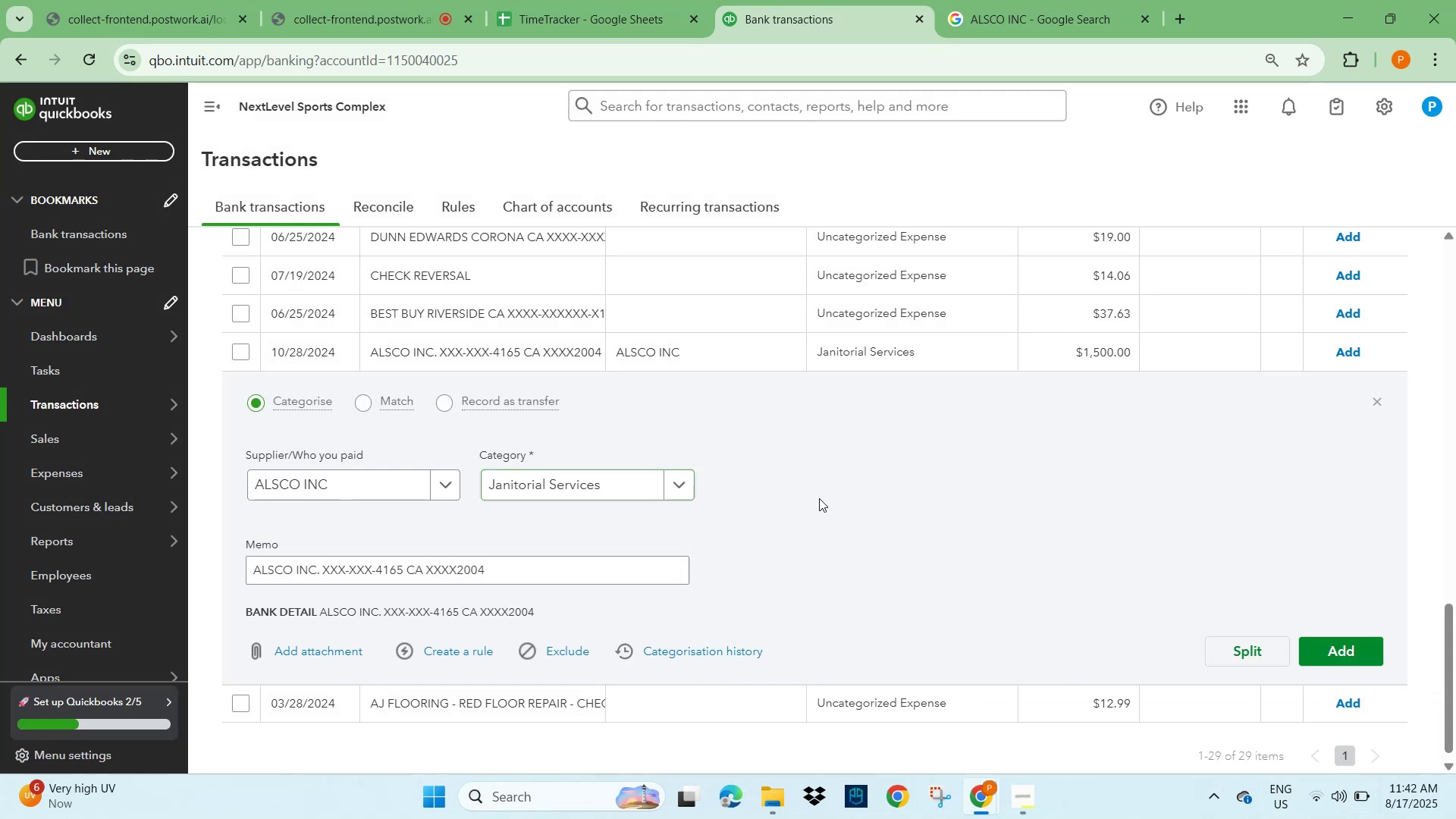 
scroll: coordinate [890, 532], scroll_direction: down, amount: 2.0
 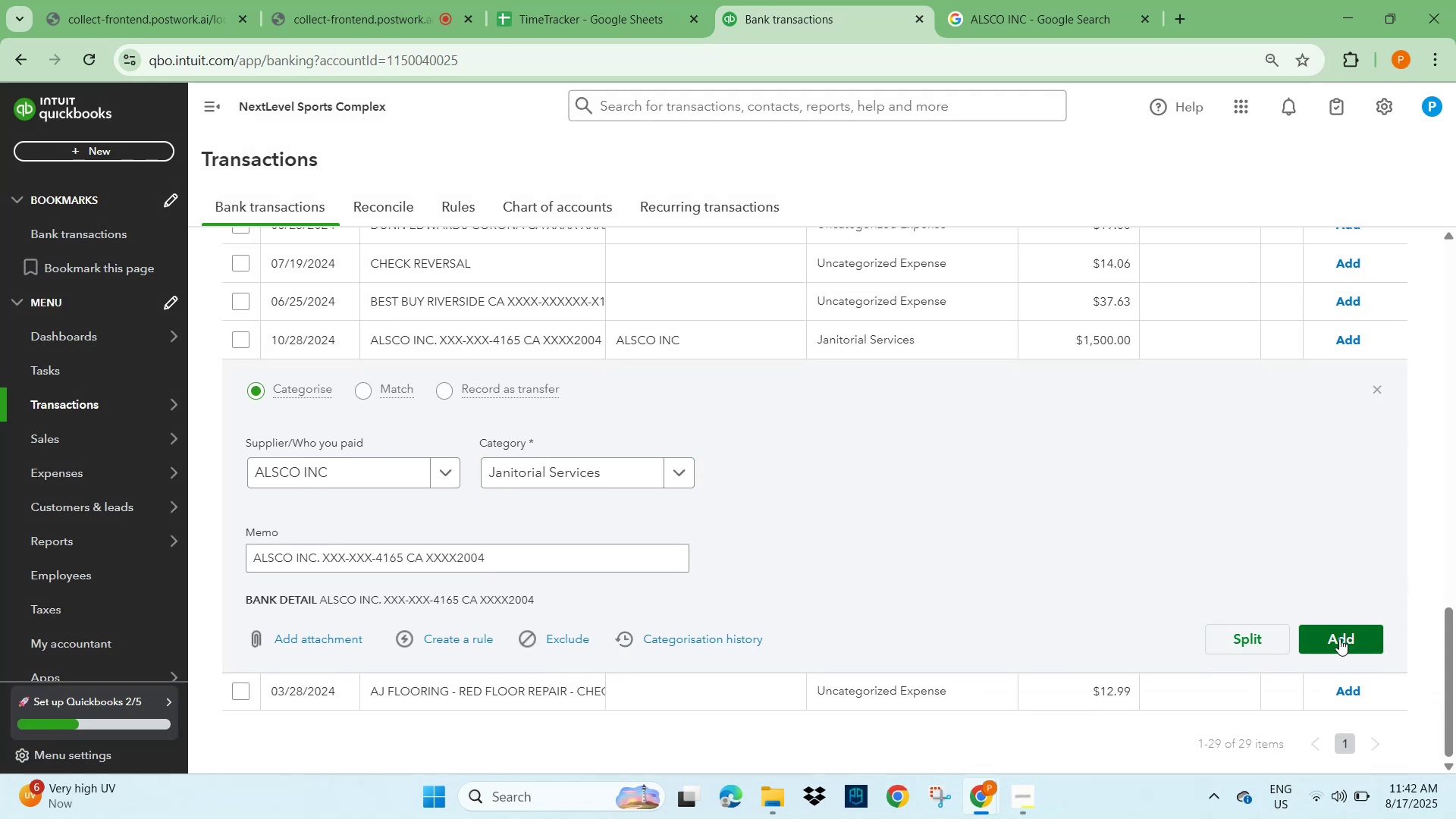 
left_click([1339, 639])
 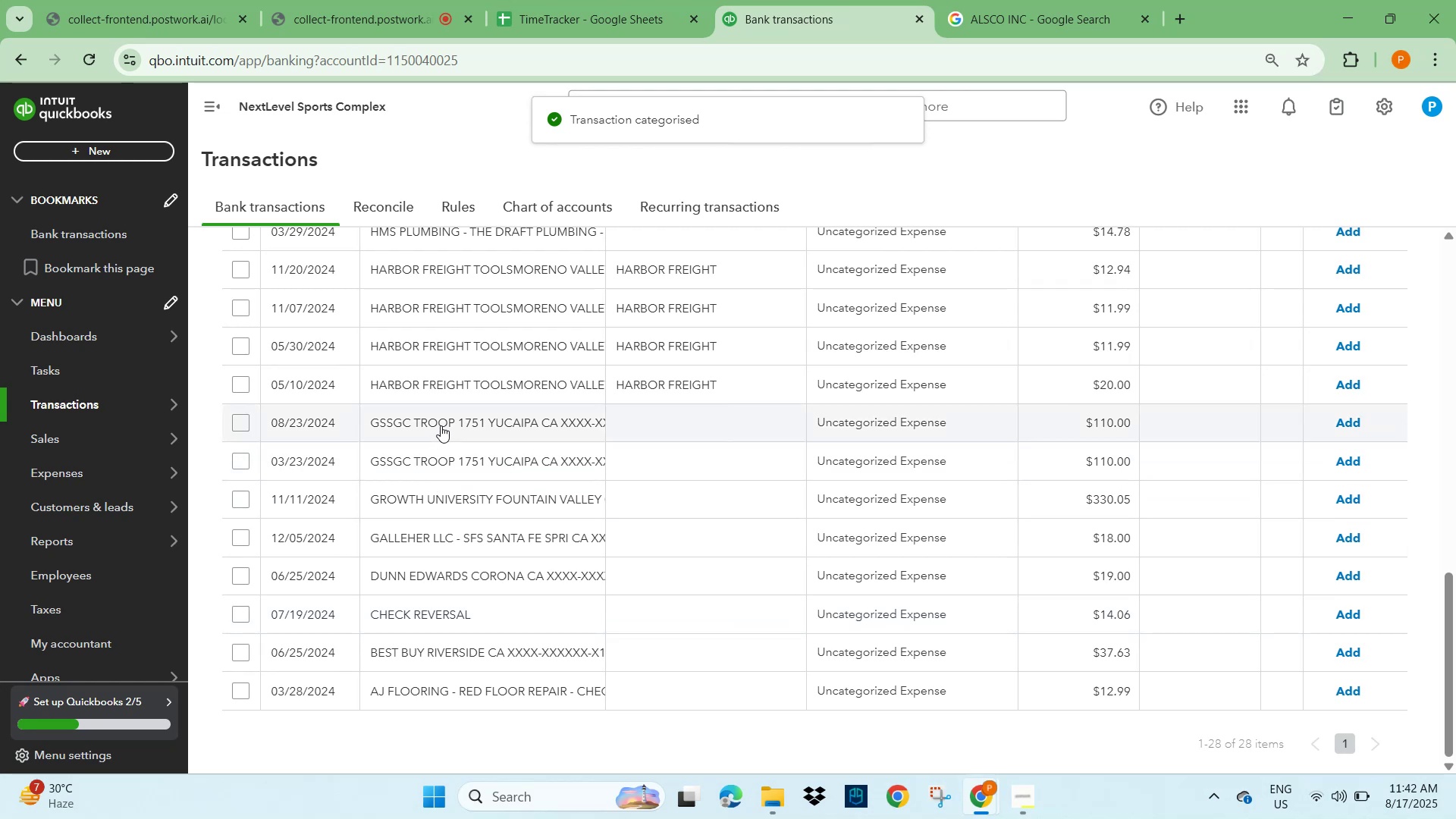 
wait(7.27)
 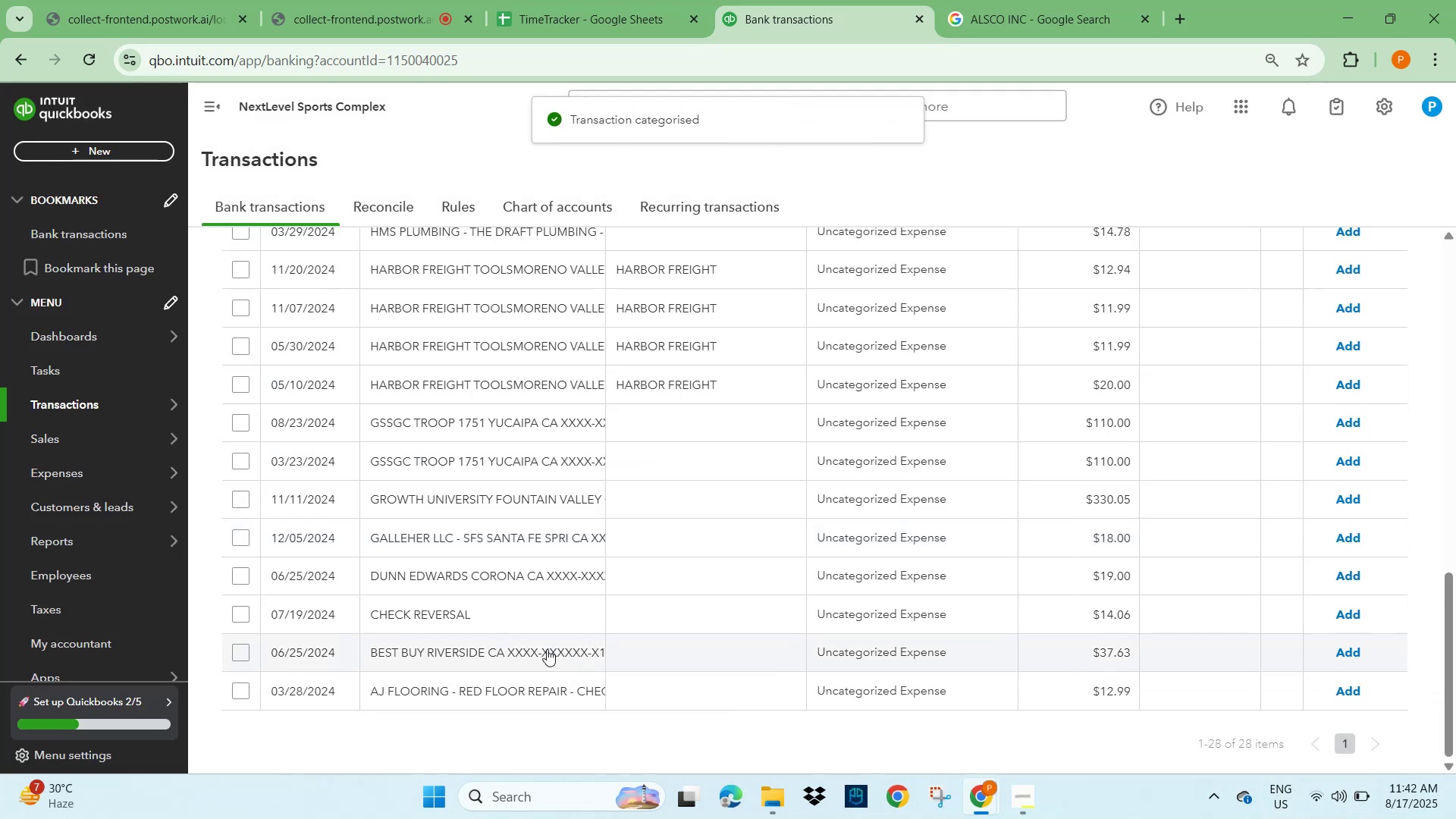 
left_click_drag(start_coordinate=[335, 644], to_coordinate=[256, 648])
 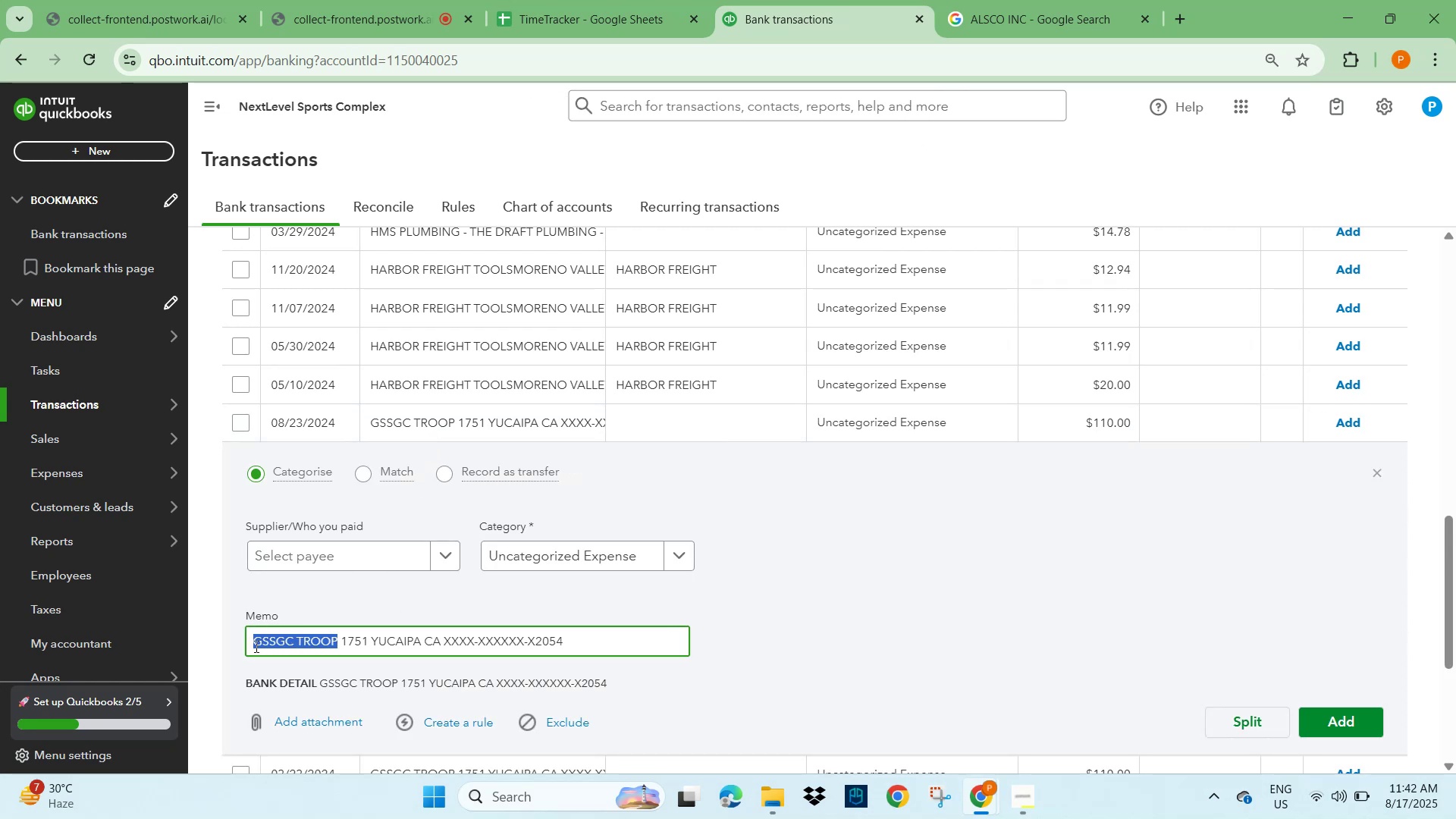 
key(Control+C)
 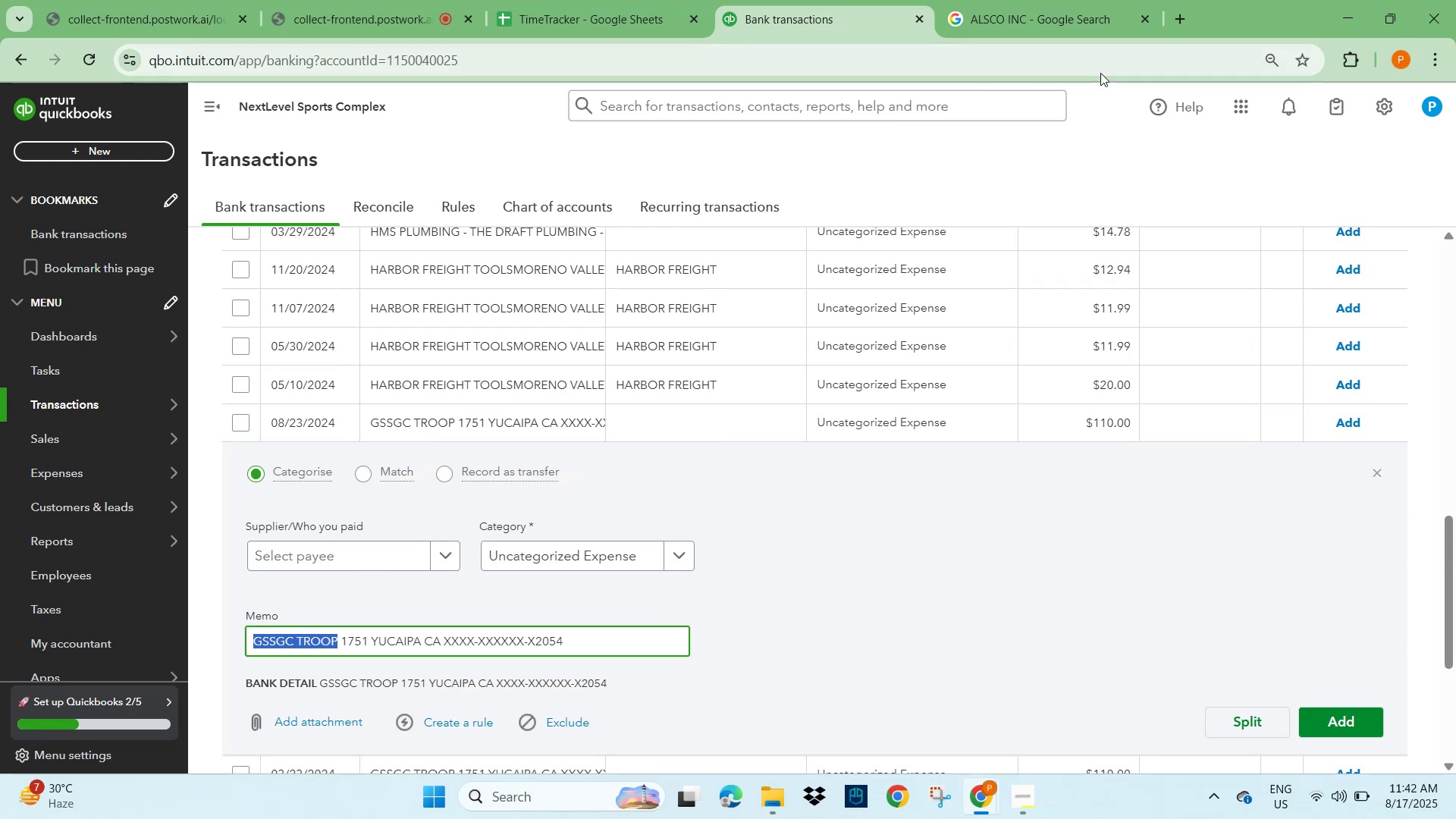 
left_click([1034, 5])
 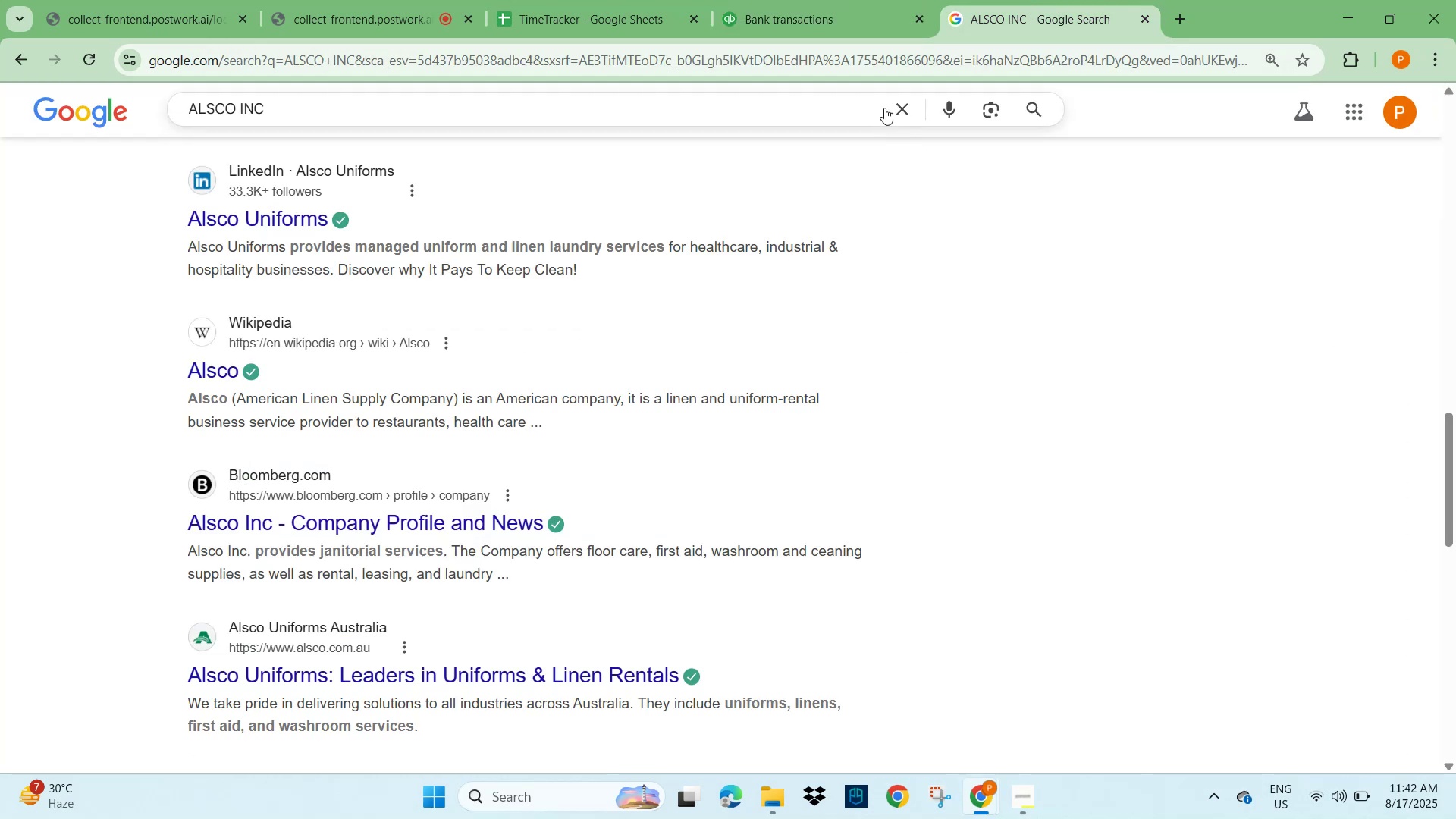 
left_click([890, 108])
 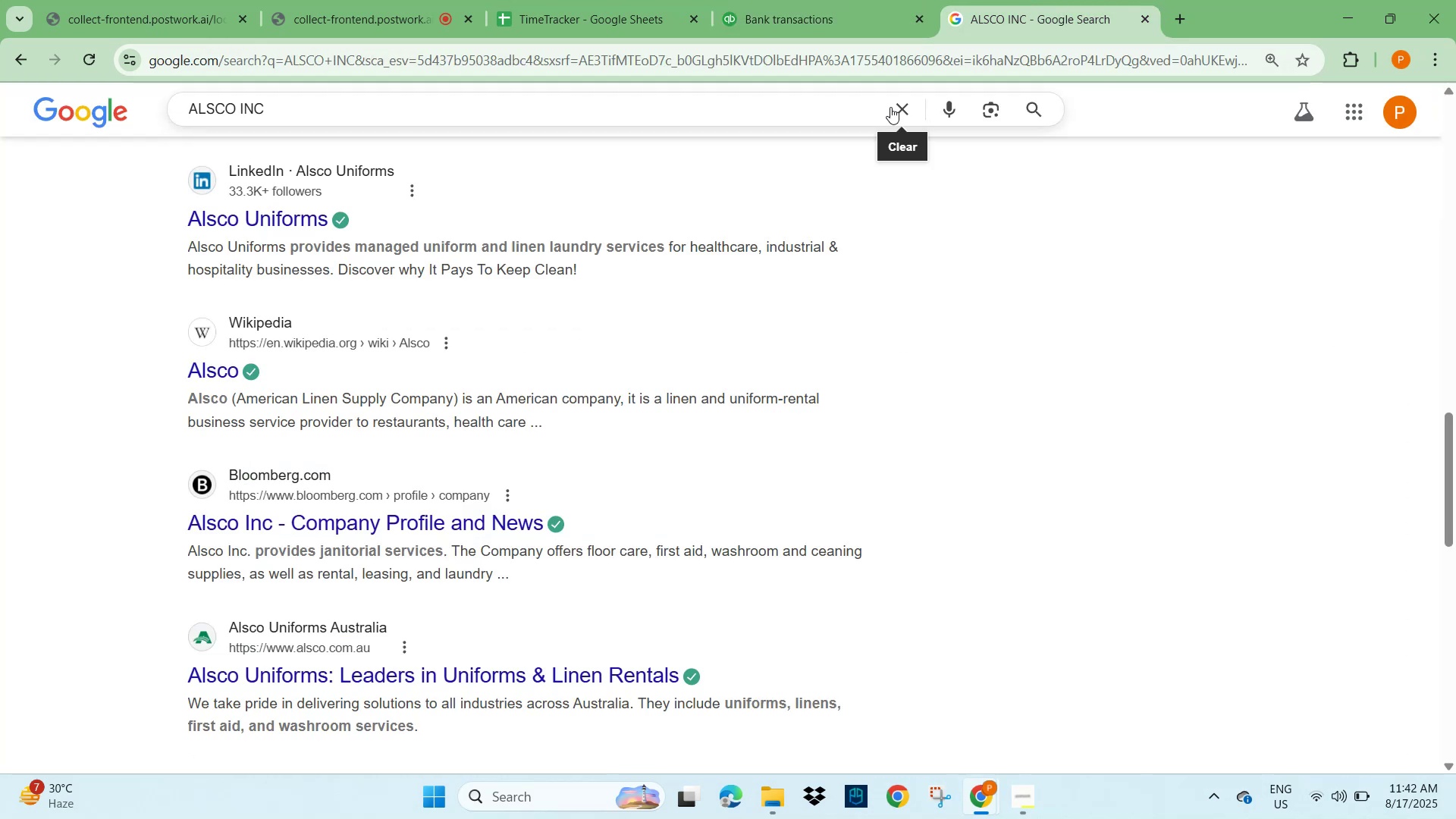 
key(Control+V)
 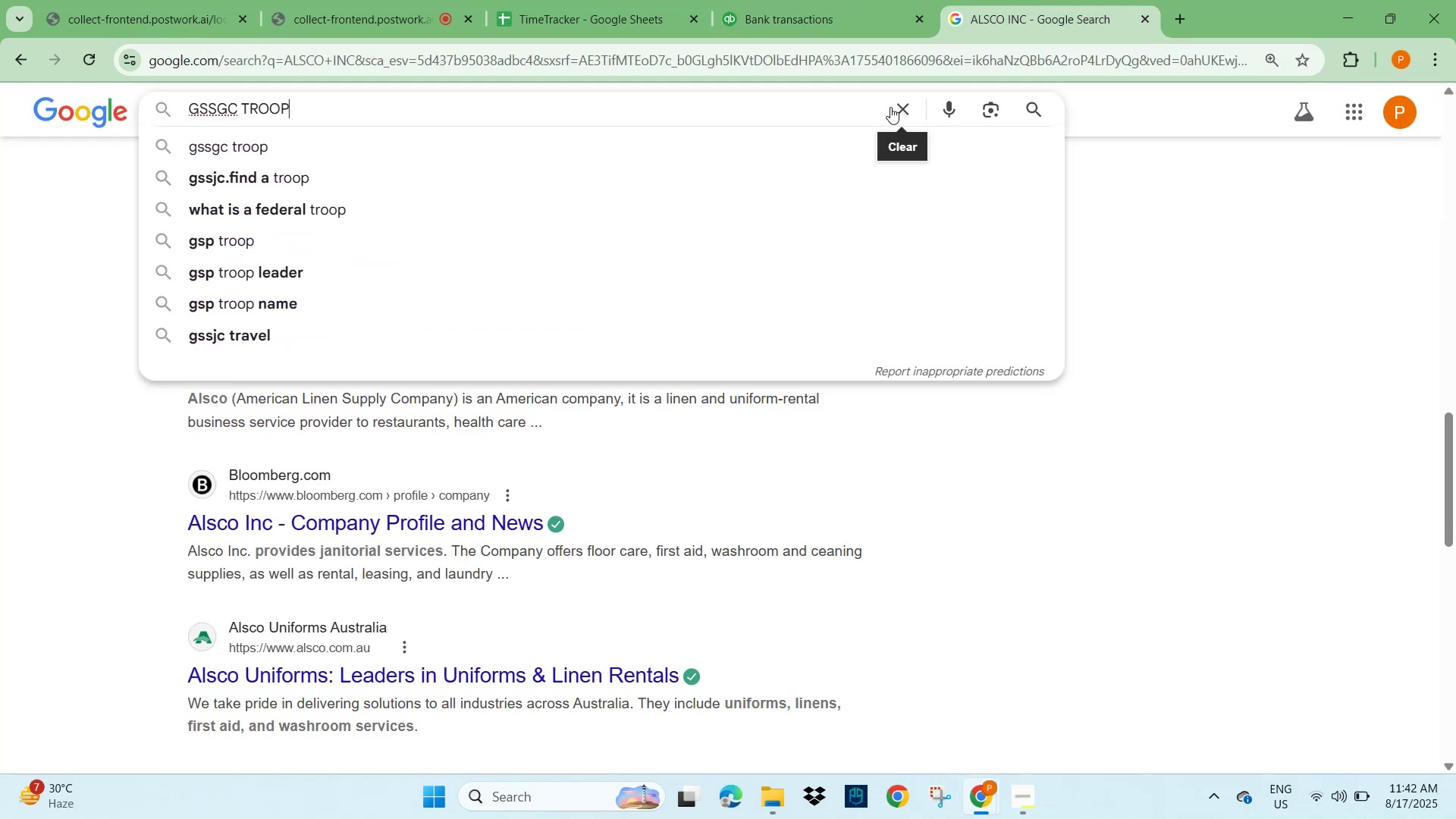 
key(NumpadEnter)
 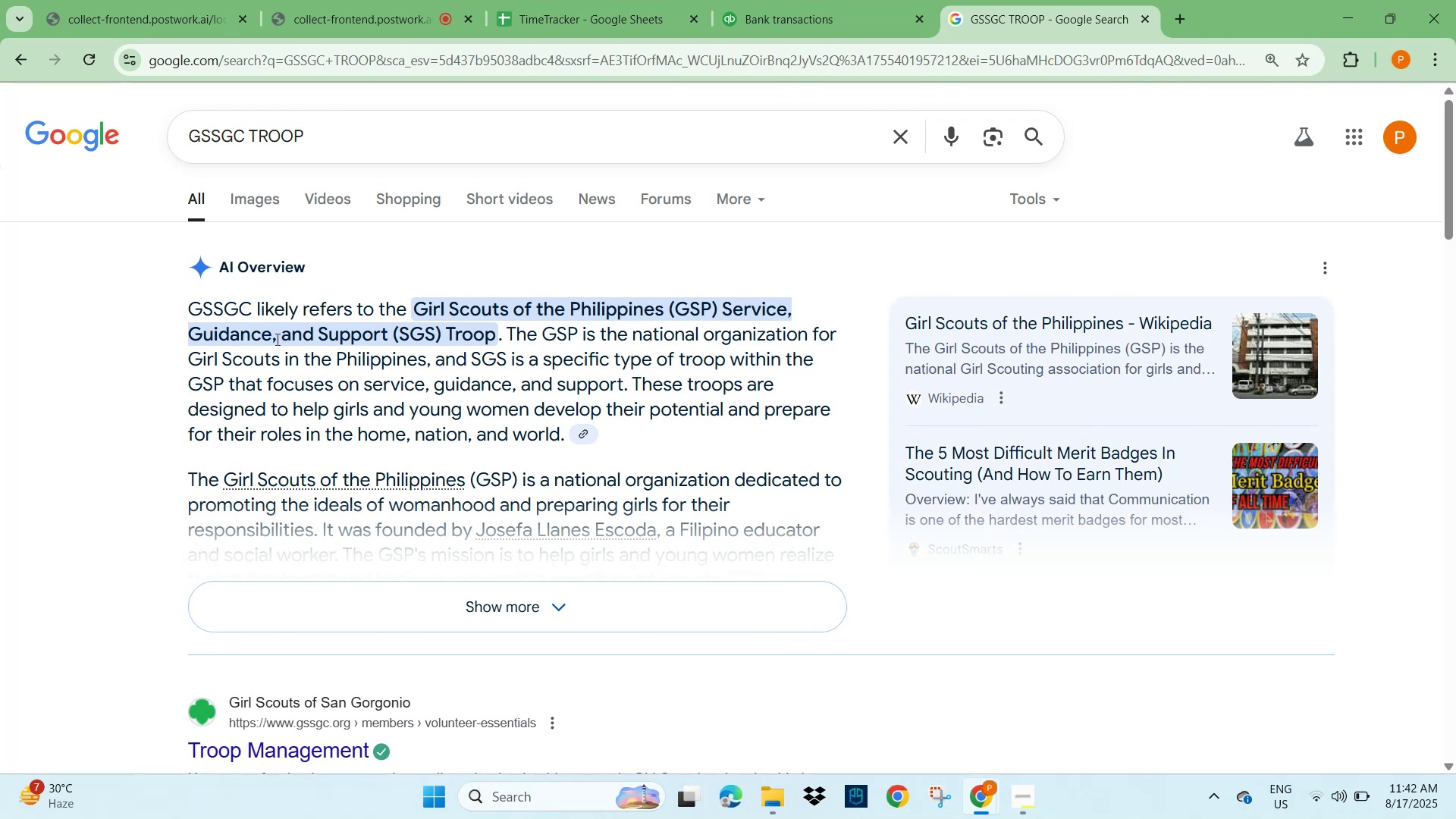 
wait(9.9)
 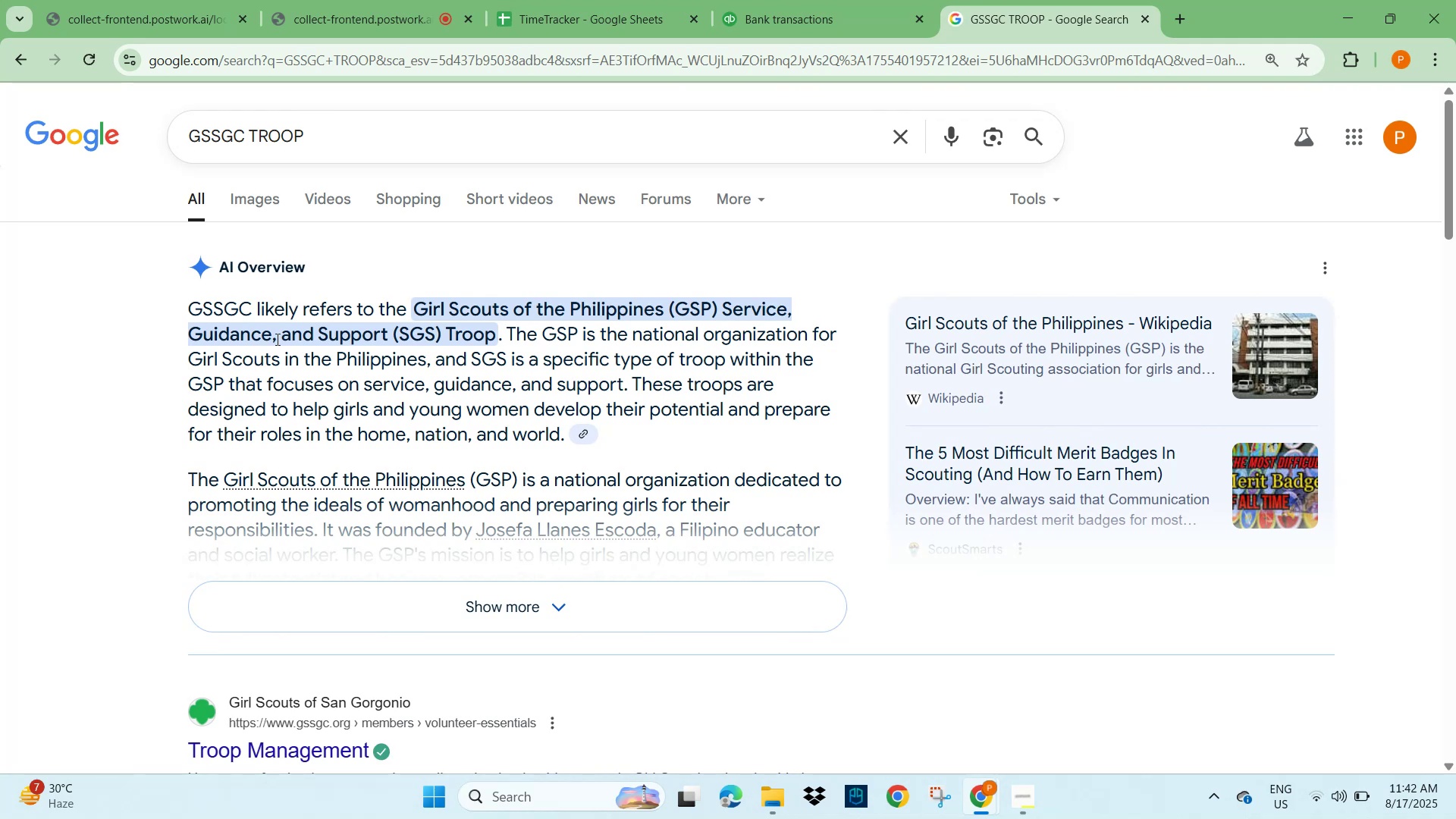 
scroll: coordinate [223, 622], scroll_direction: down, amount: 2.0
 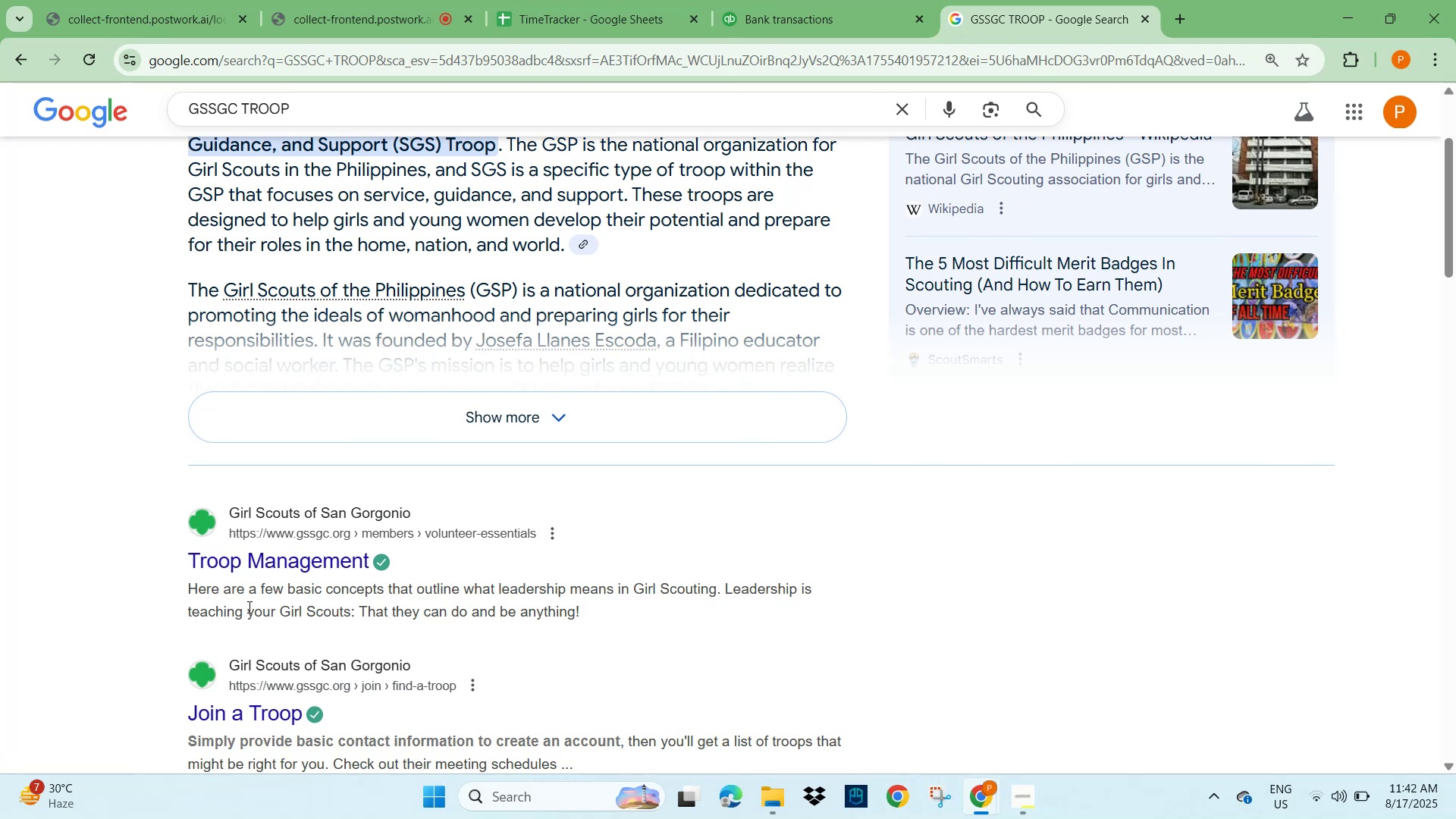 
wait(5.05)
 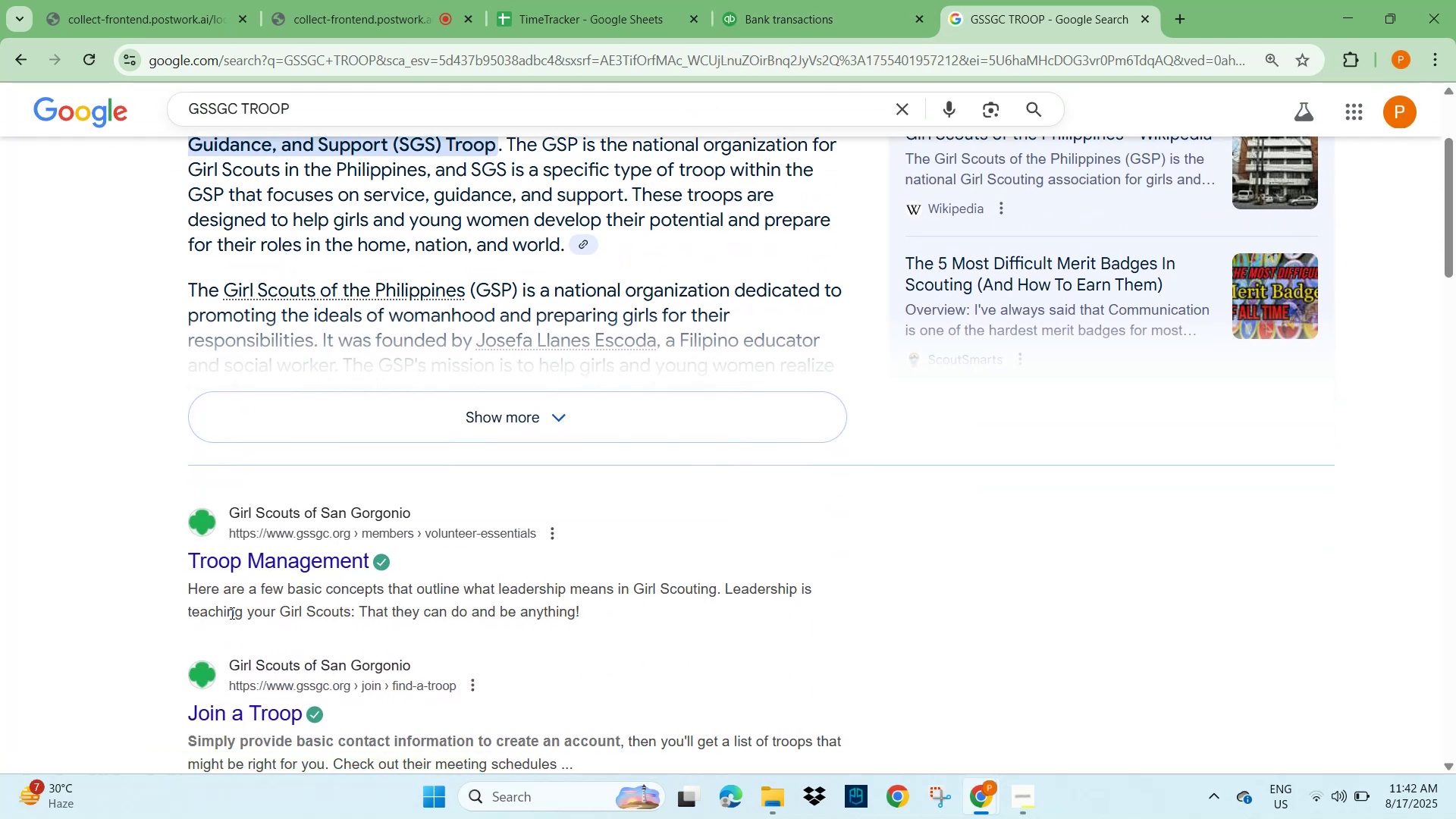 
scroll: coordinate [249, 607], scroll_direction: down, amount: 3.0
 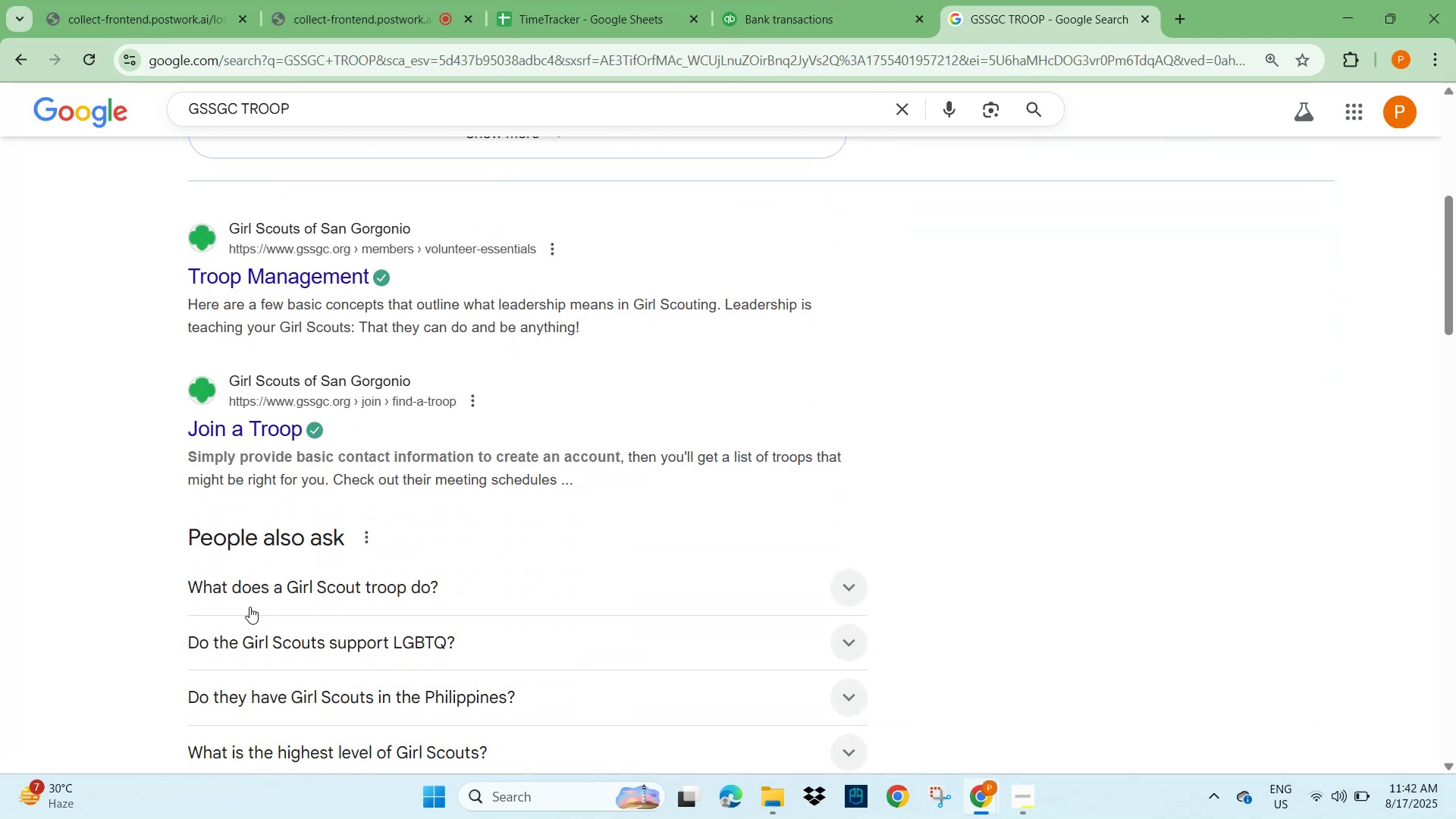 
scroll: coordinate [249, 607], scroll_direction: up, amount: 5.0
 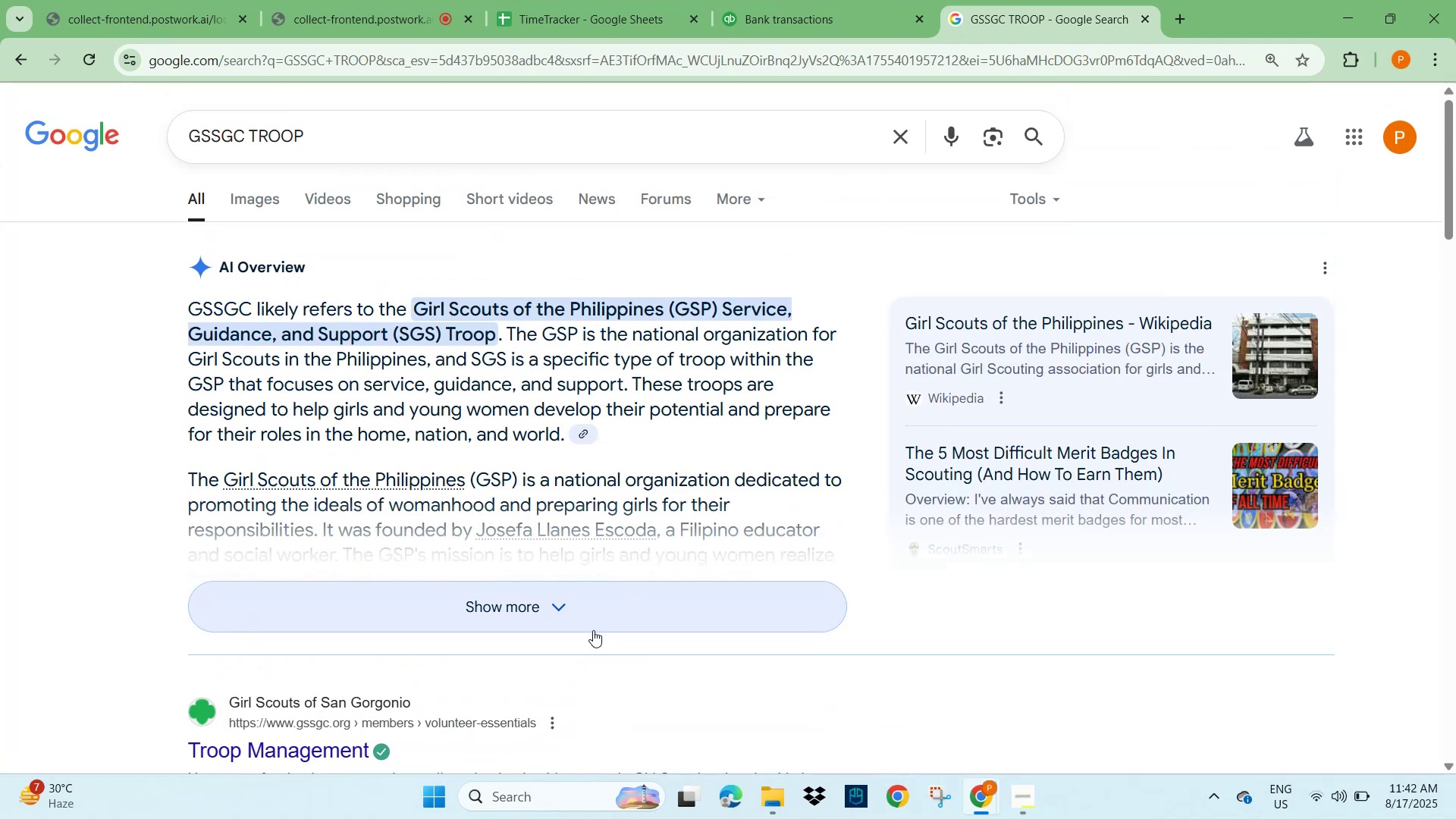 
scroll: coordinate [541, 603], scroll_direction: down, amount: 3.0
 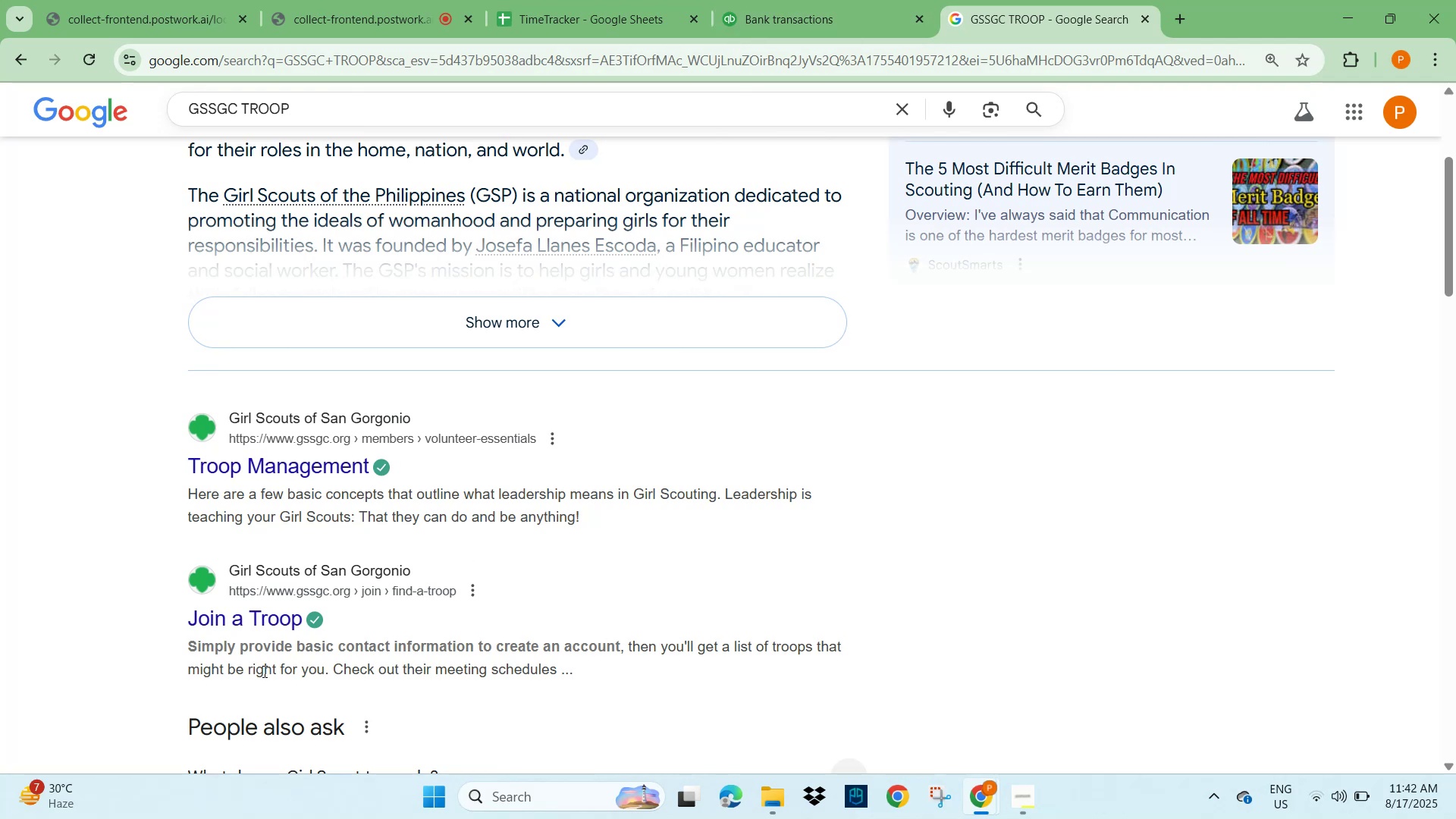 
wait(8.94)
 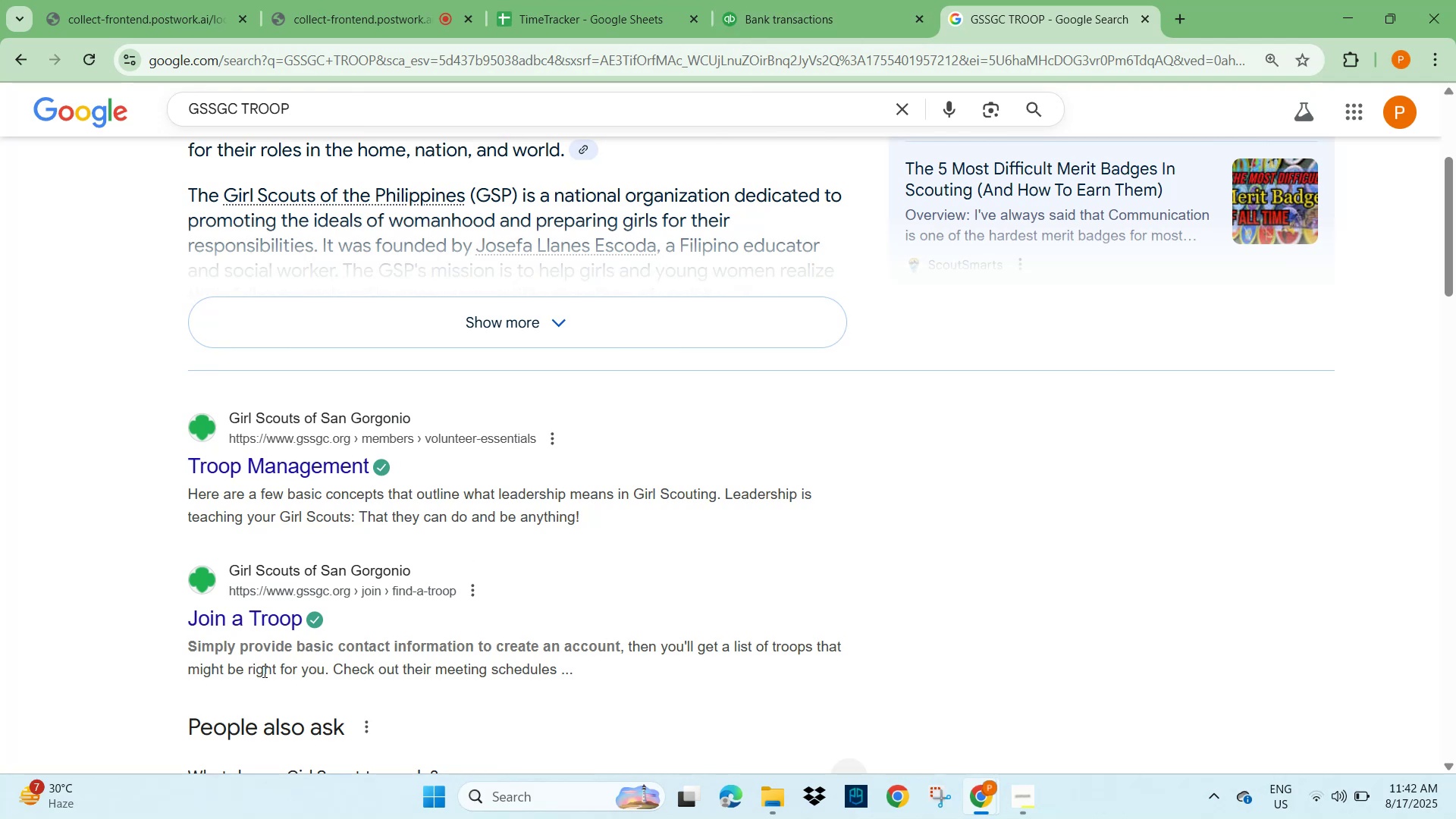 
scroll: coordinate [358, 658], scroll_direction: down, amount: 2.0
 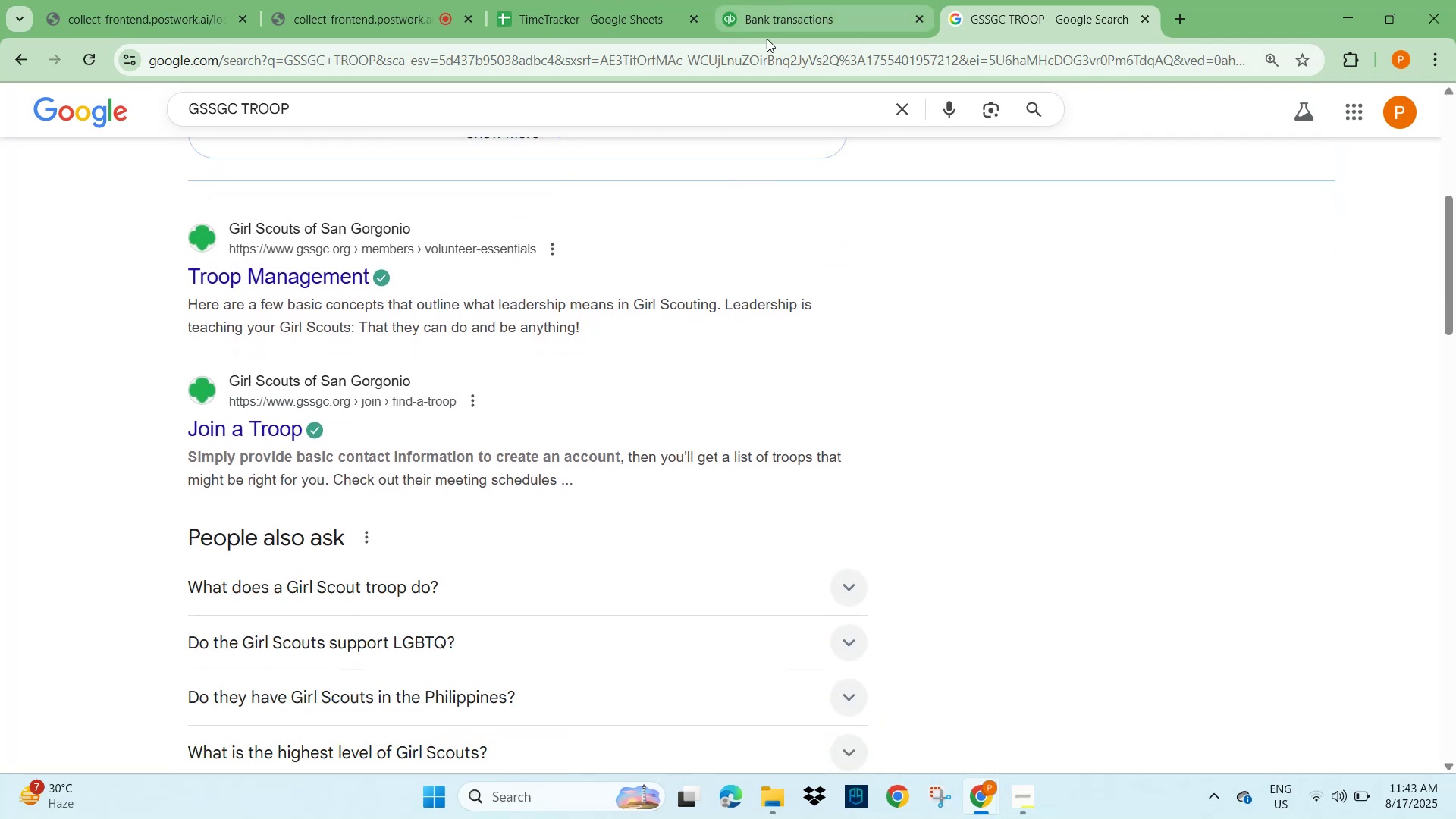 
left_click([814, 4])
 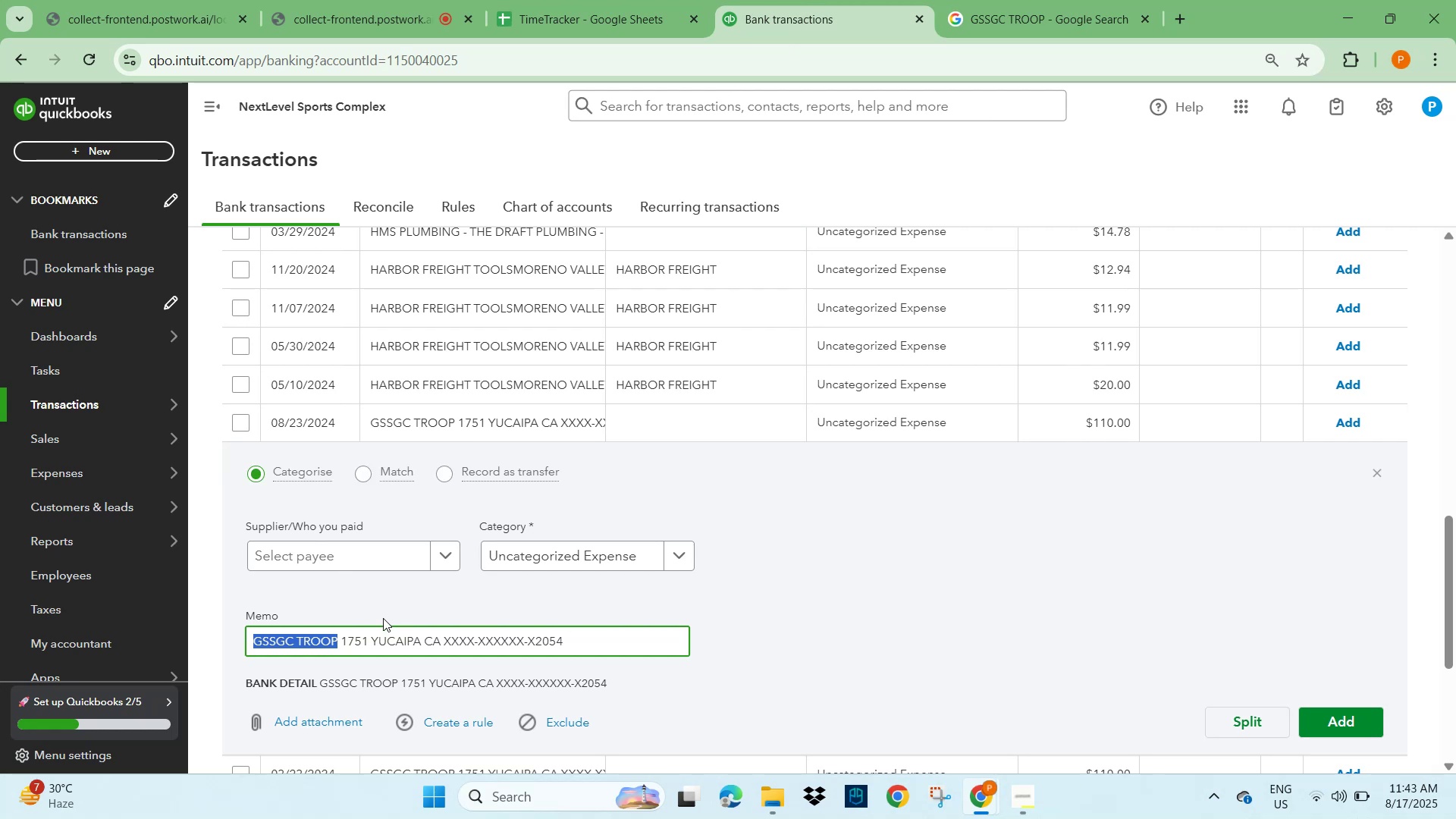 
scroll: coordinate [679, 337], scroll_direction: up, amount: 13.0
 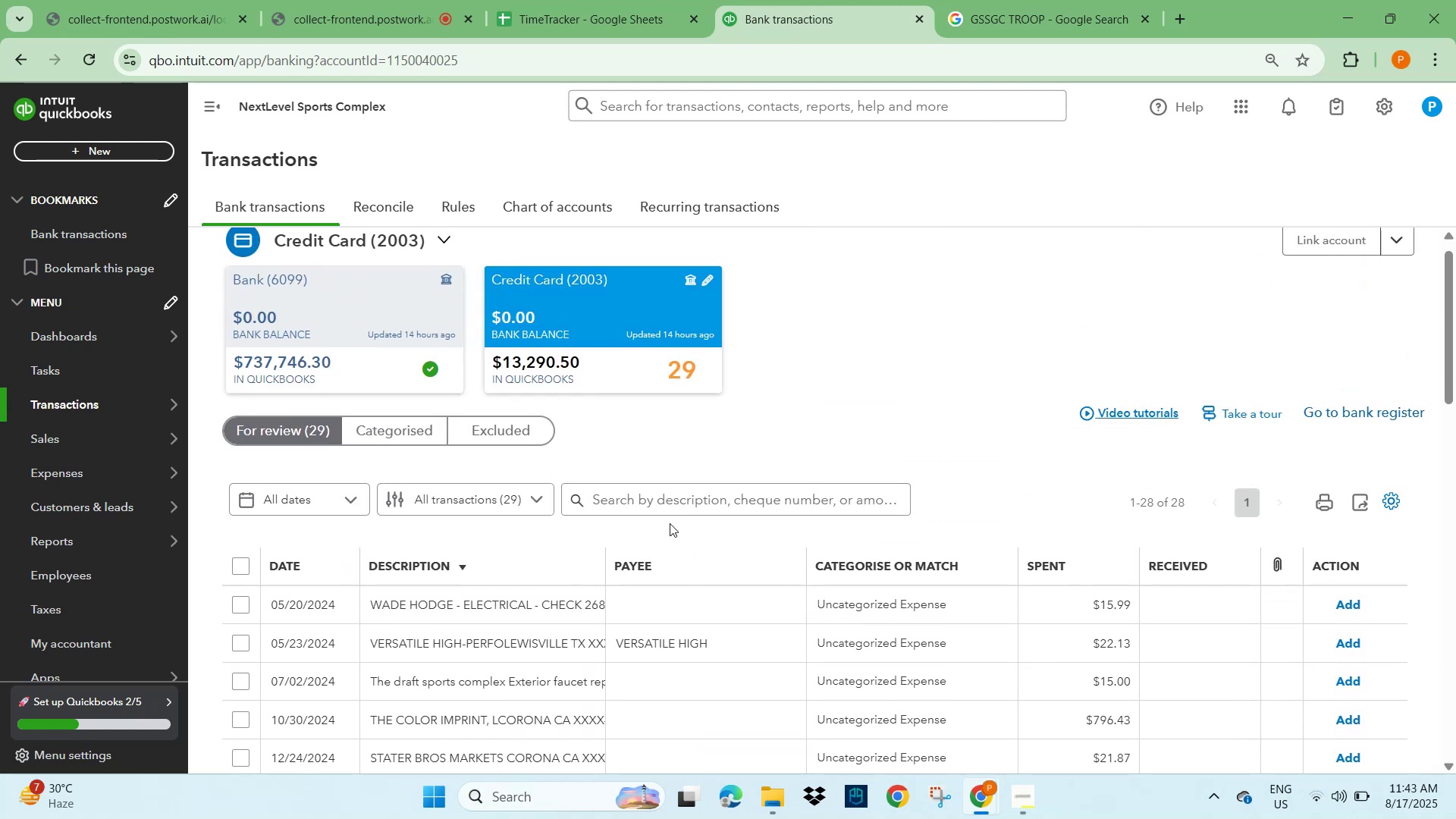 
left_click([670, 493])
 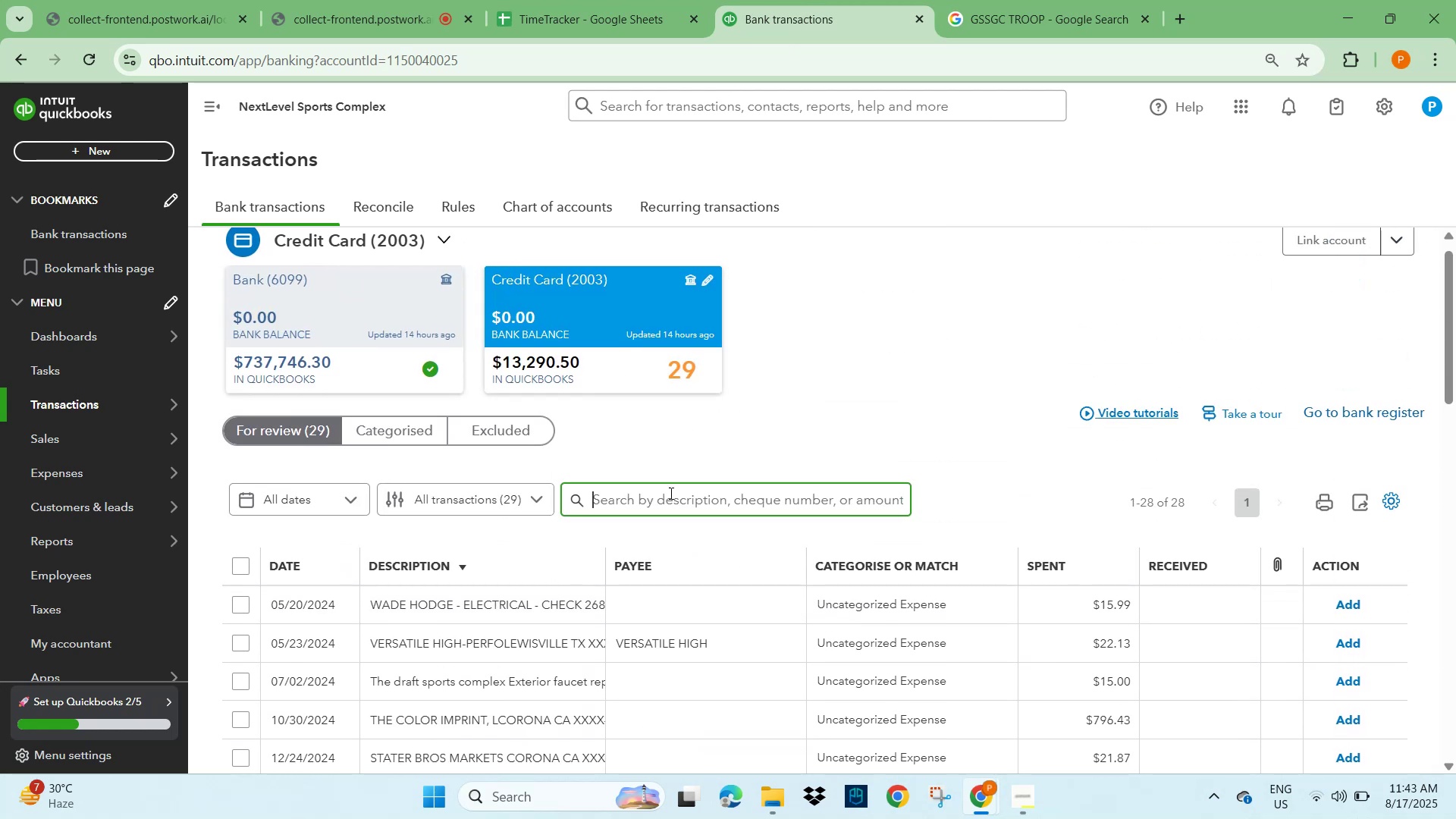 
key(Control+V)
 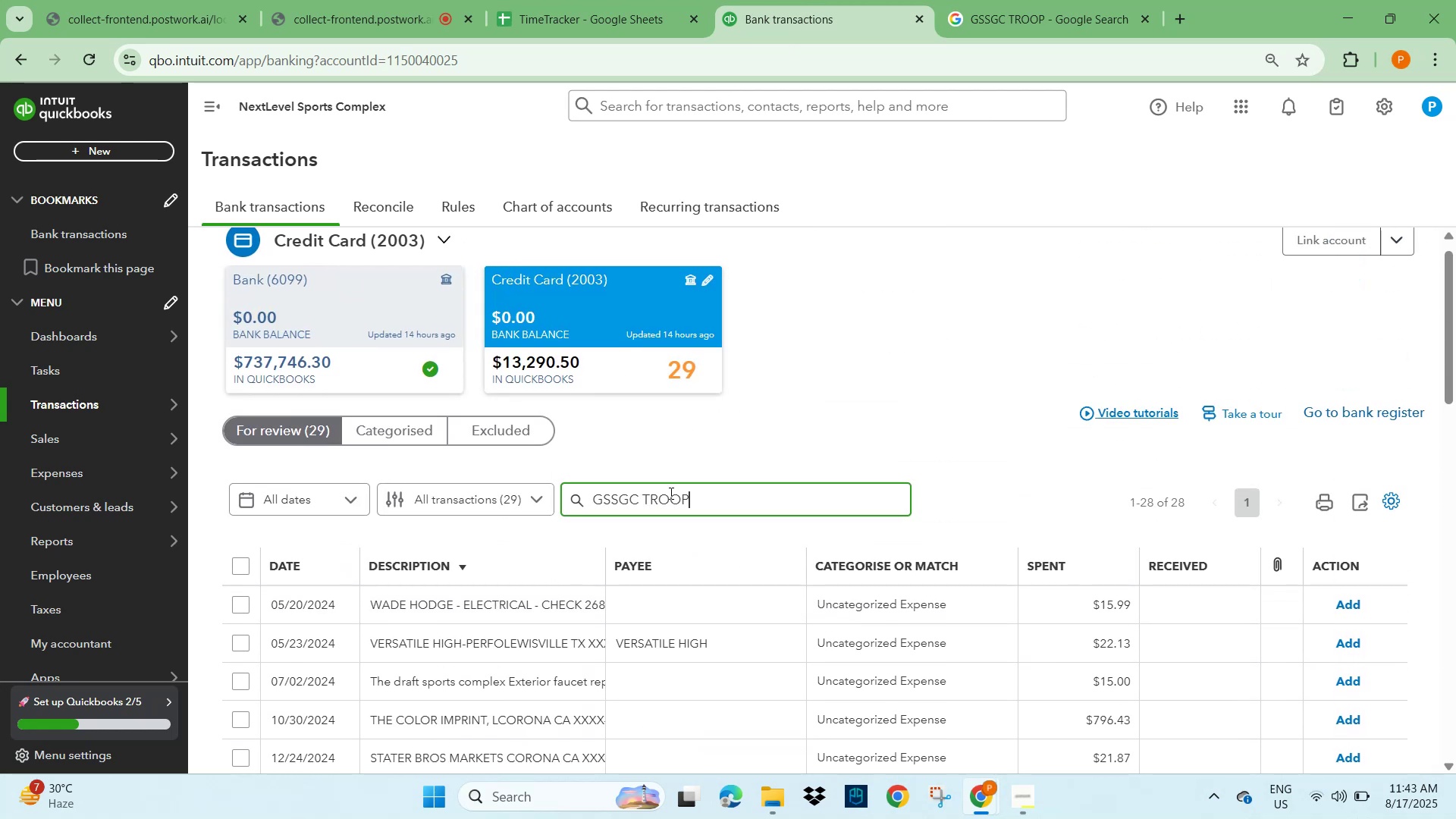 
key(NumpadEnter)
 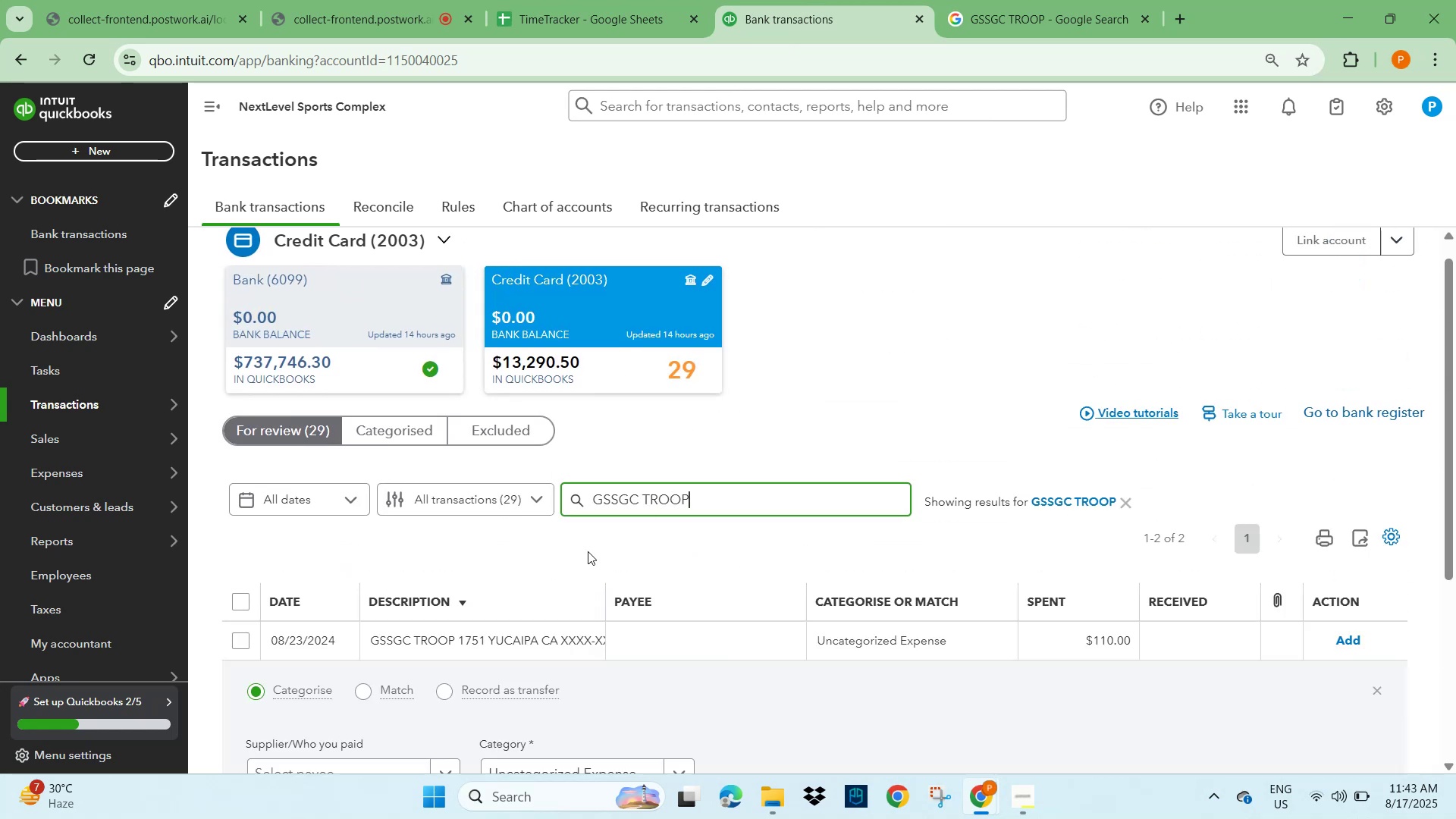 
scroll: coordinate [493, 586], scroll_direction: down, amount: 2.0
 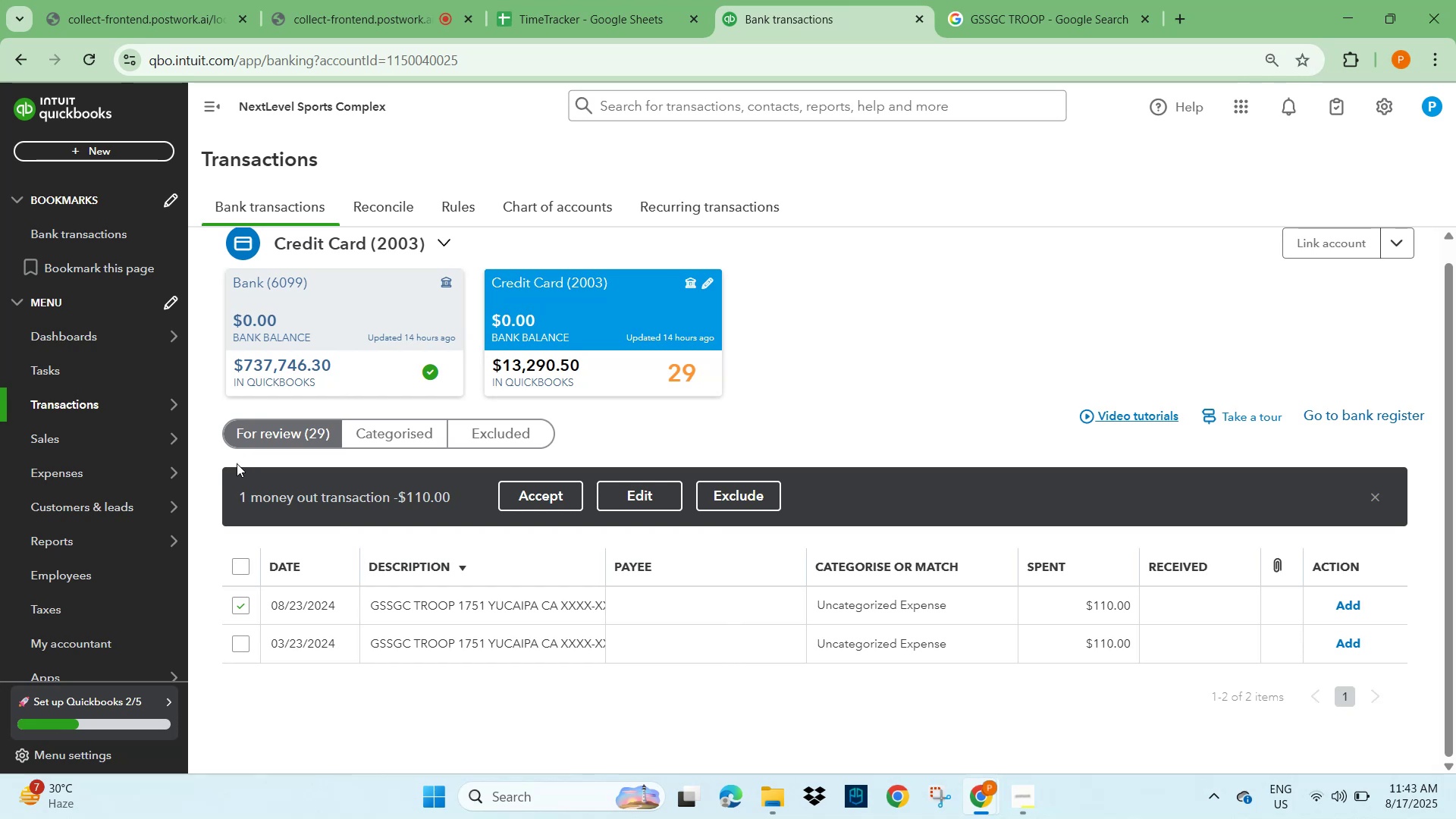 
wait(5.64)
 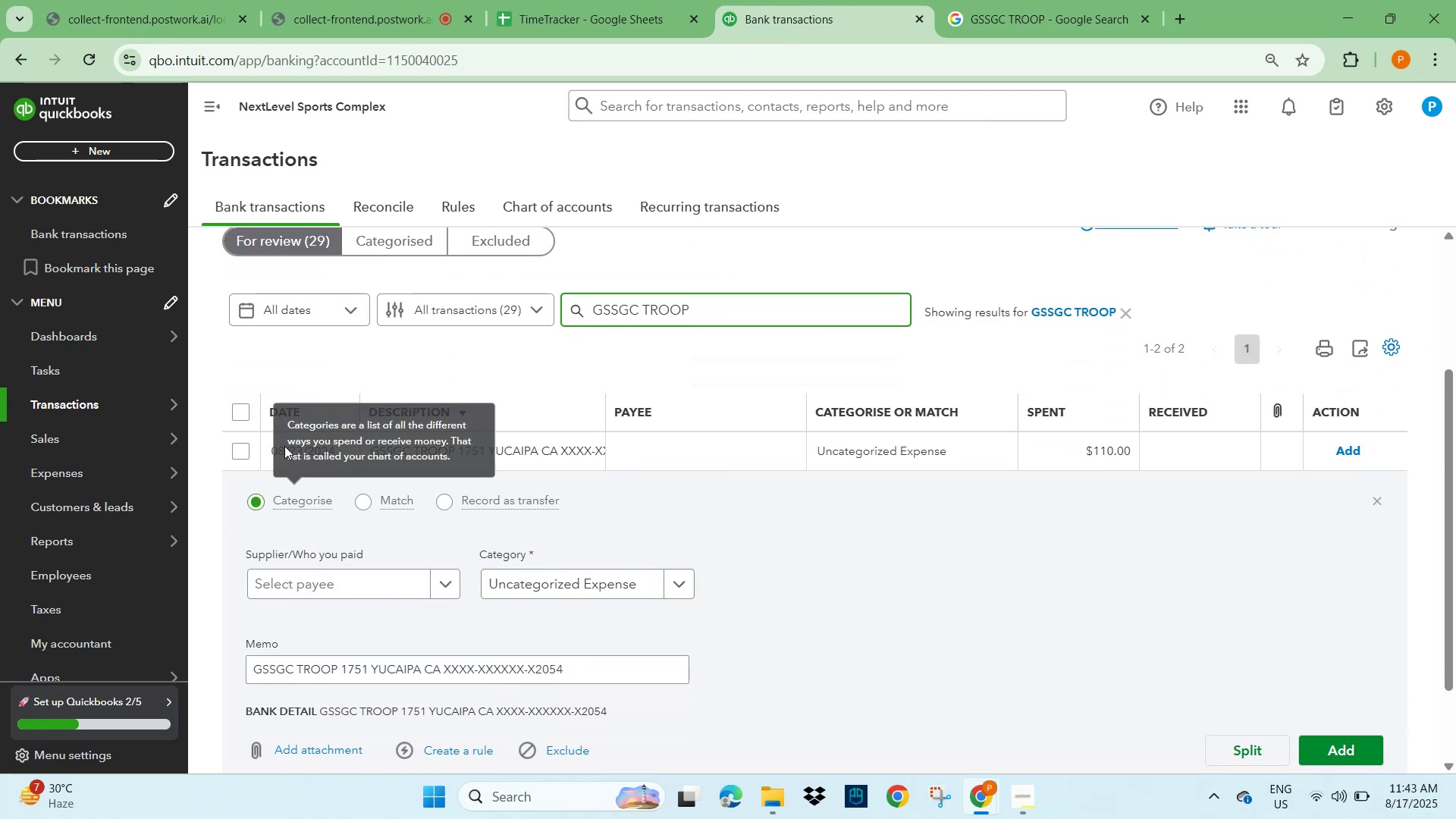 
left_click([436, 609])
 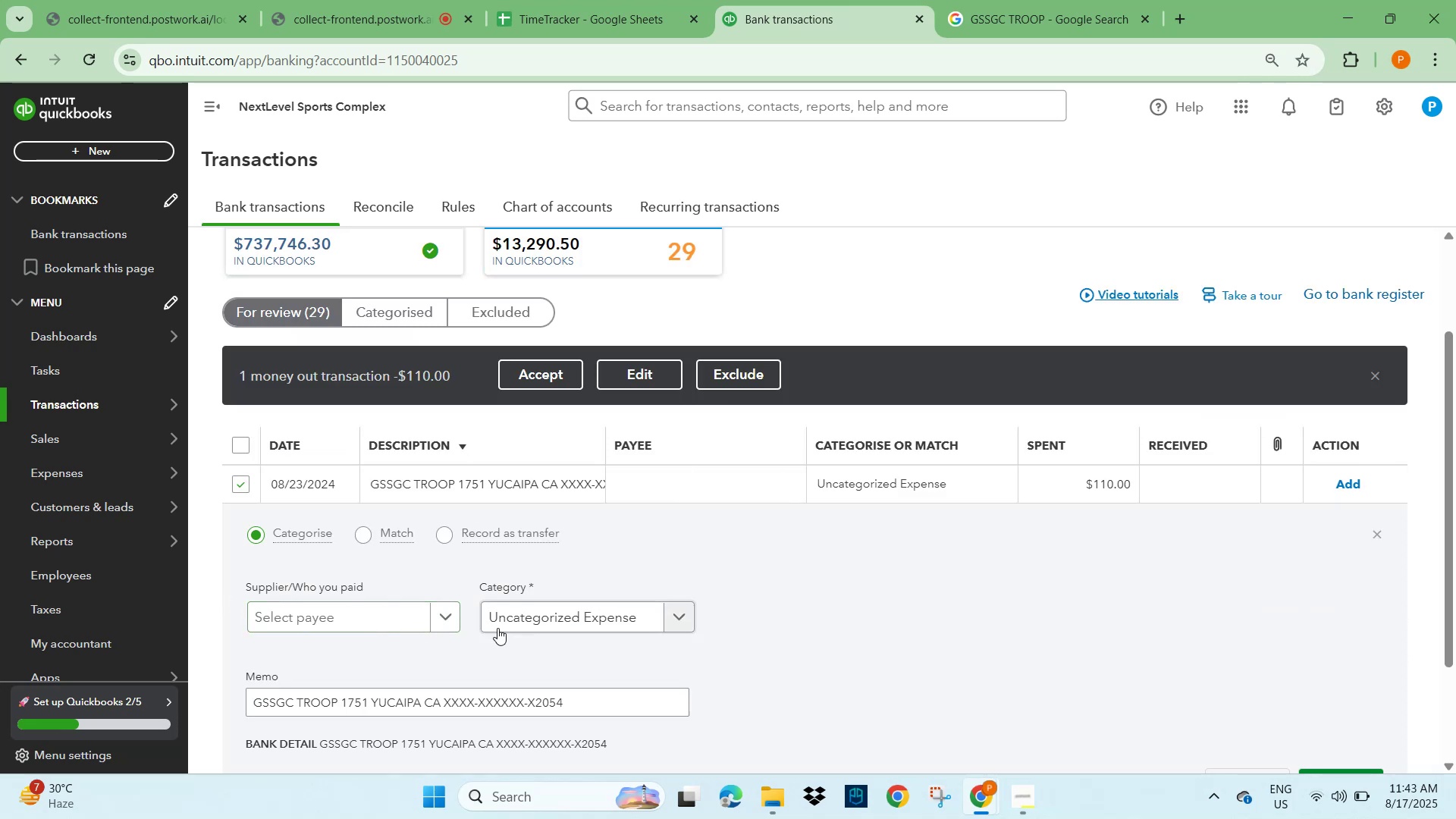 
left_click([303, 620])
 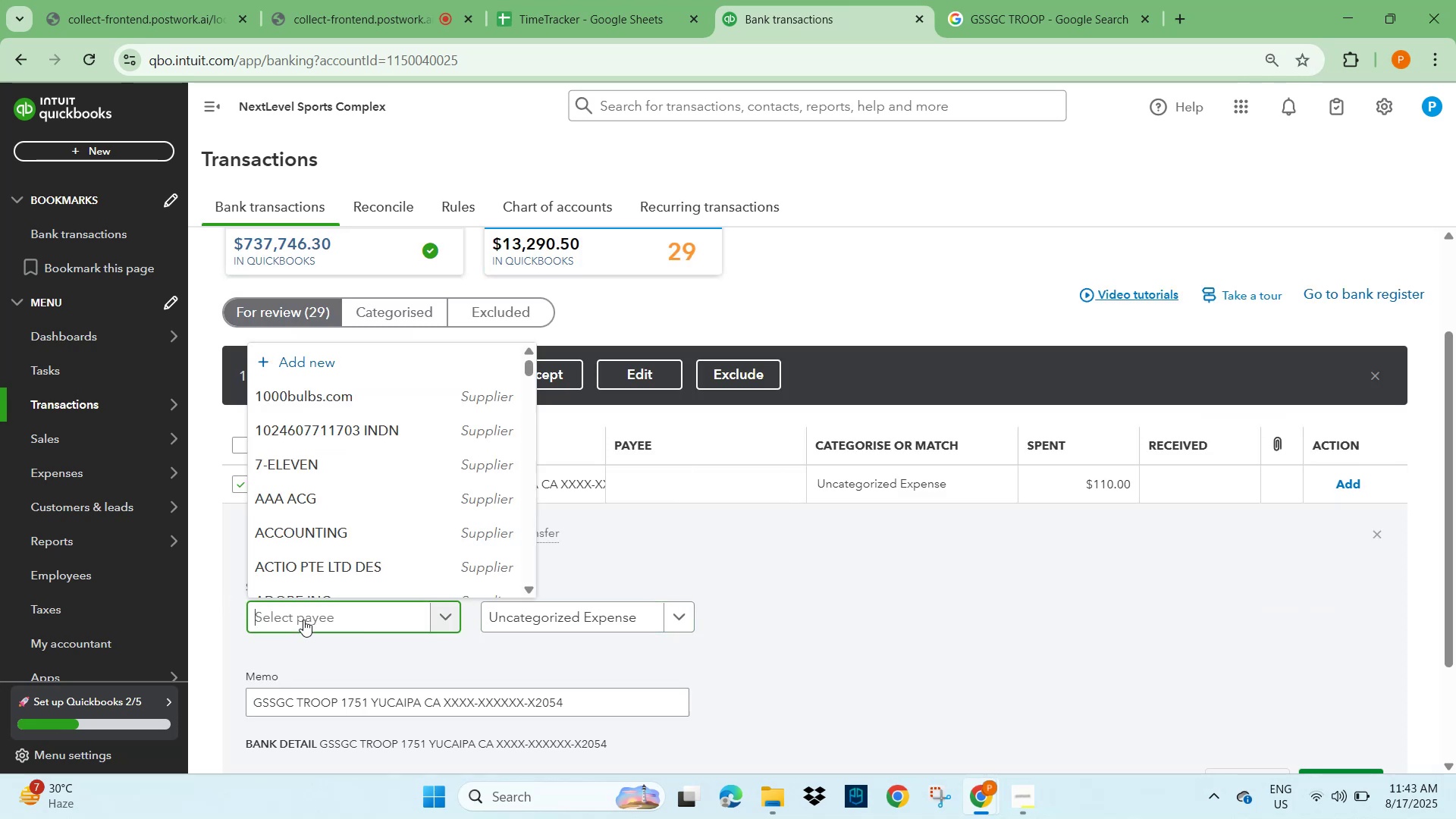 
key(Control+V)
 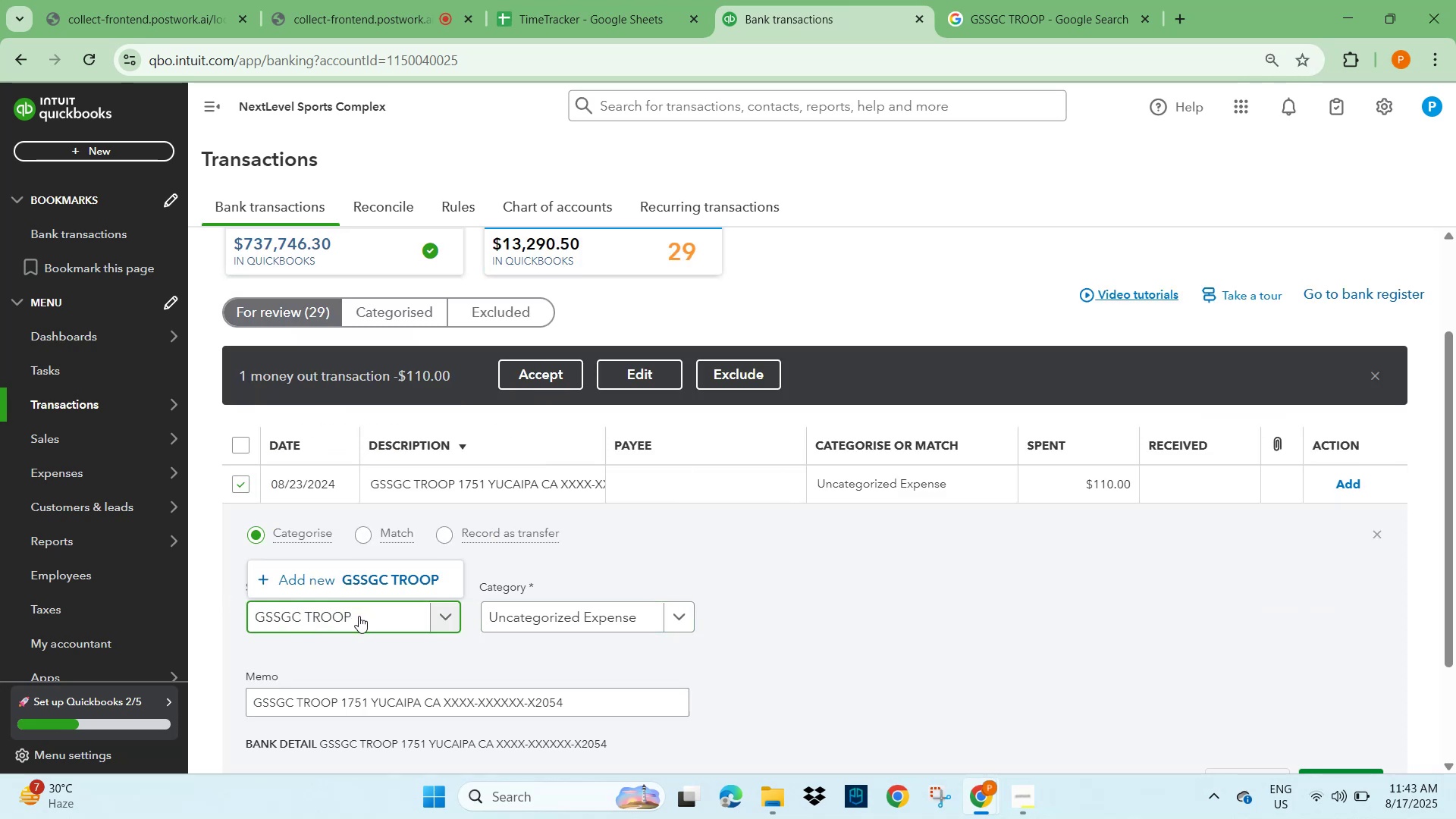 
left_click([402, 570])
 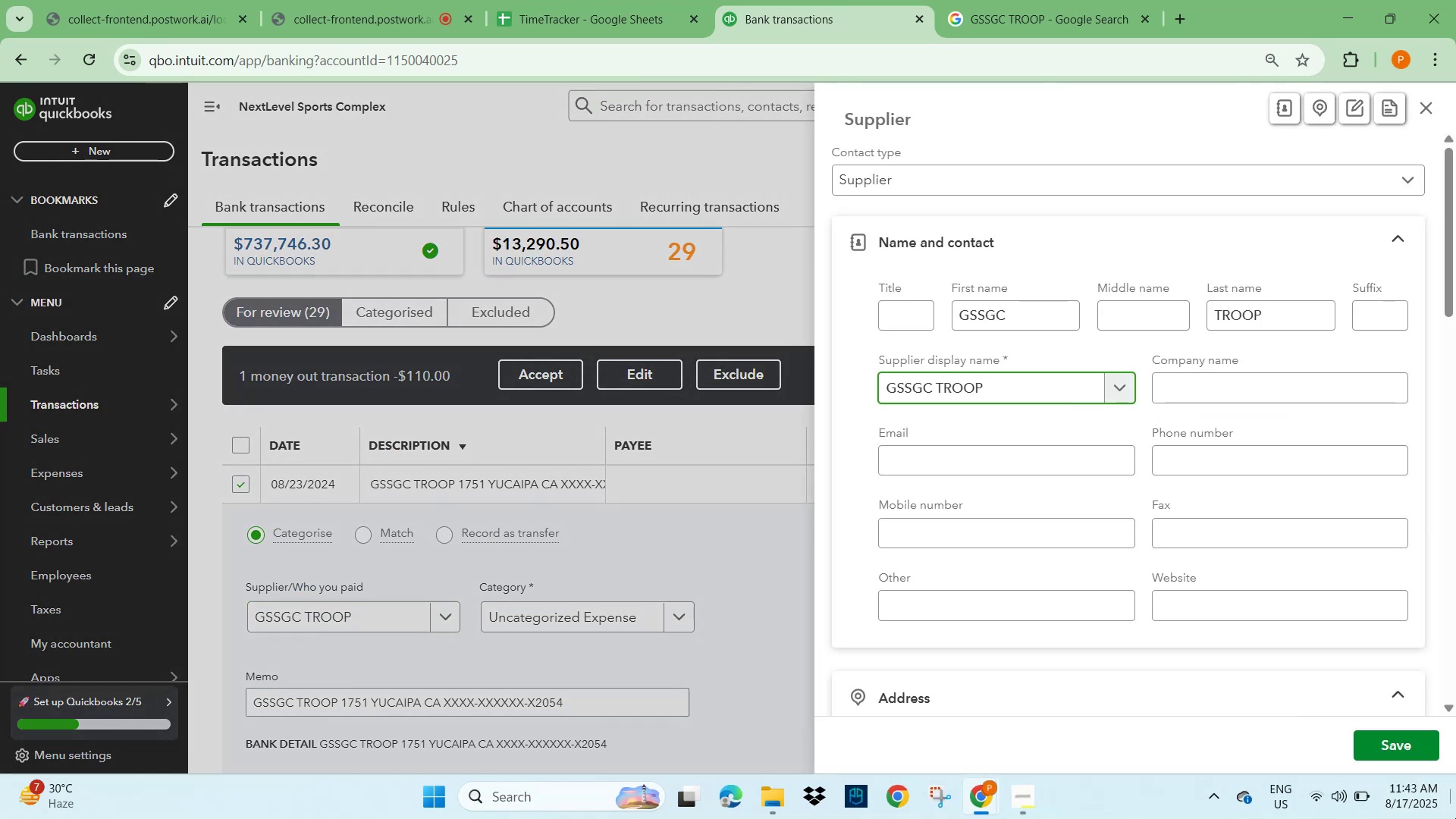 
left_click([1367, 746])
 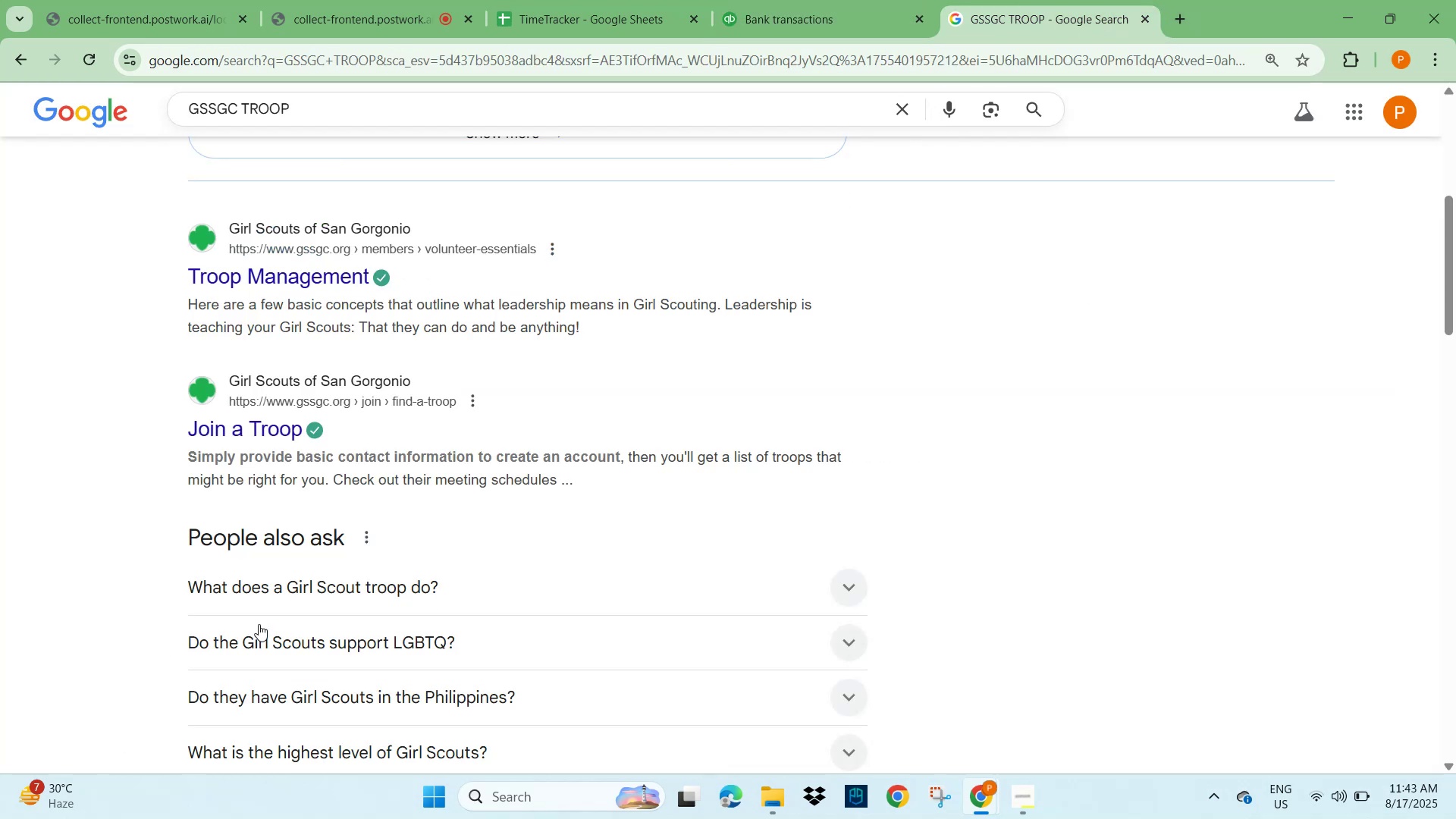 
scroll: coordinate [388, 611], scroll_direction: down, amount: 4.0
 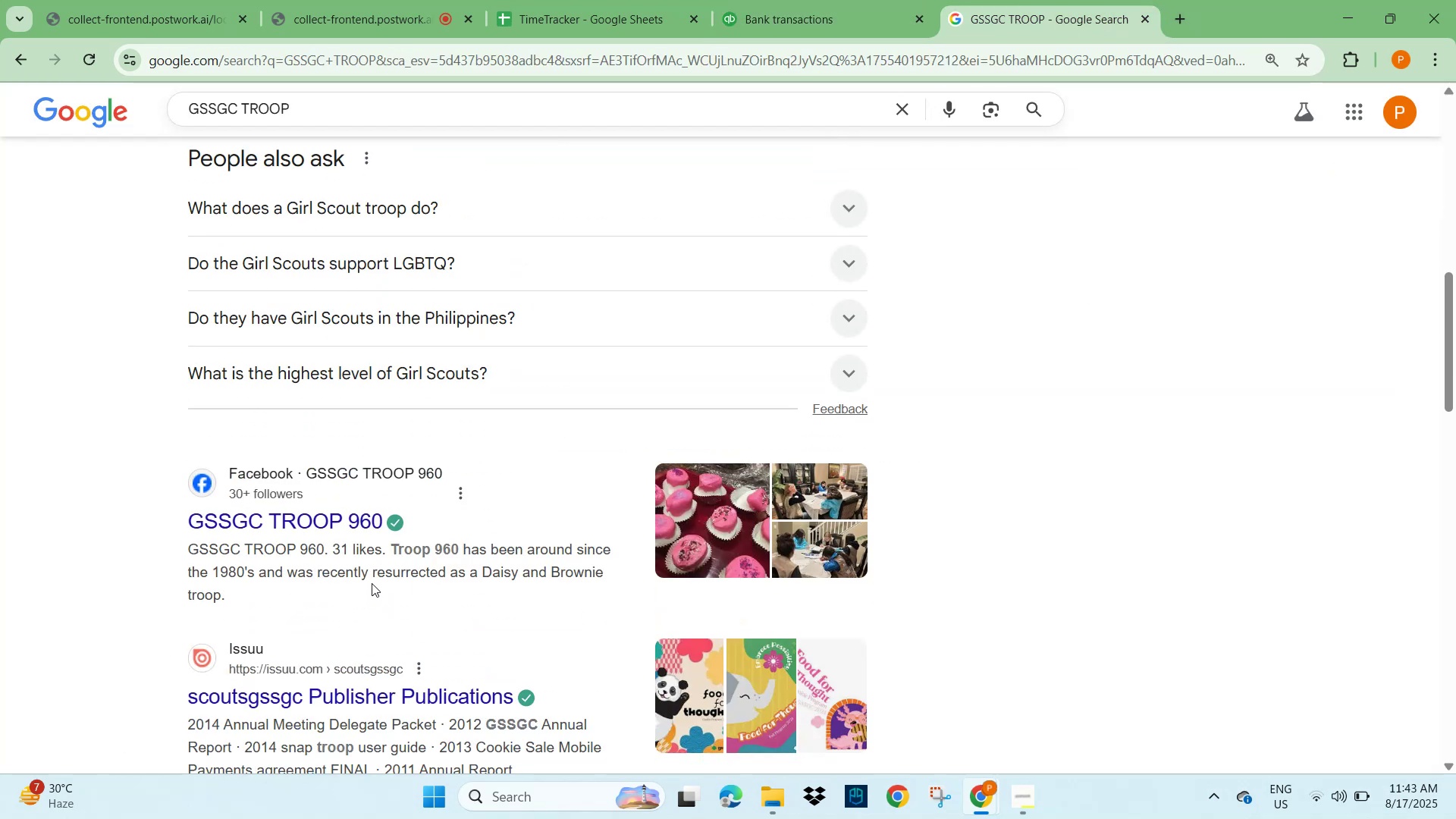 
wait(10.06)
 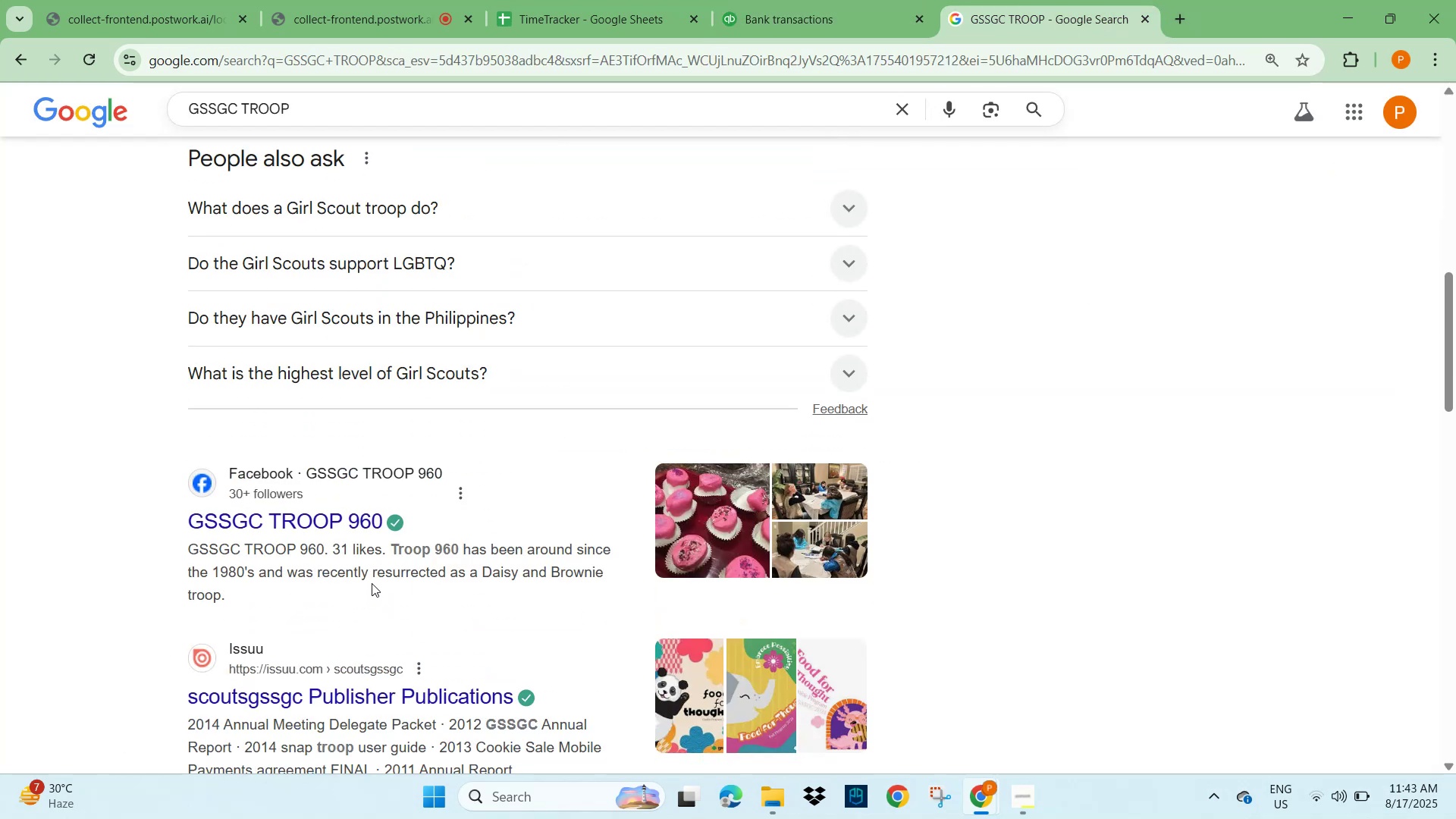 
scroll: coordinate [249, 644], scroll_direction: down, amount: 13.0
 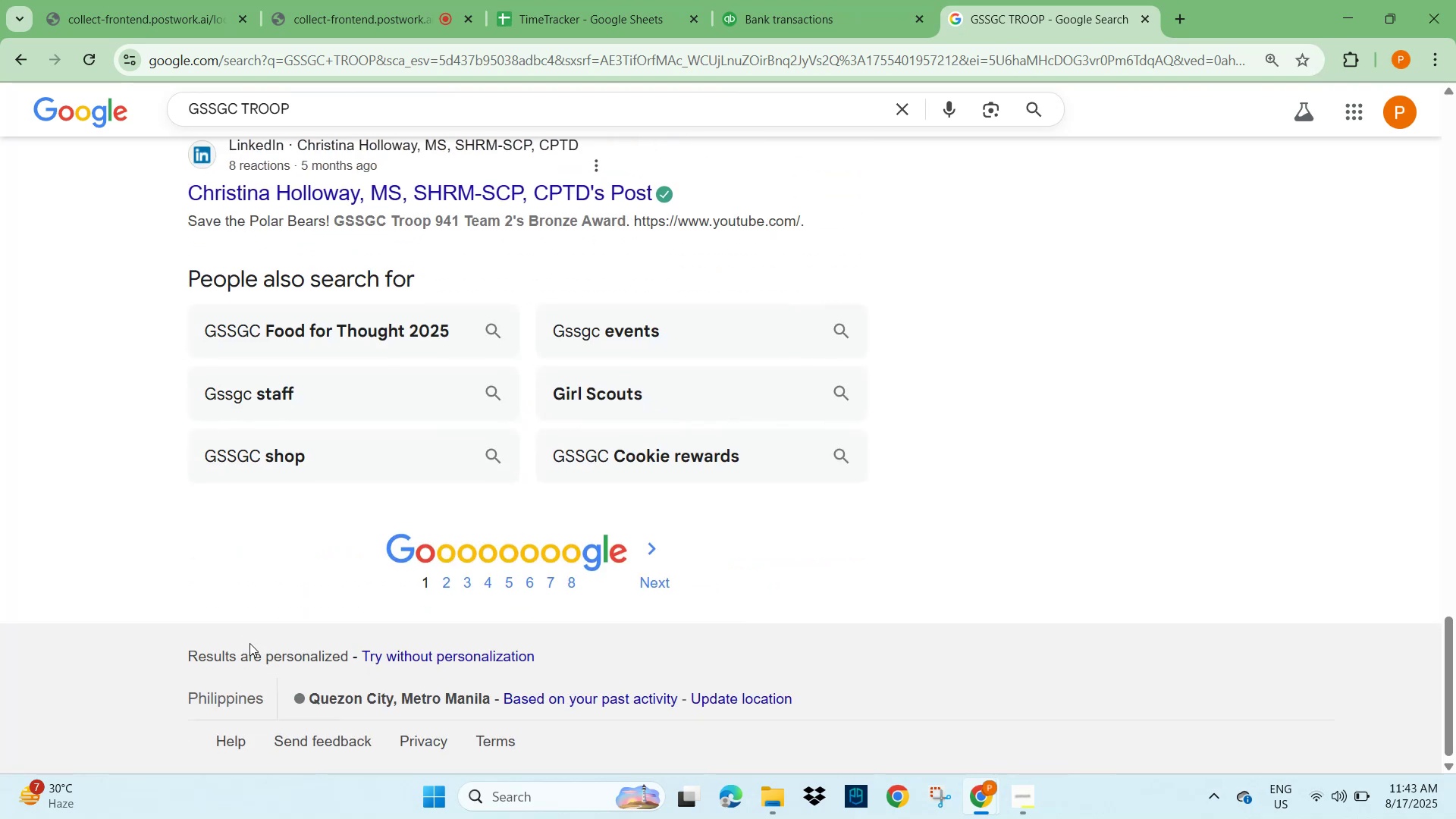 
scroll: coordinate [249, 637], scroll_direction: up, amount: 15.0
 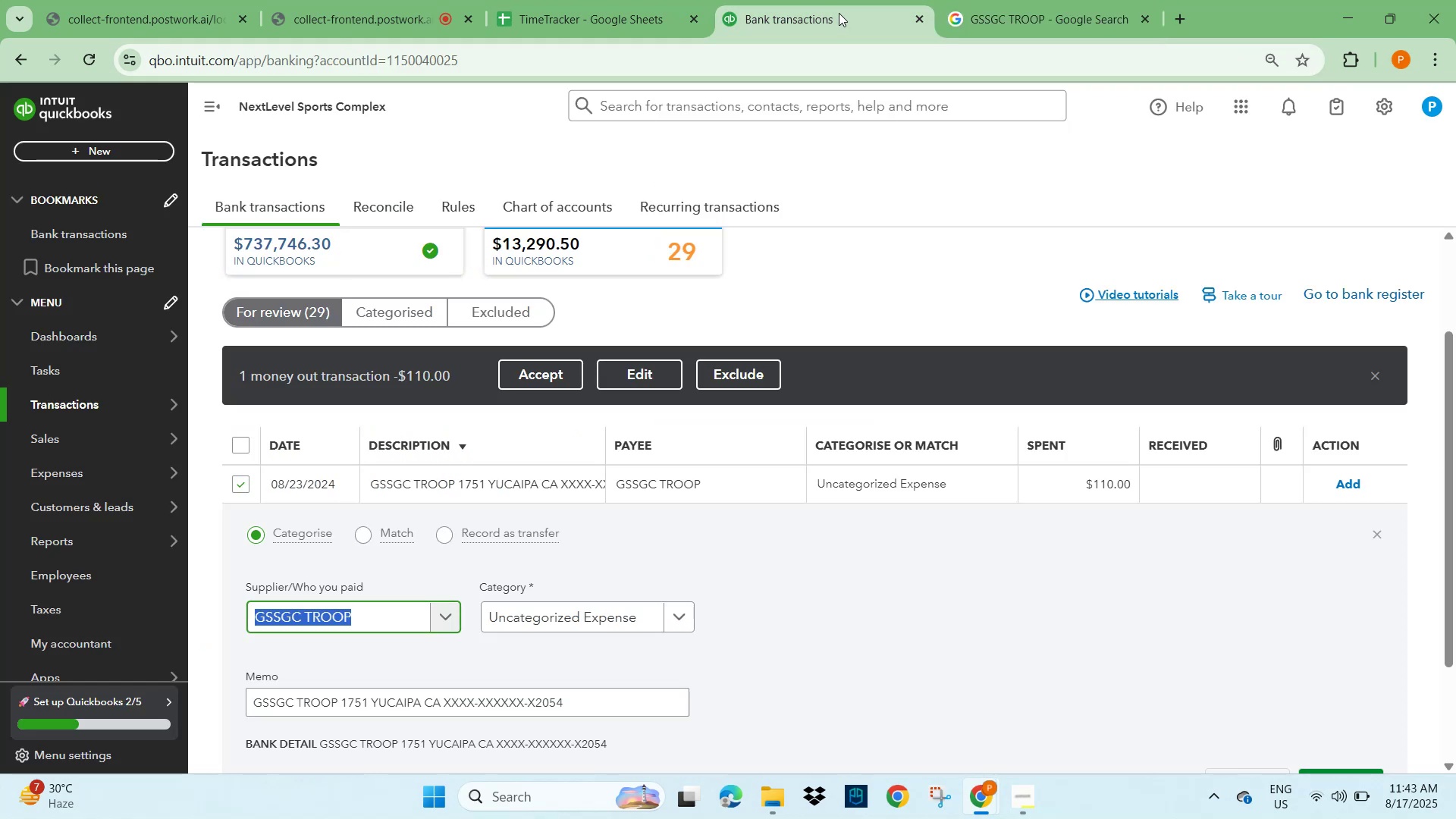 
wait(7.01)
 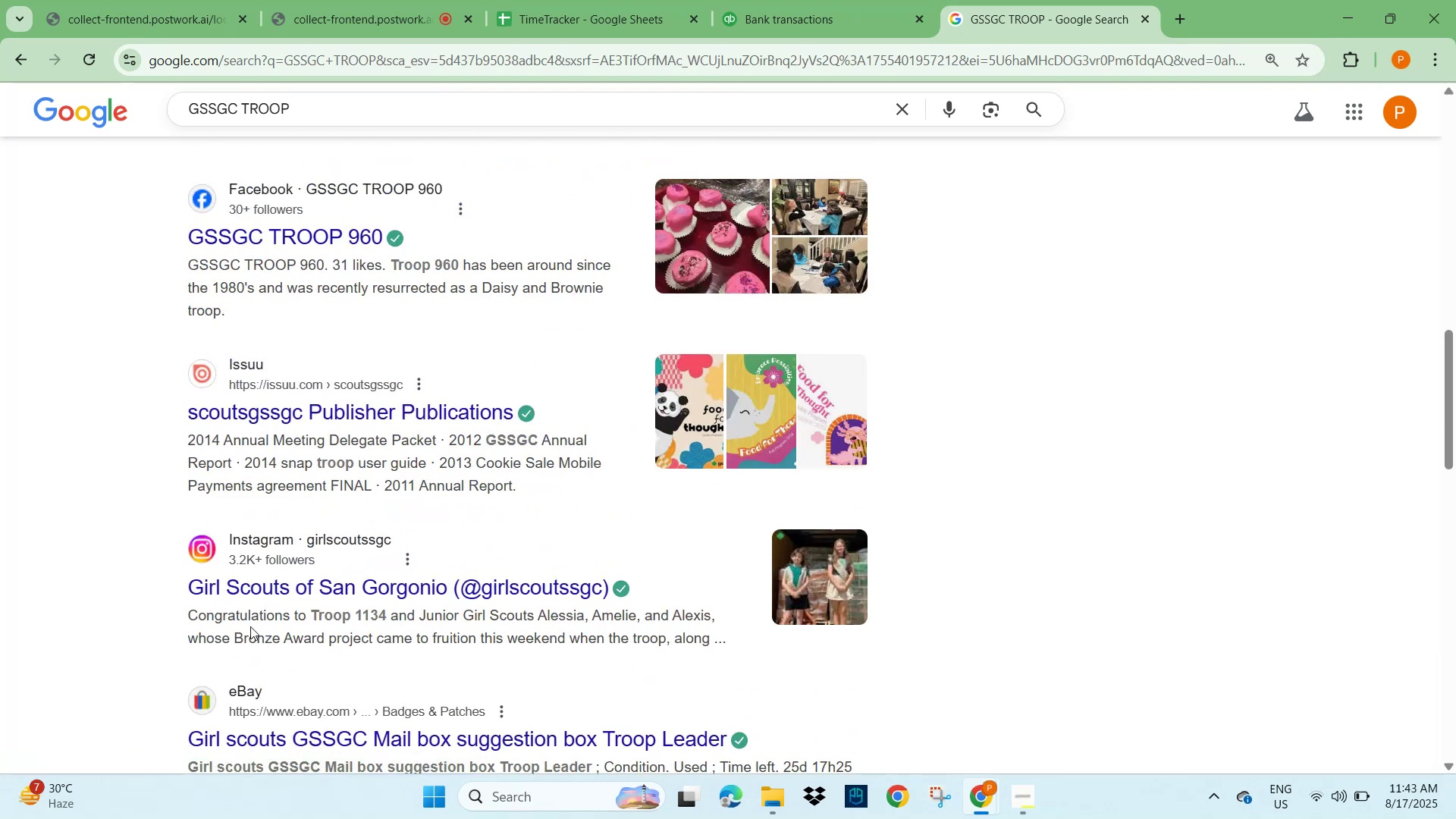 
scroll: coordinate [281, 609], scroll_direction: down, amount: 4.0
 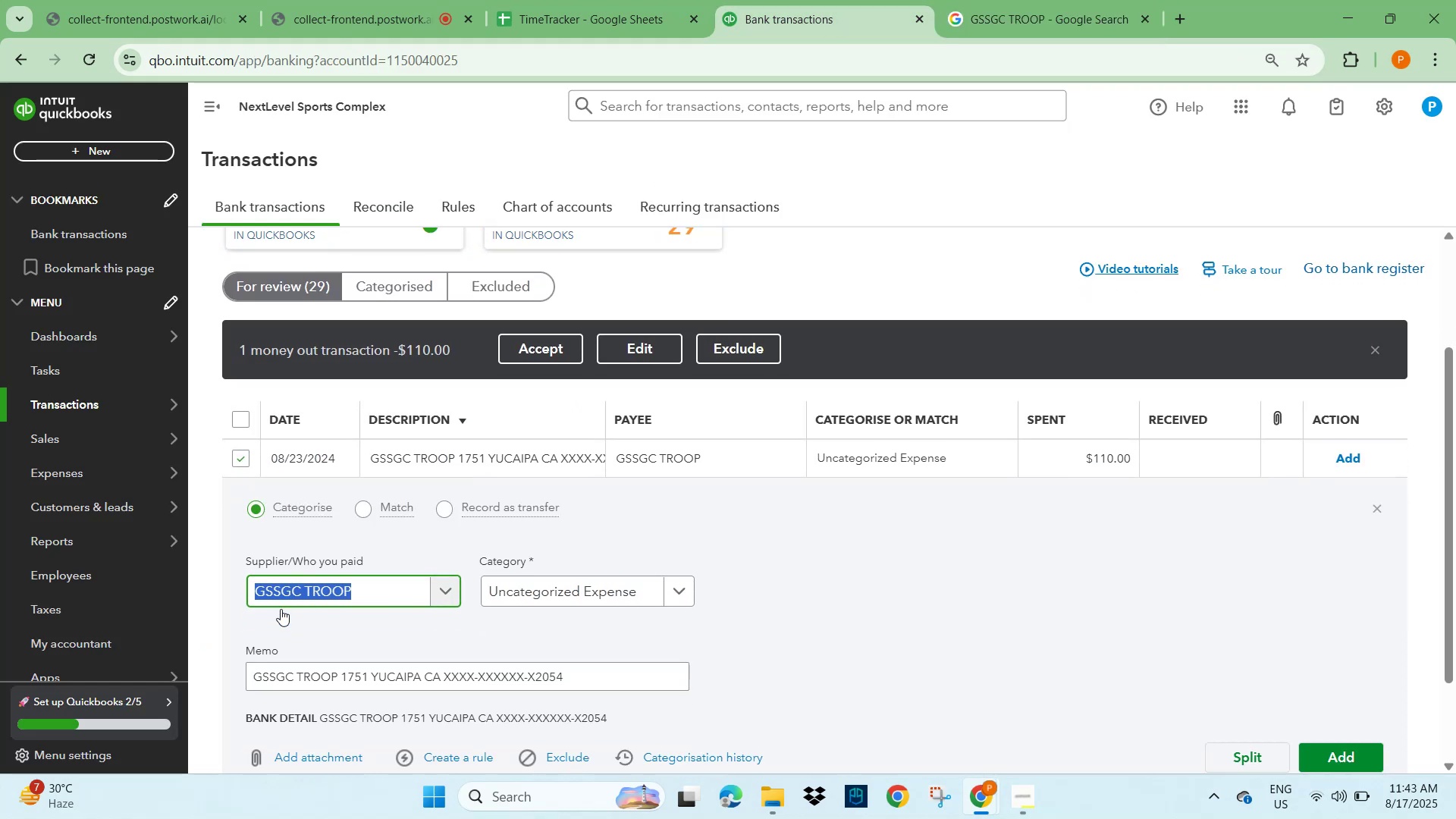 
mouse_move([293, 591])
 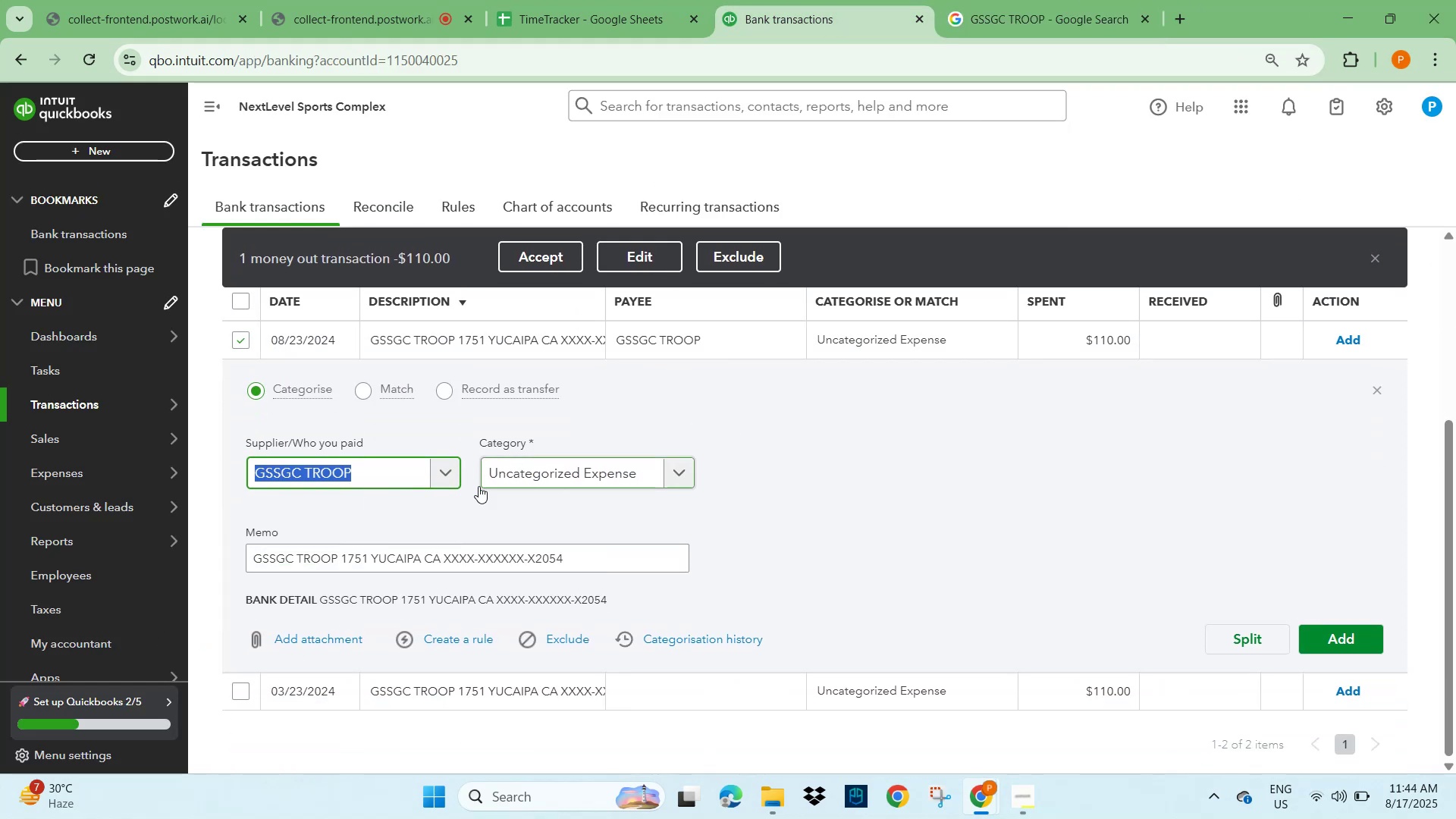 
left_click_drag(start_coordinate=[443, 560], to_coordinate=[223, 563])
 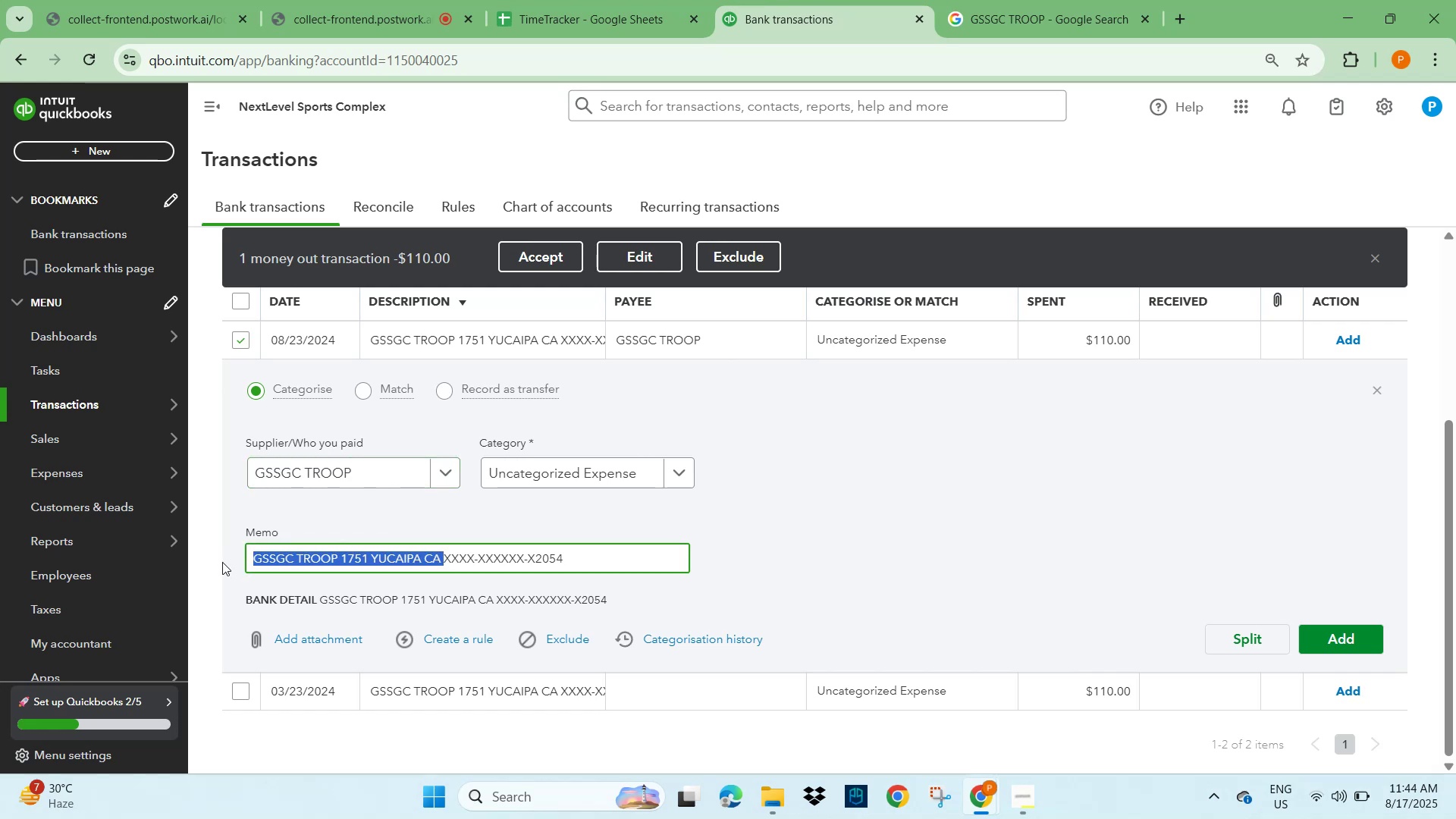 
key(Control+C)
 